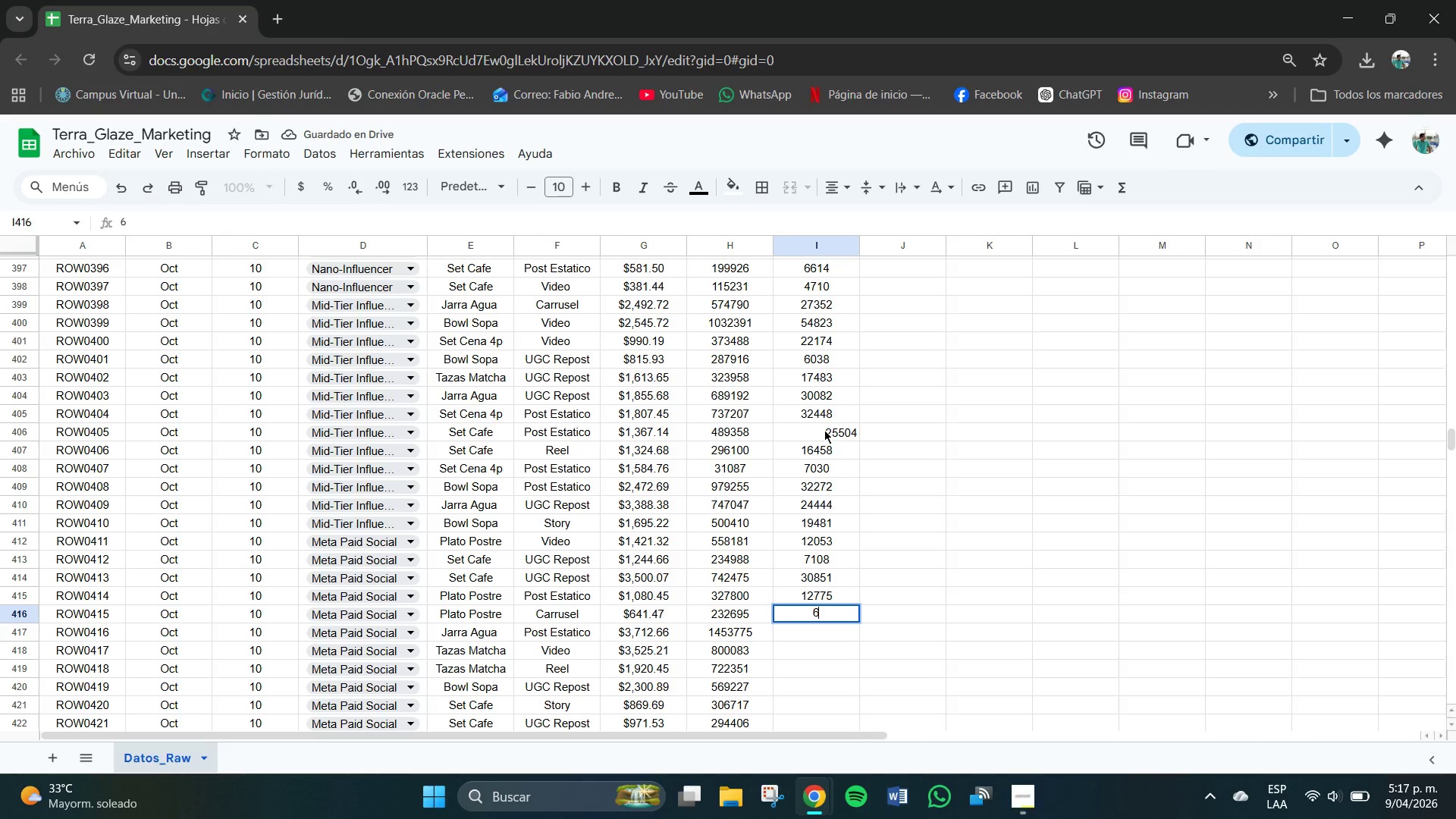 
key(Numpad7)
 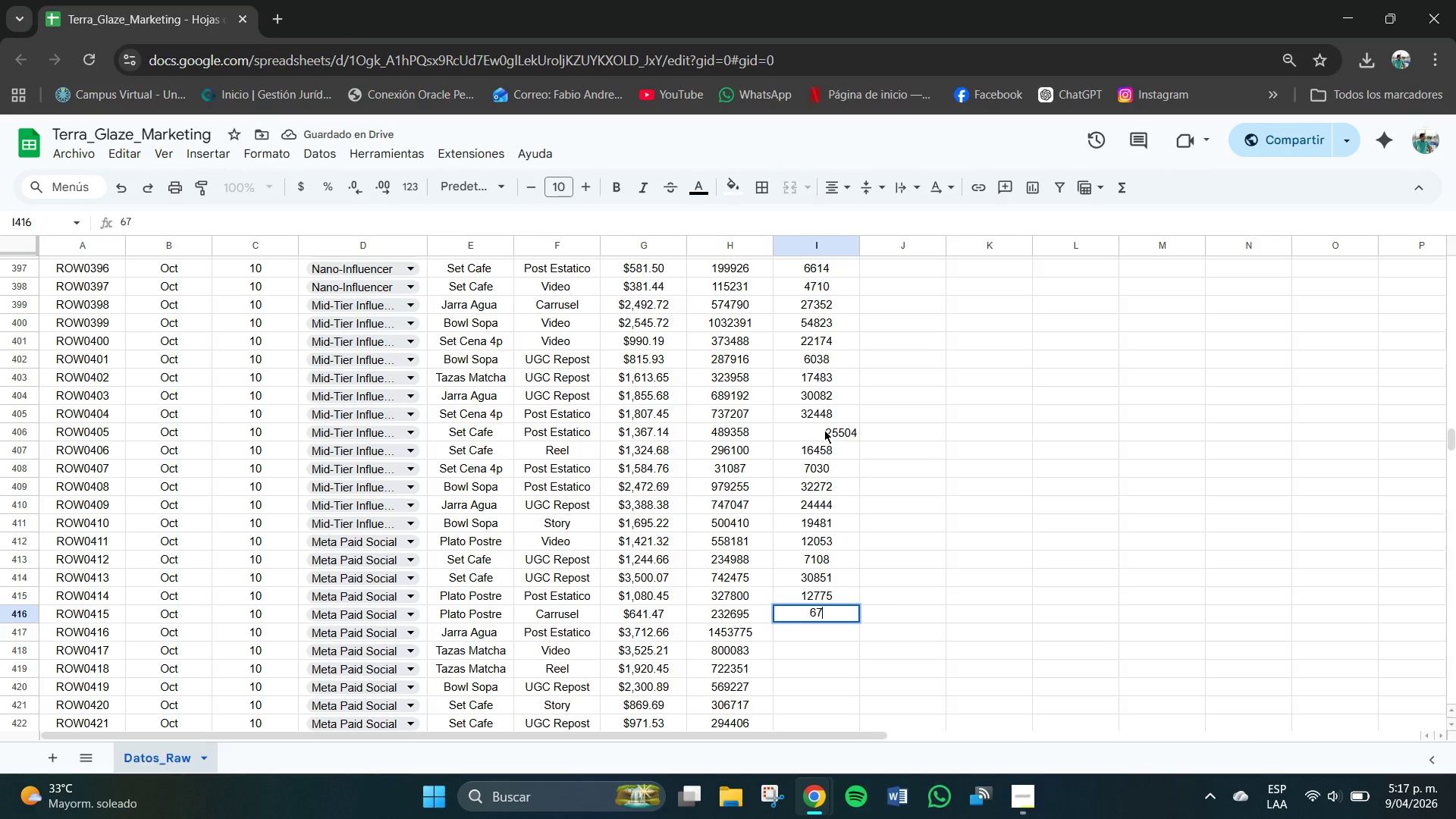 
key(Numpad2)
 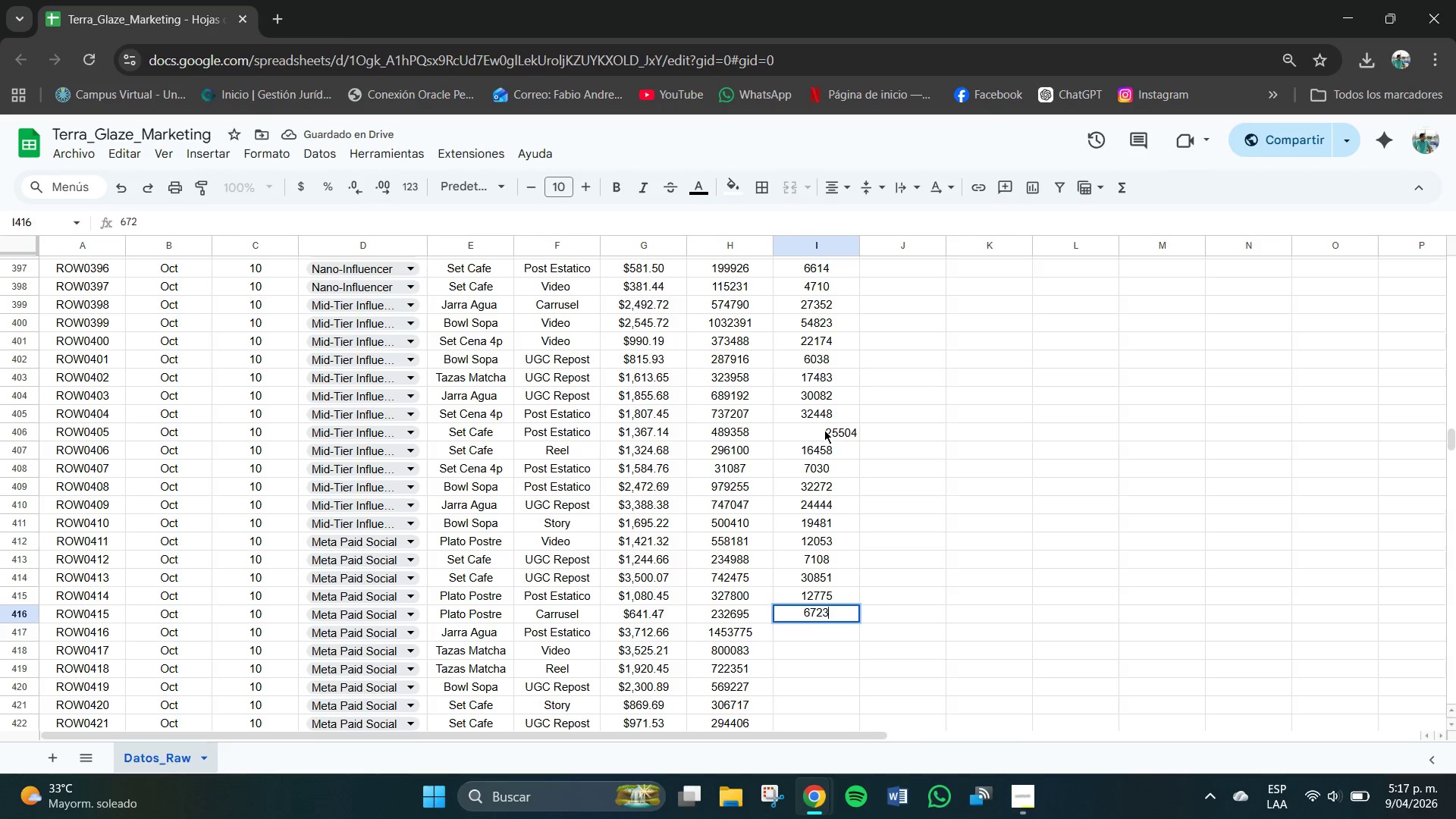 
key(Numpad3)
 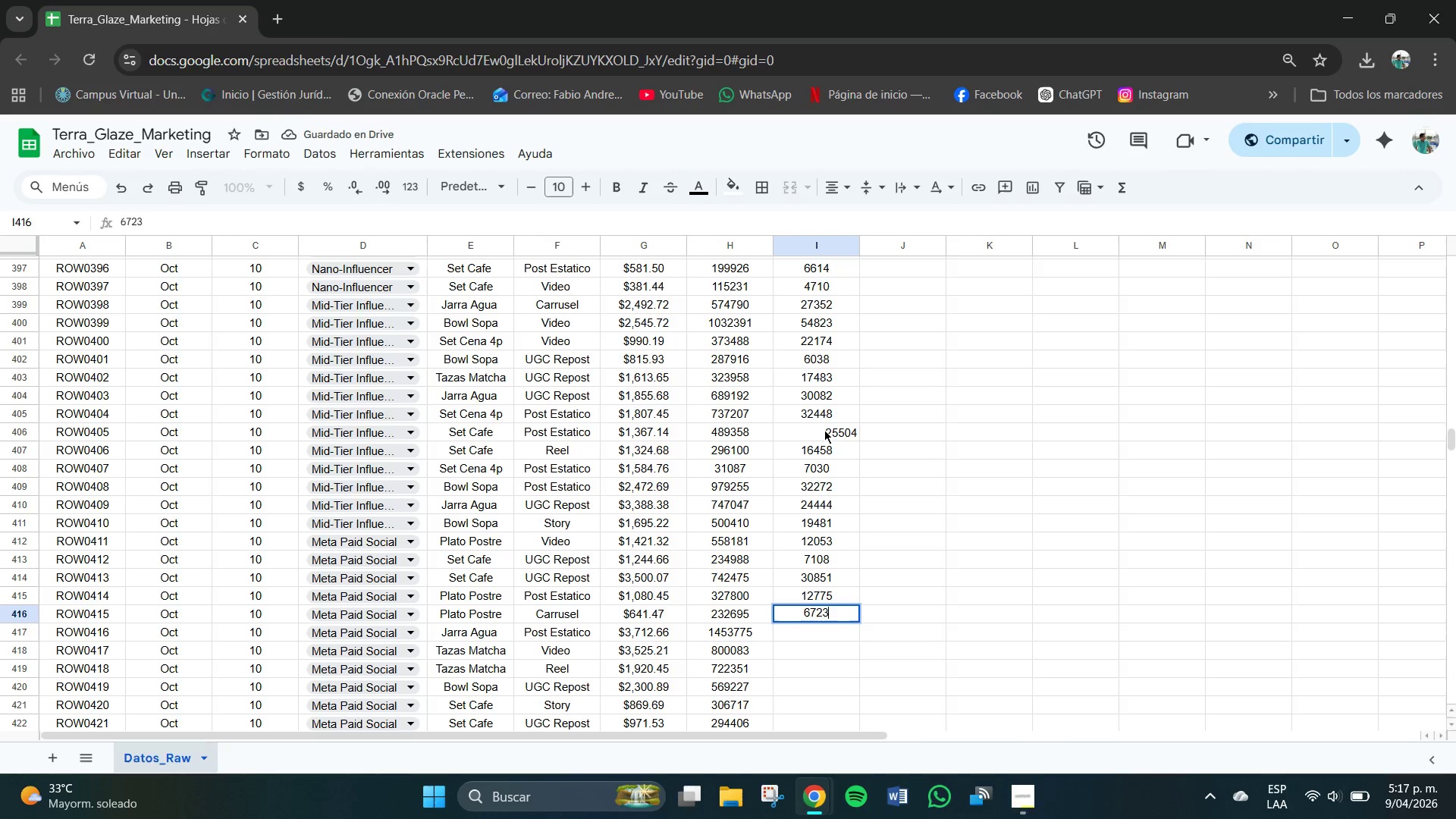 
key(NumpadEnter)
 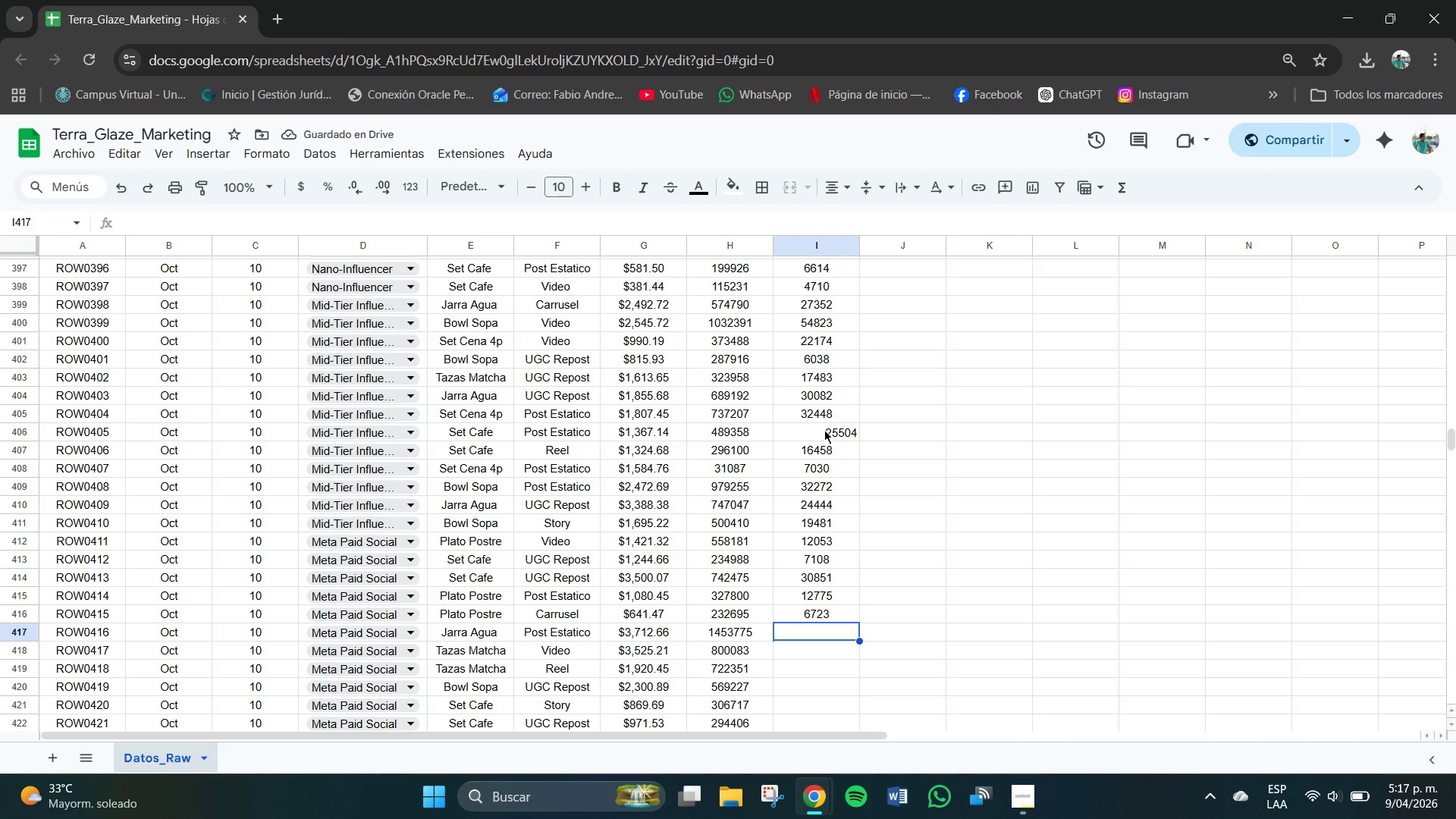 
wait(6.91)
 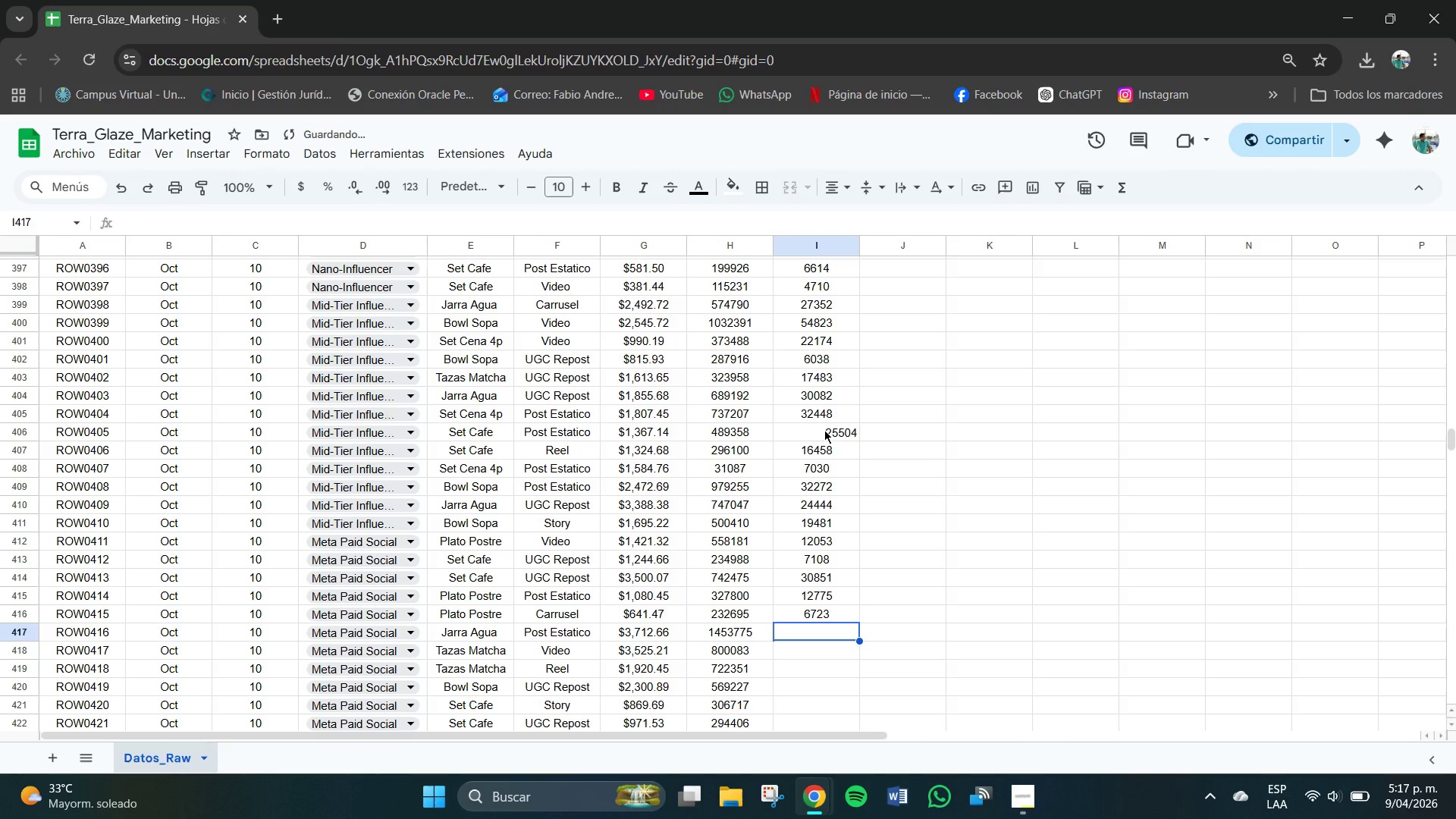 
key(Numpad2)
 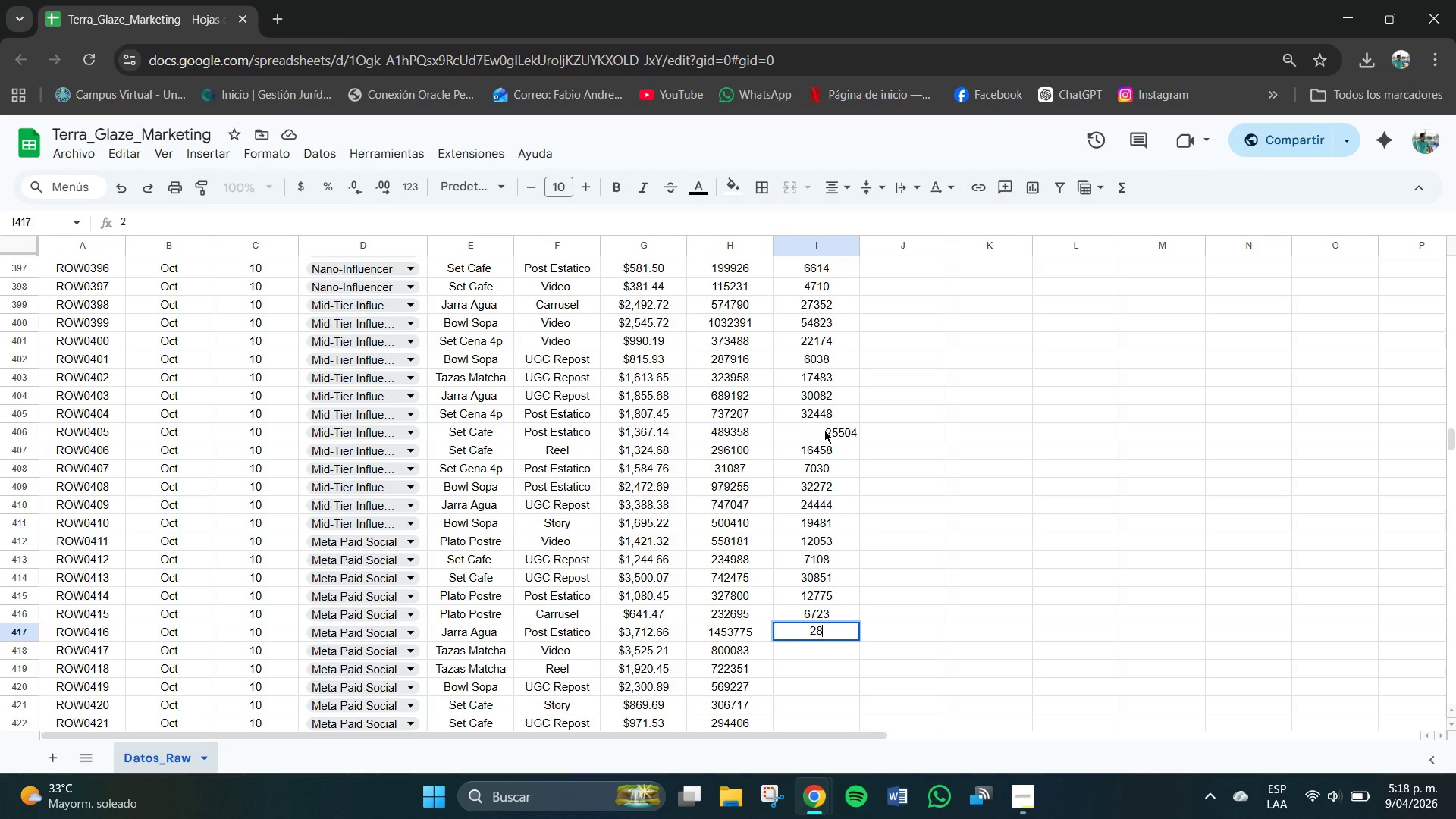 
key(Numpad8)
 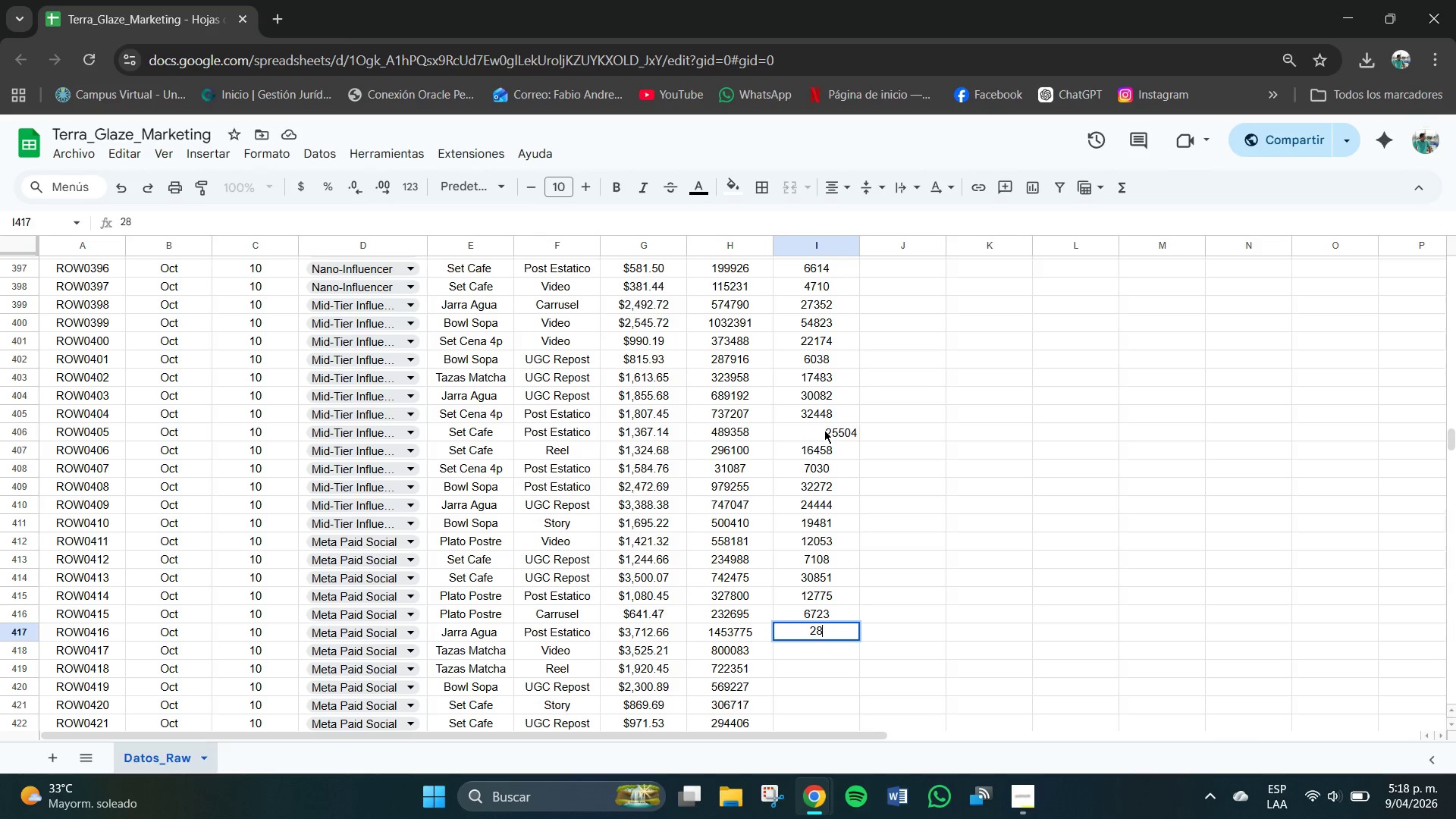 
key(Numpad8)
 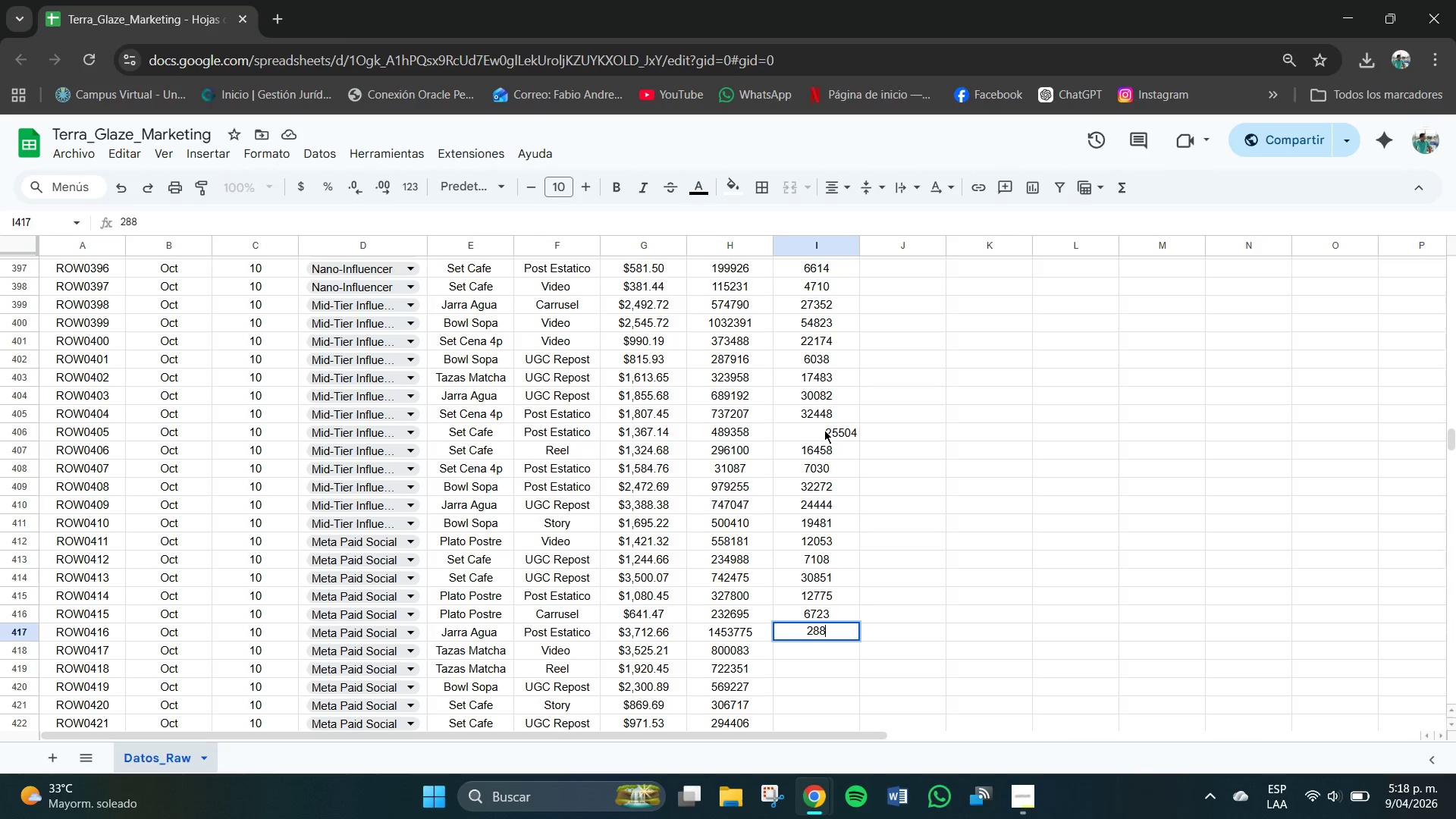 
key(Numpad9)
 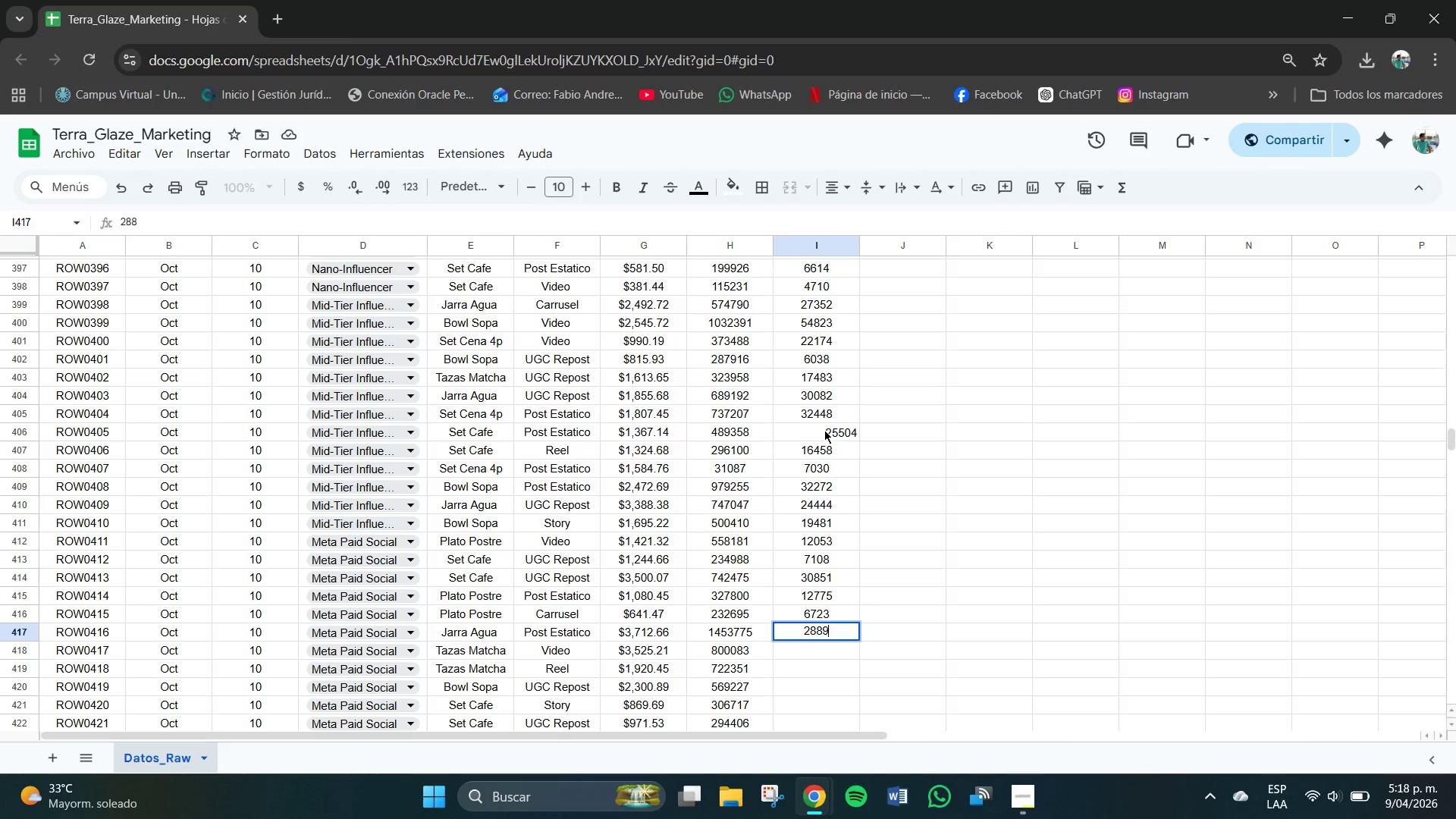 
key(Numpad4)
 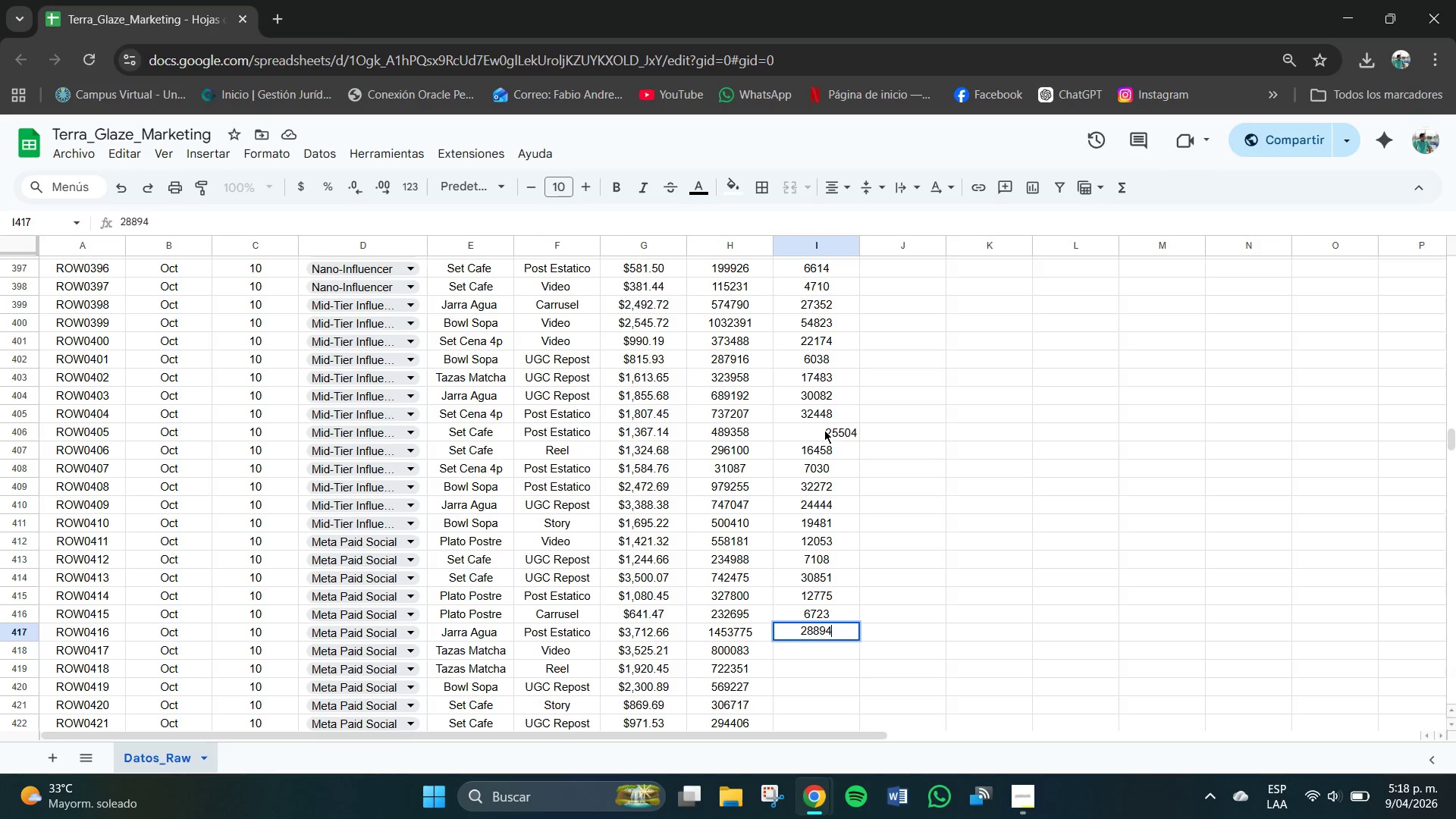 
key(NumpadEnter)
 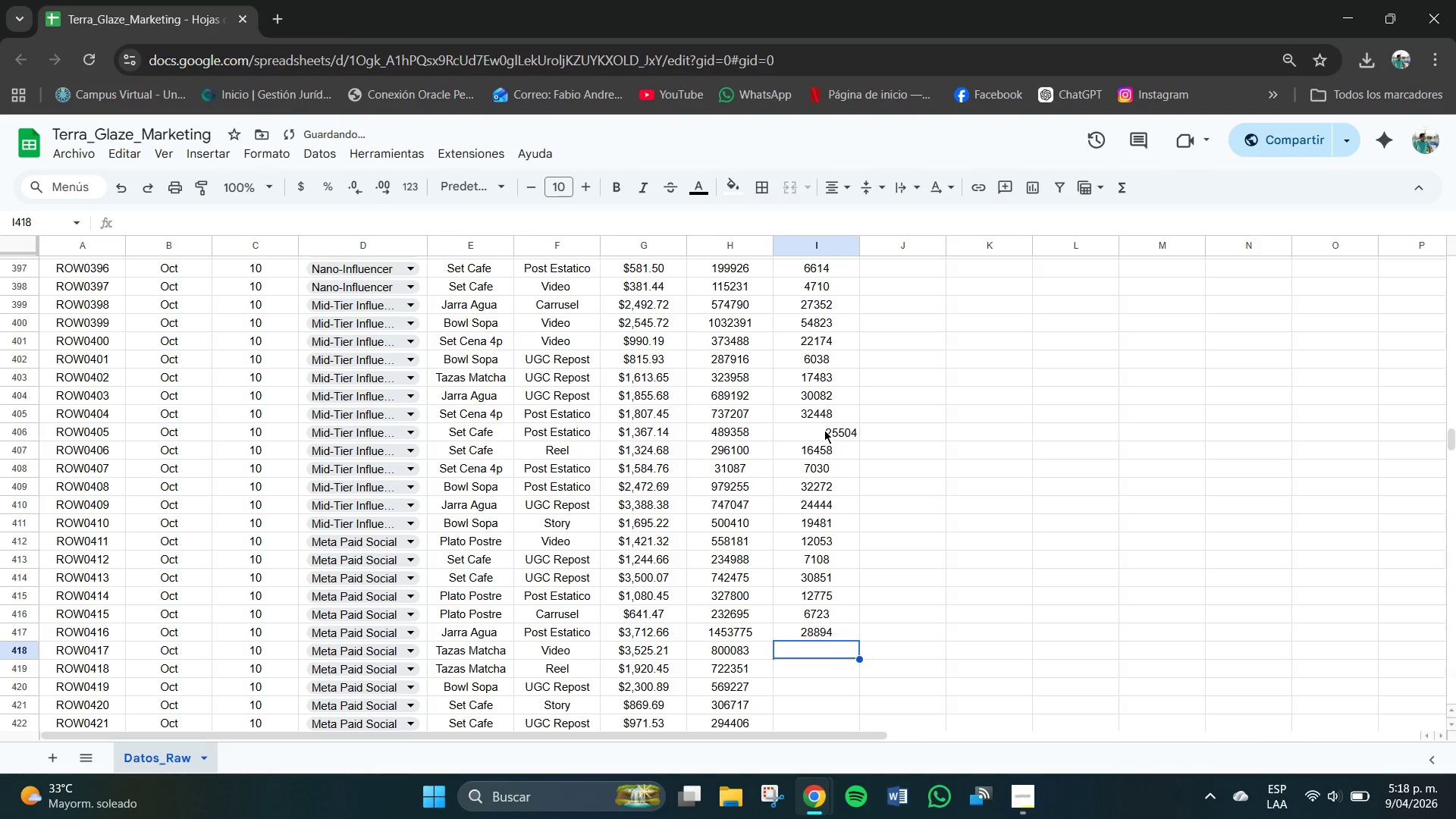 
key(Numpad2)
 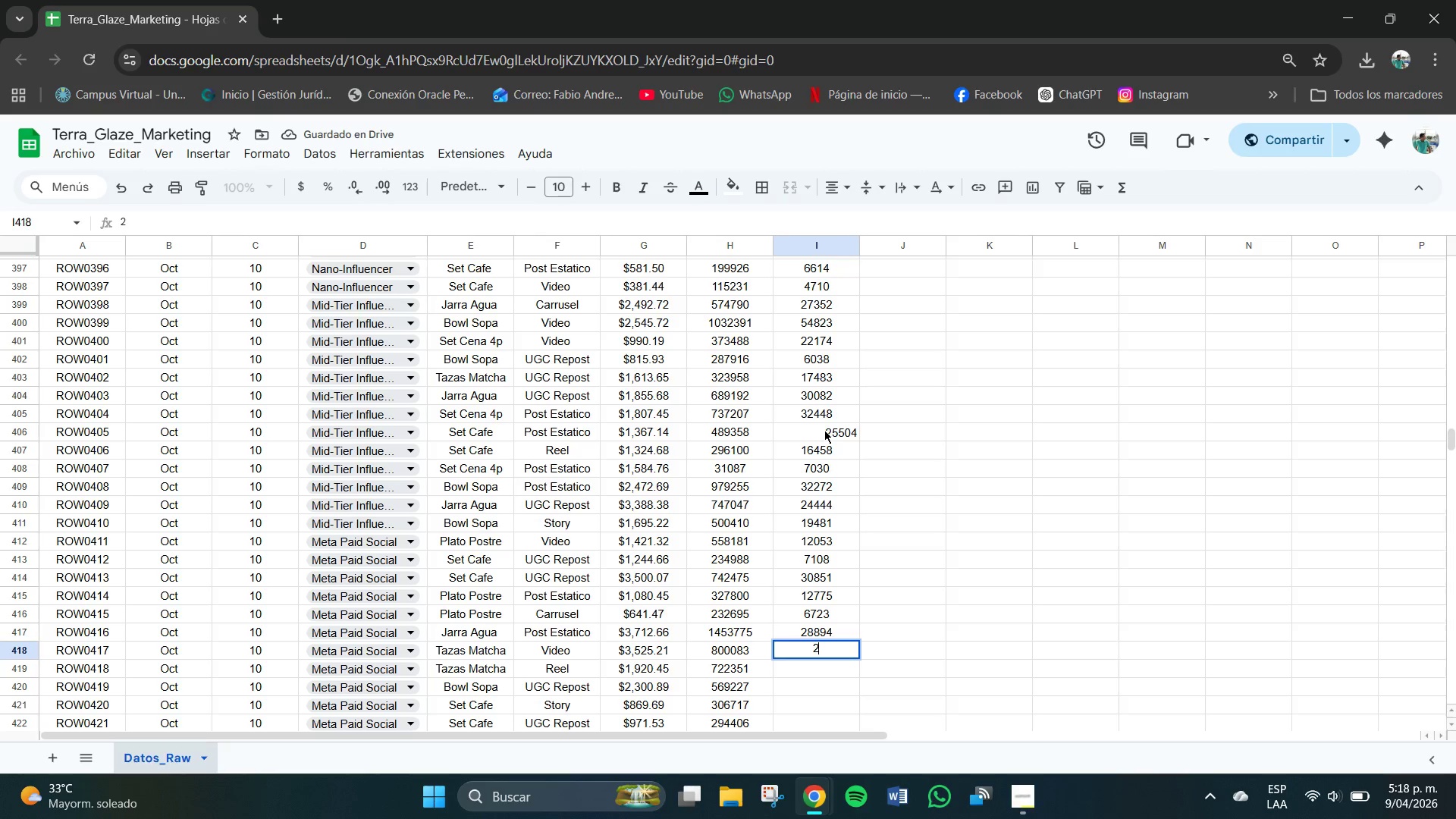 
key(Numpad4)
 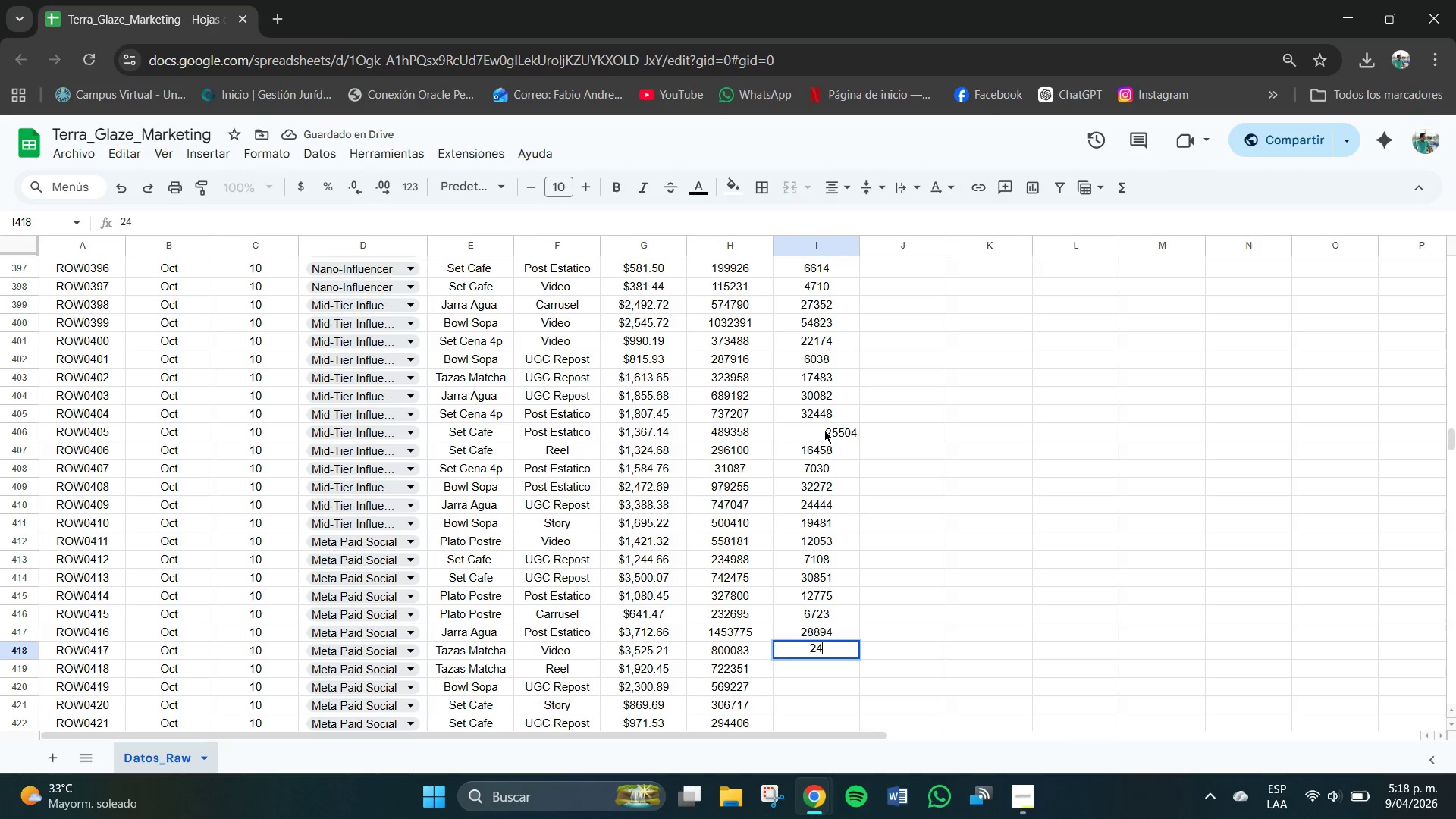 
key(Numpad7)
 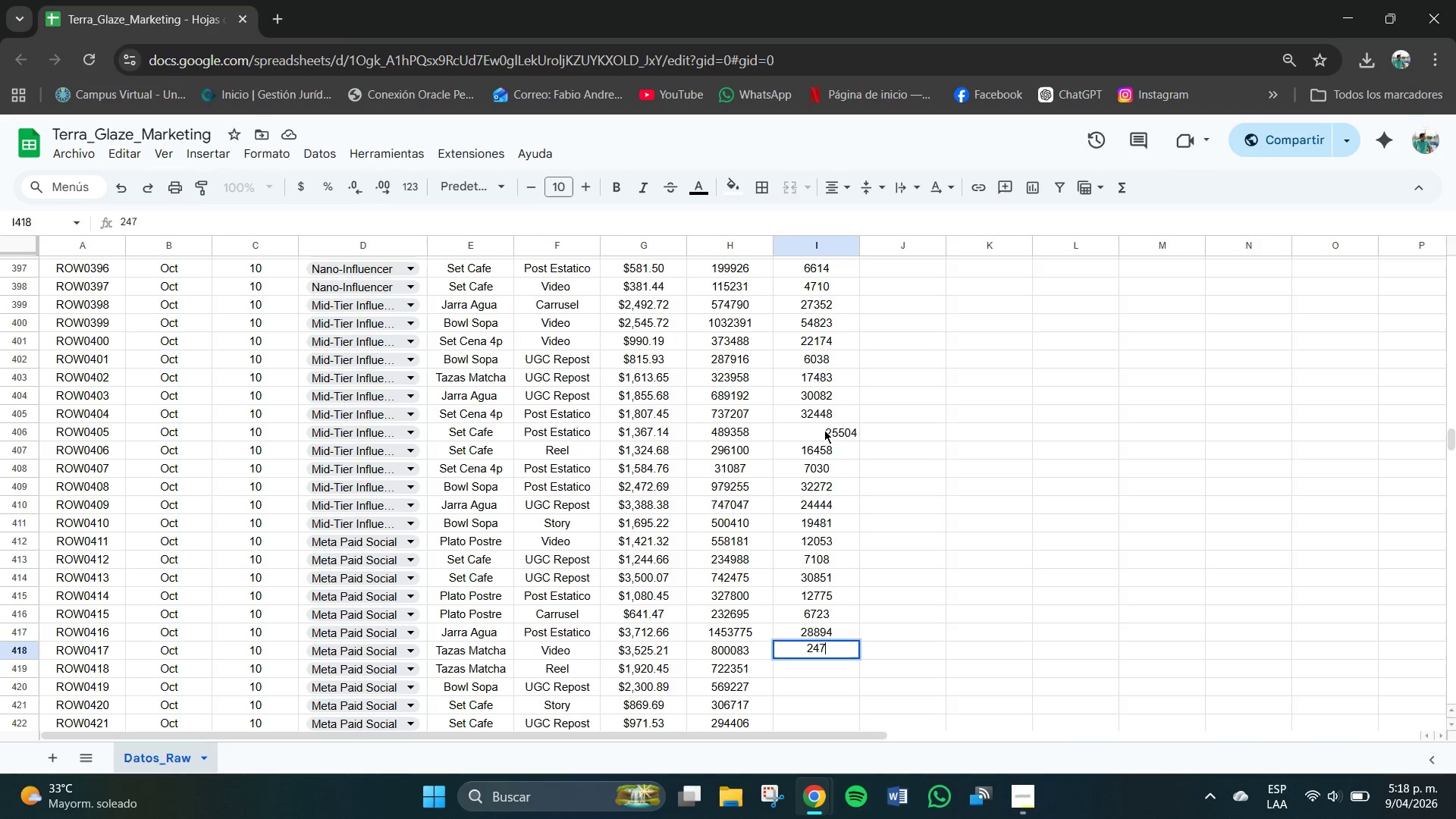 
key(Numpad1)
 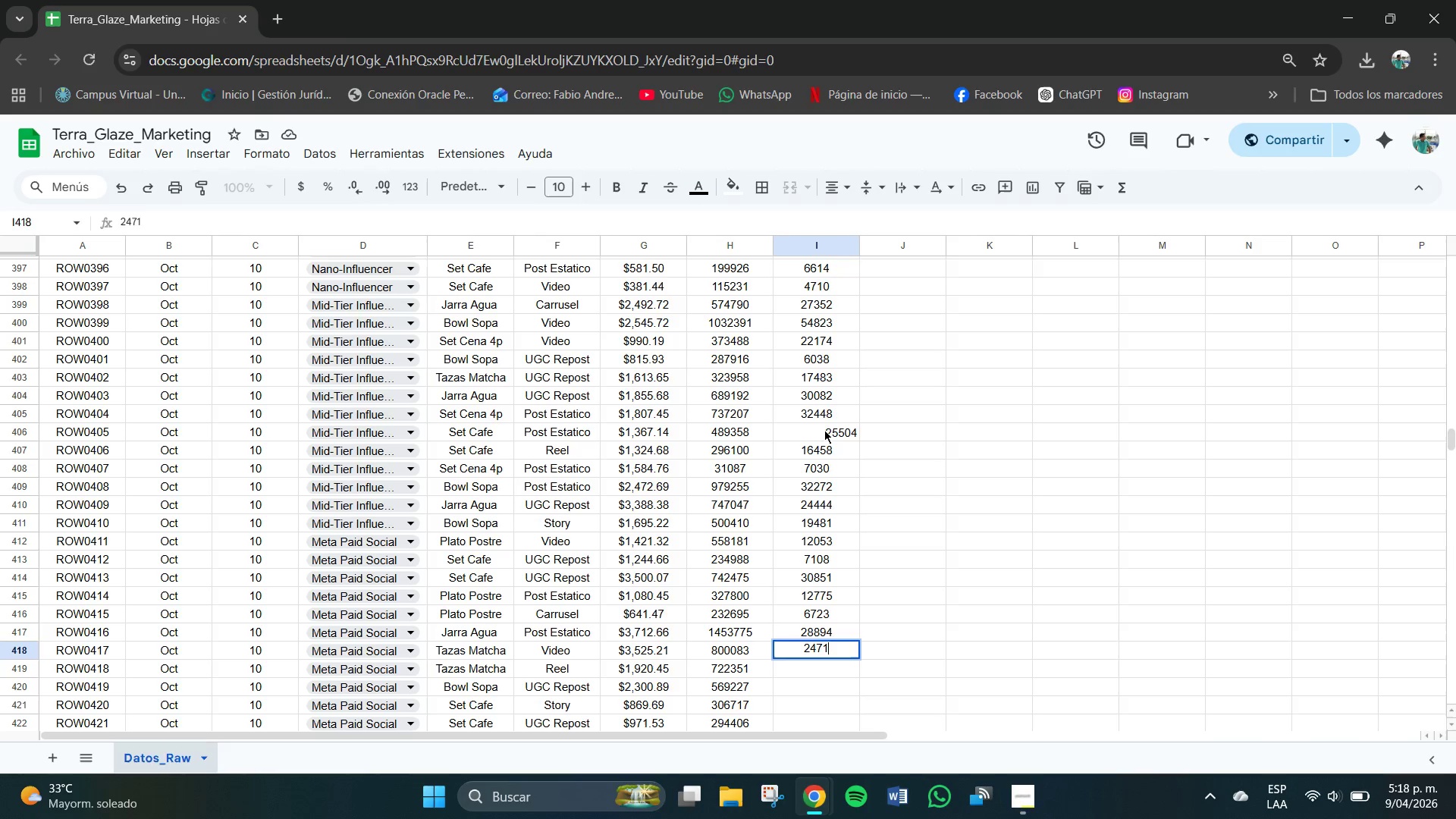 
key(Numpad6)
 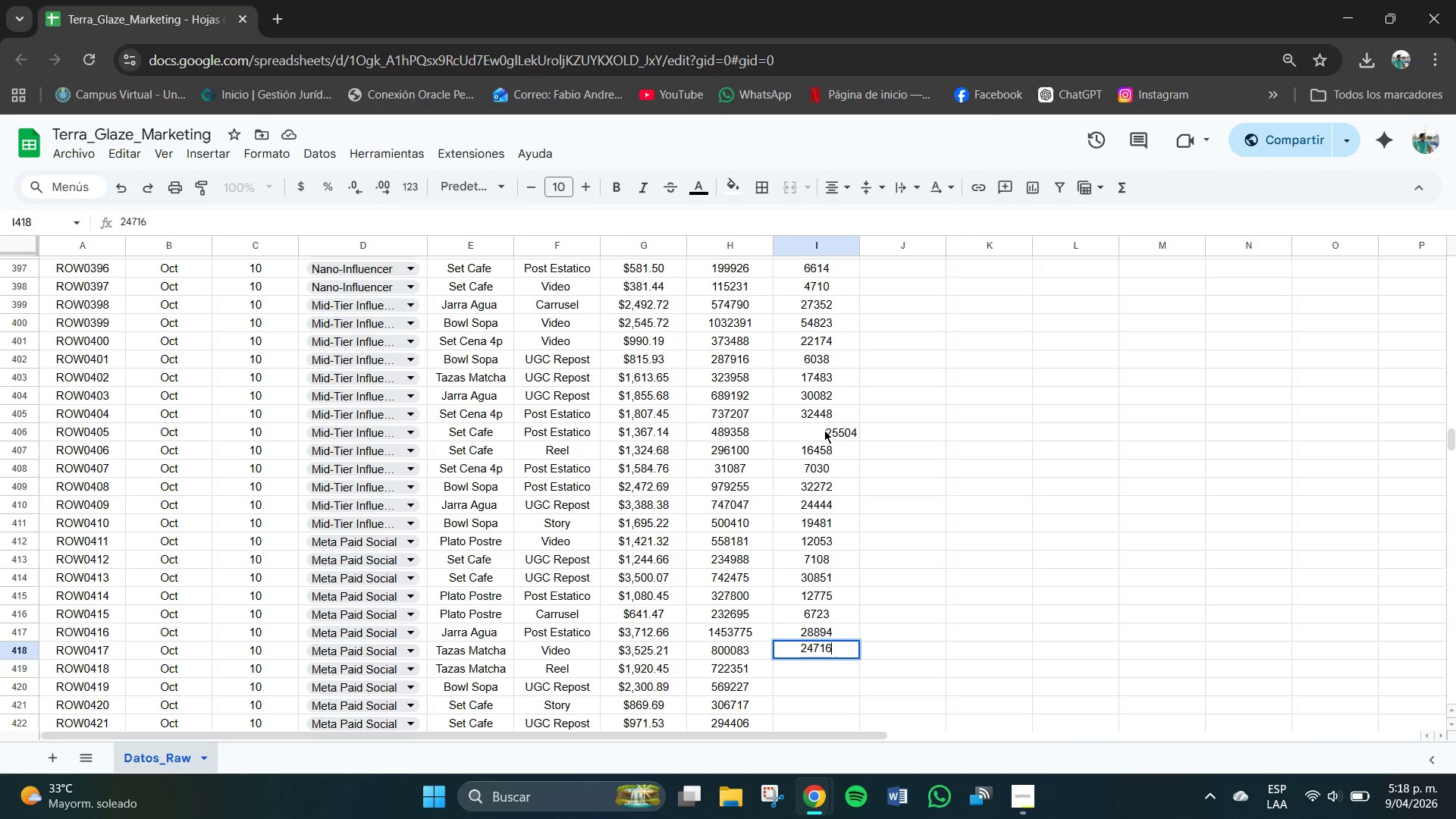 
key(NumpadEnter)
 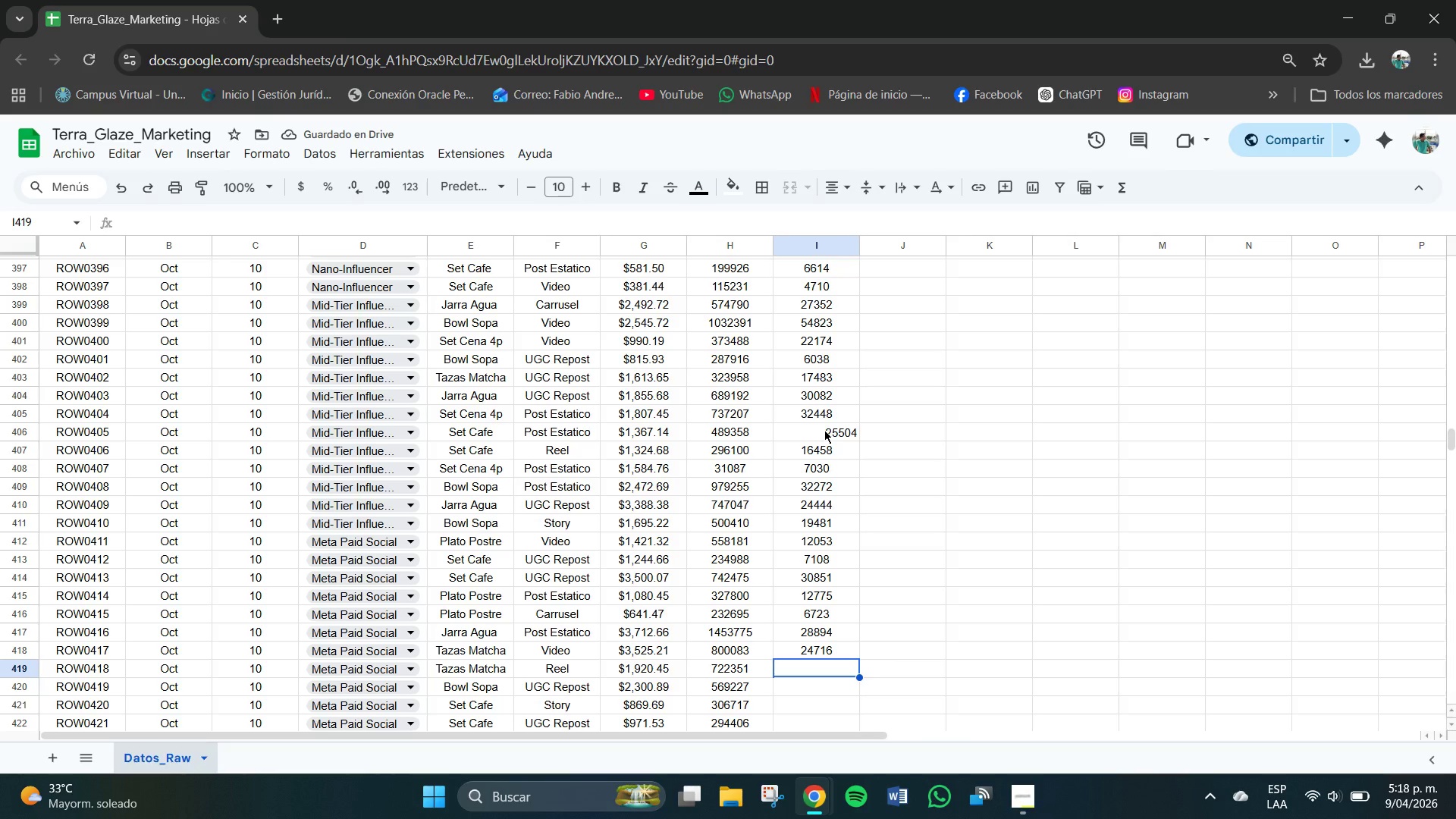 
key(Numpad1)
 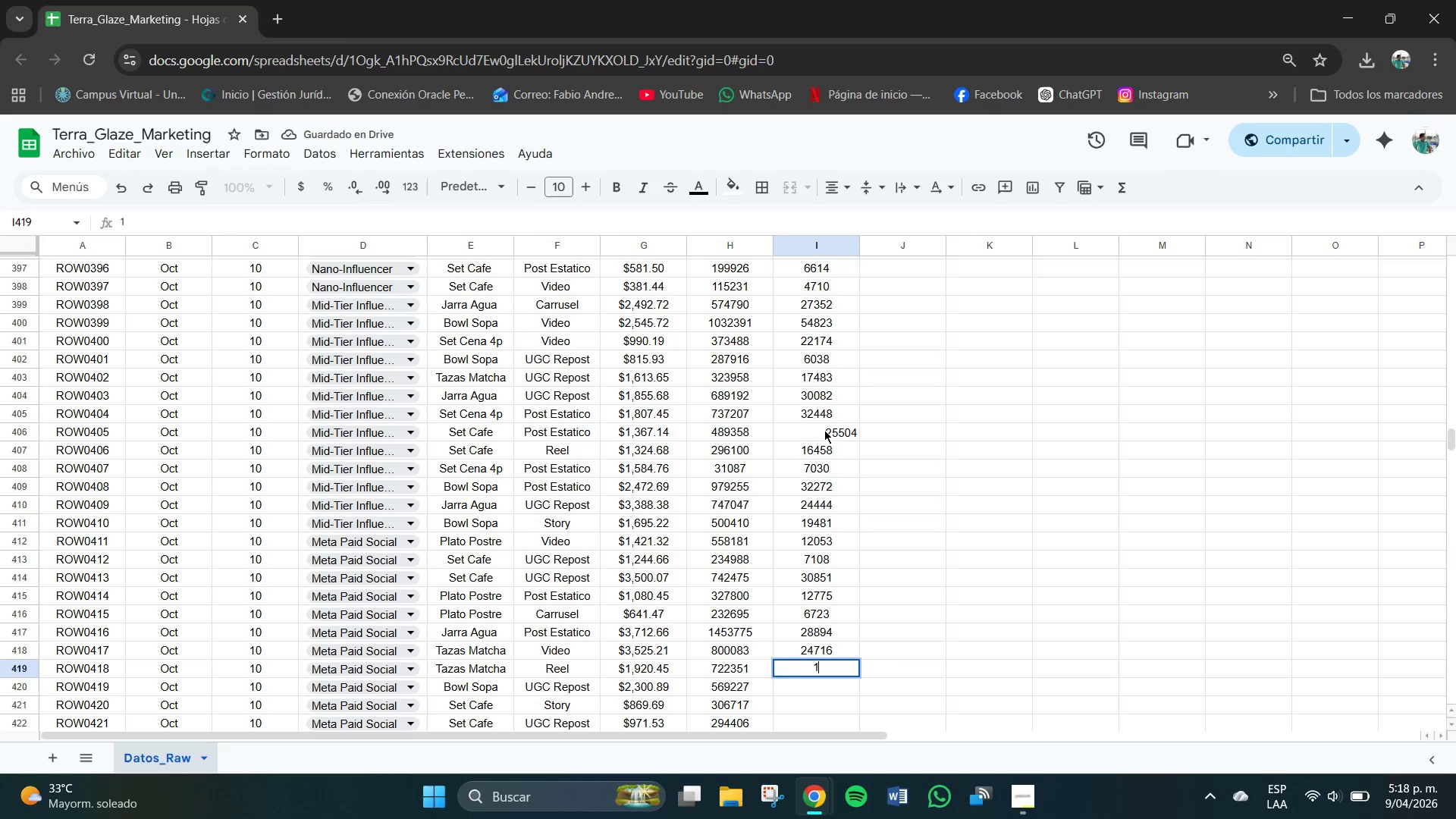 
key(Numpad4)
 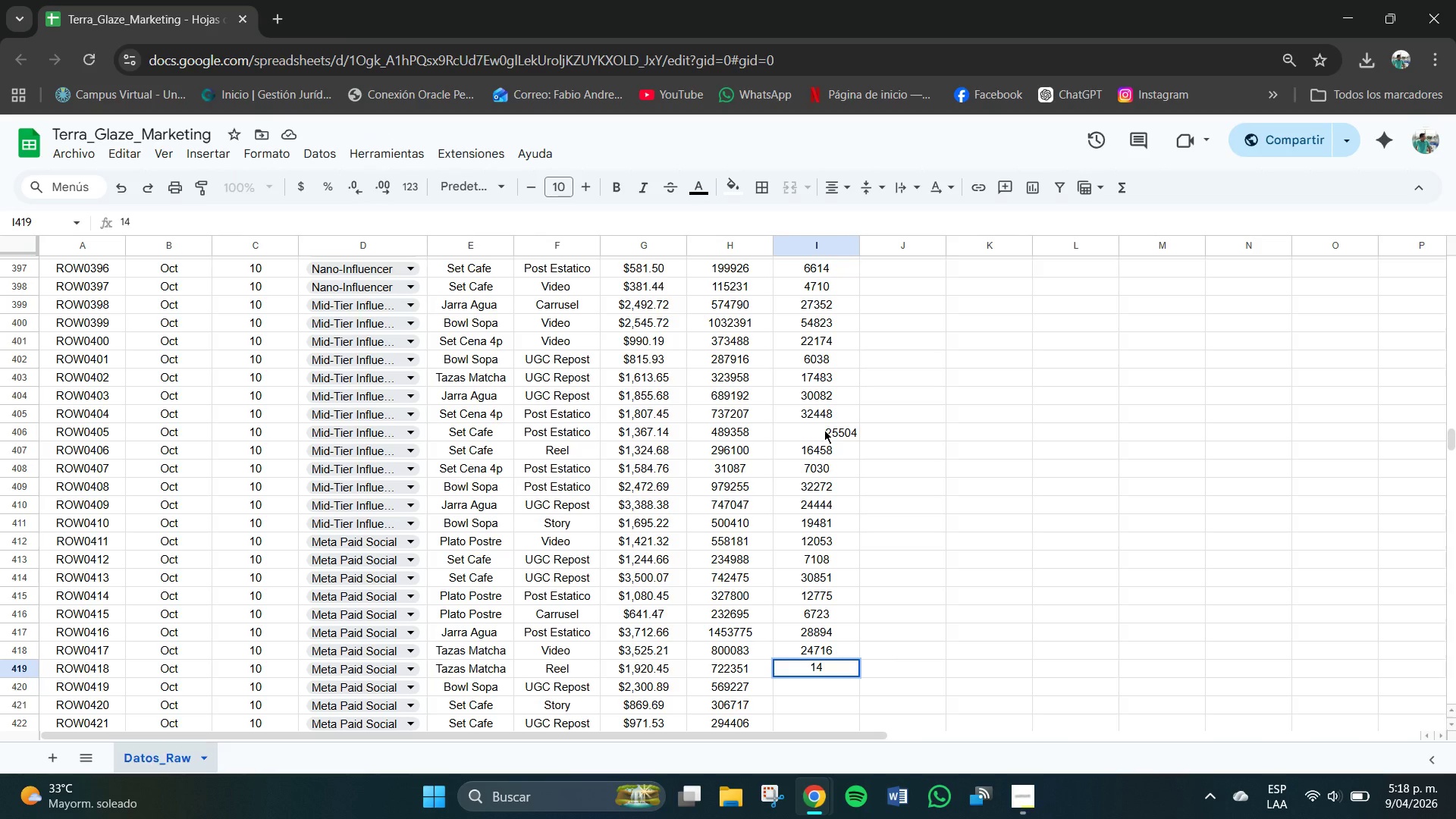 
key(Numpad7)
 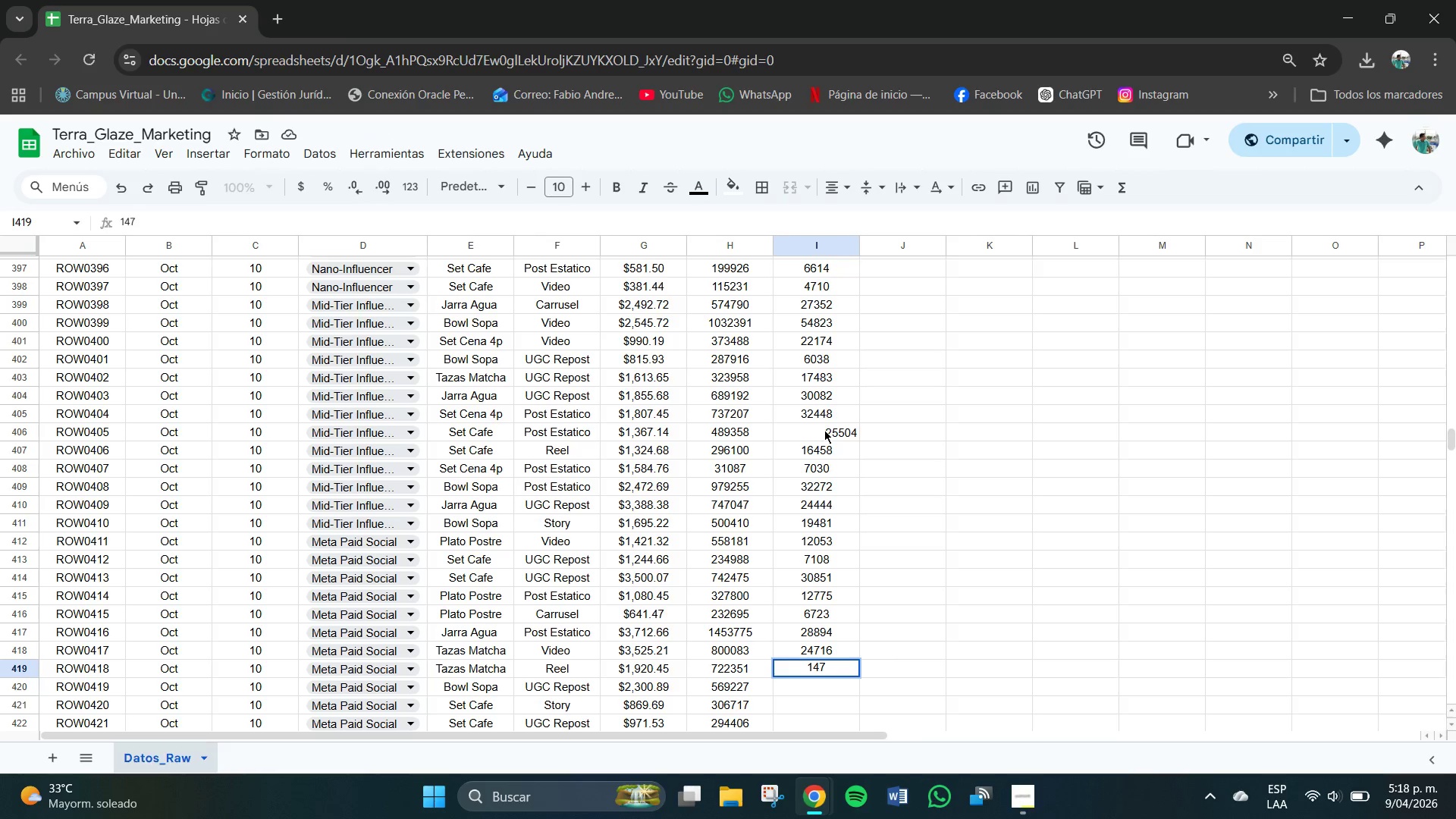 
key(Numpad1)
 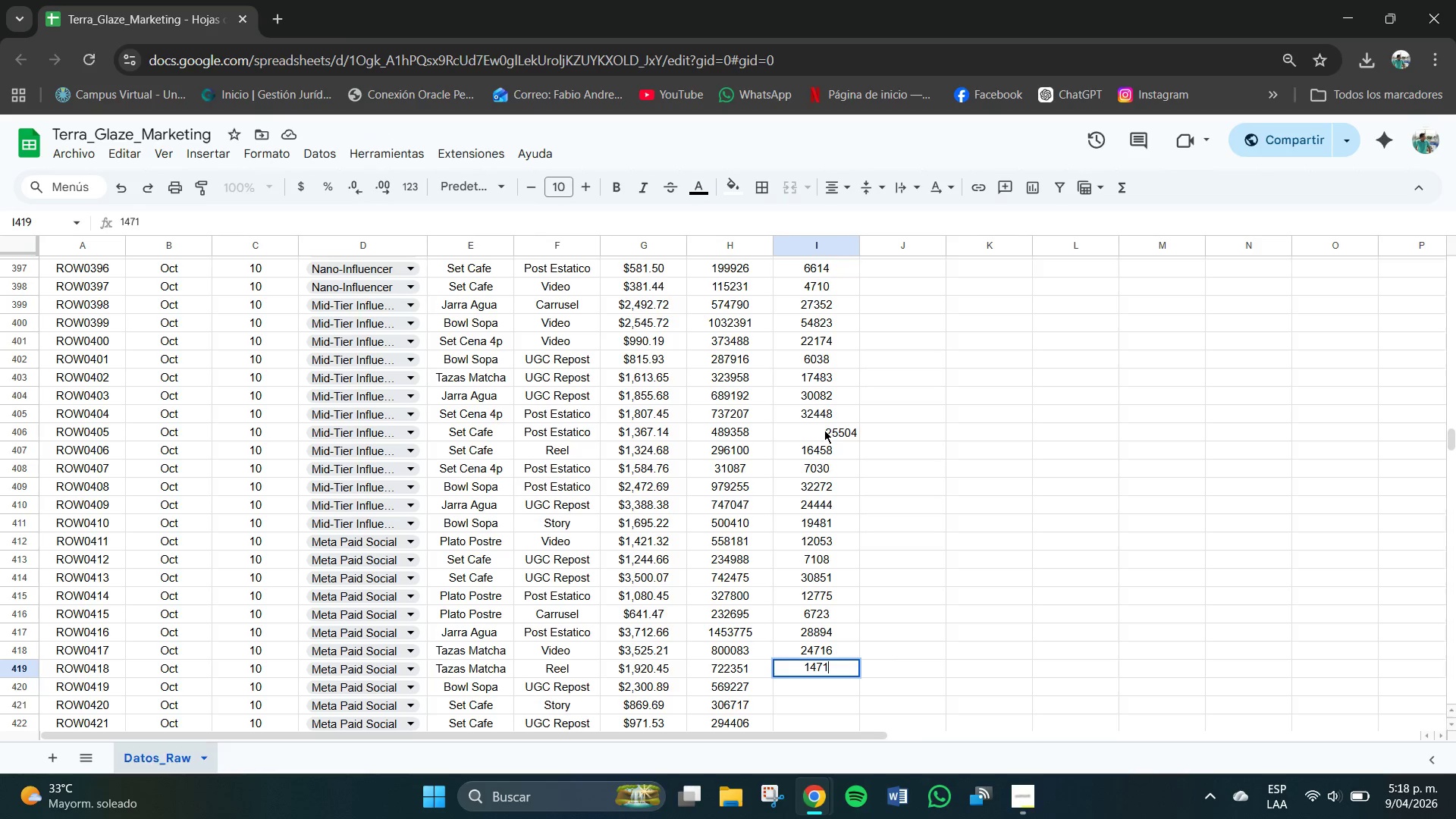 
key(Numpad6)
 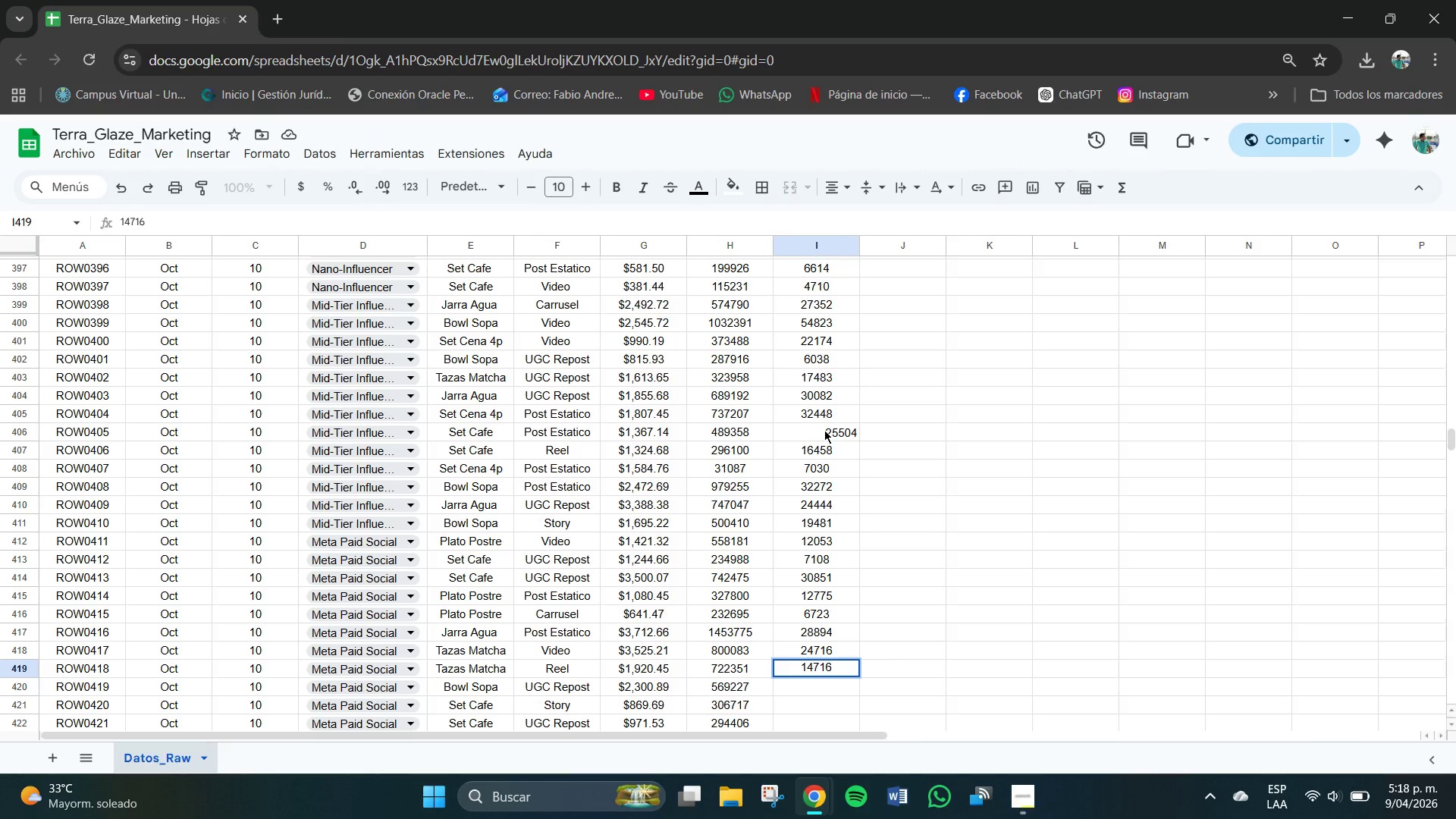 
key(NumpadEnter)
 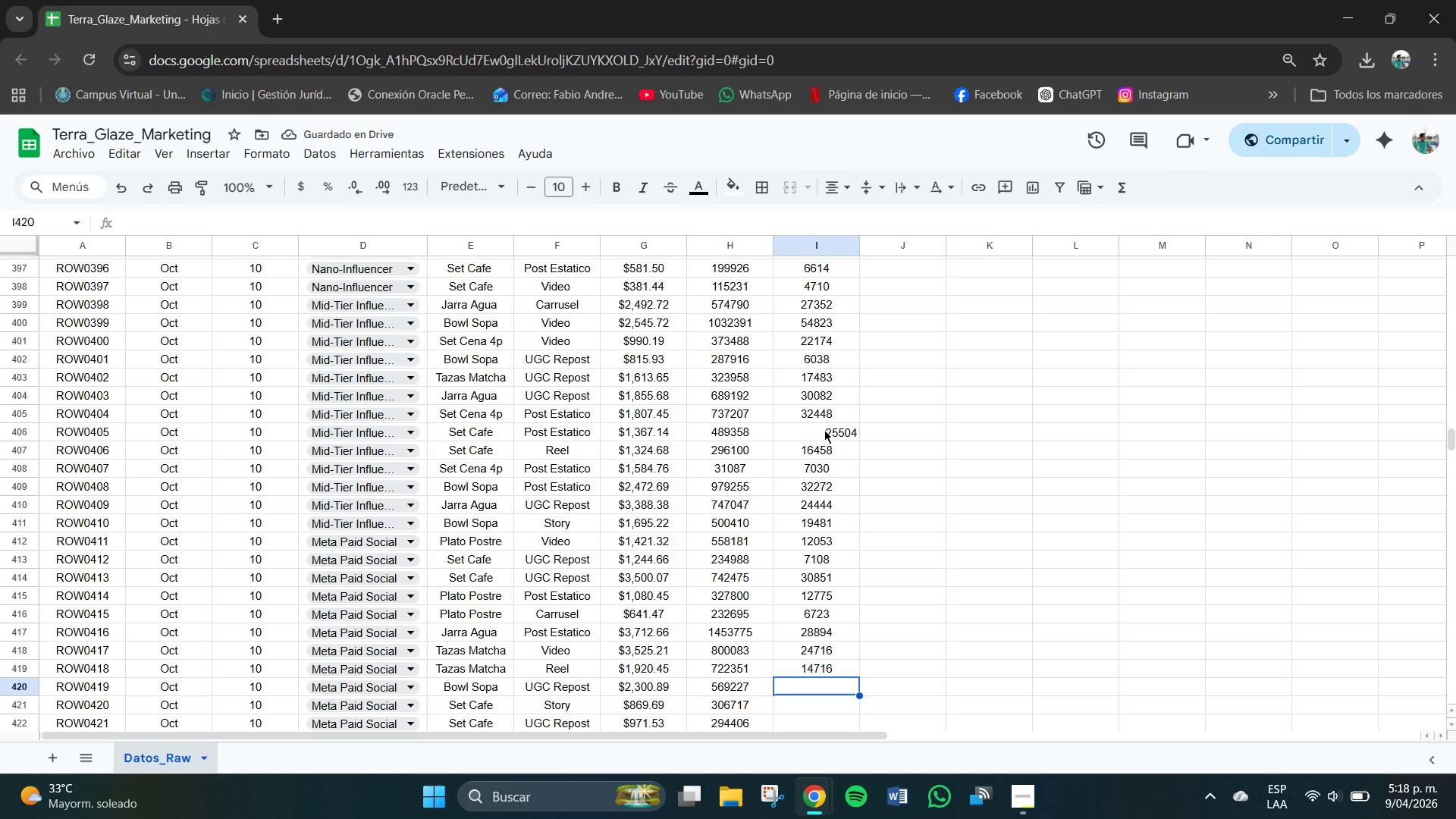 
key(Numpad1)
 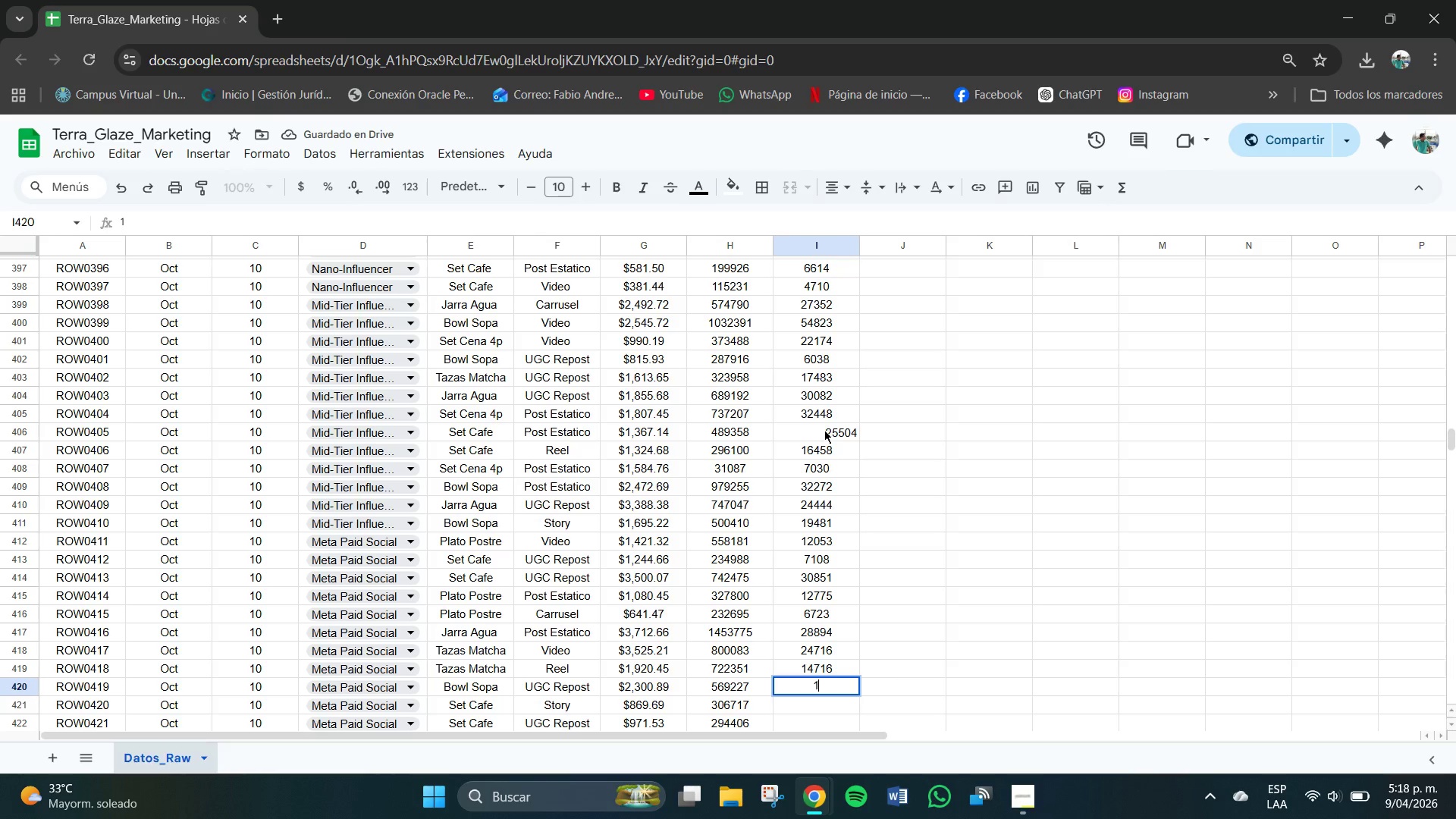 
key(Numpad4)
 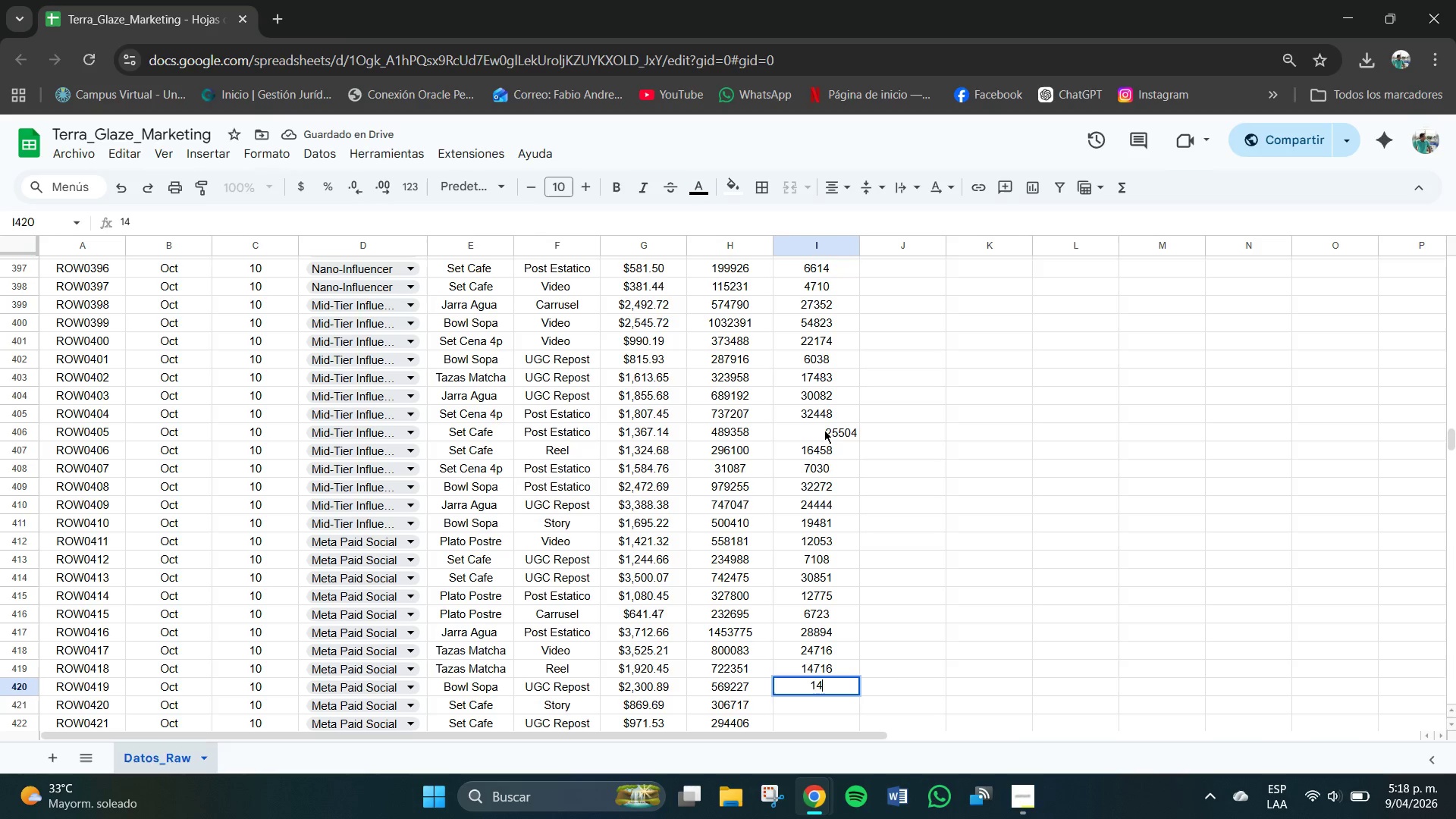 
key(Numpad2)
 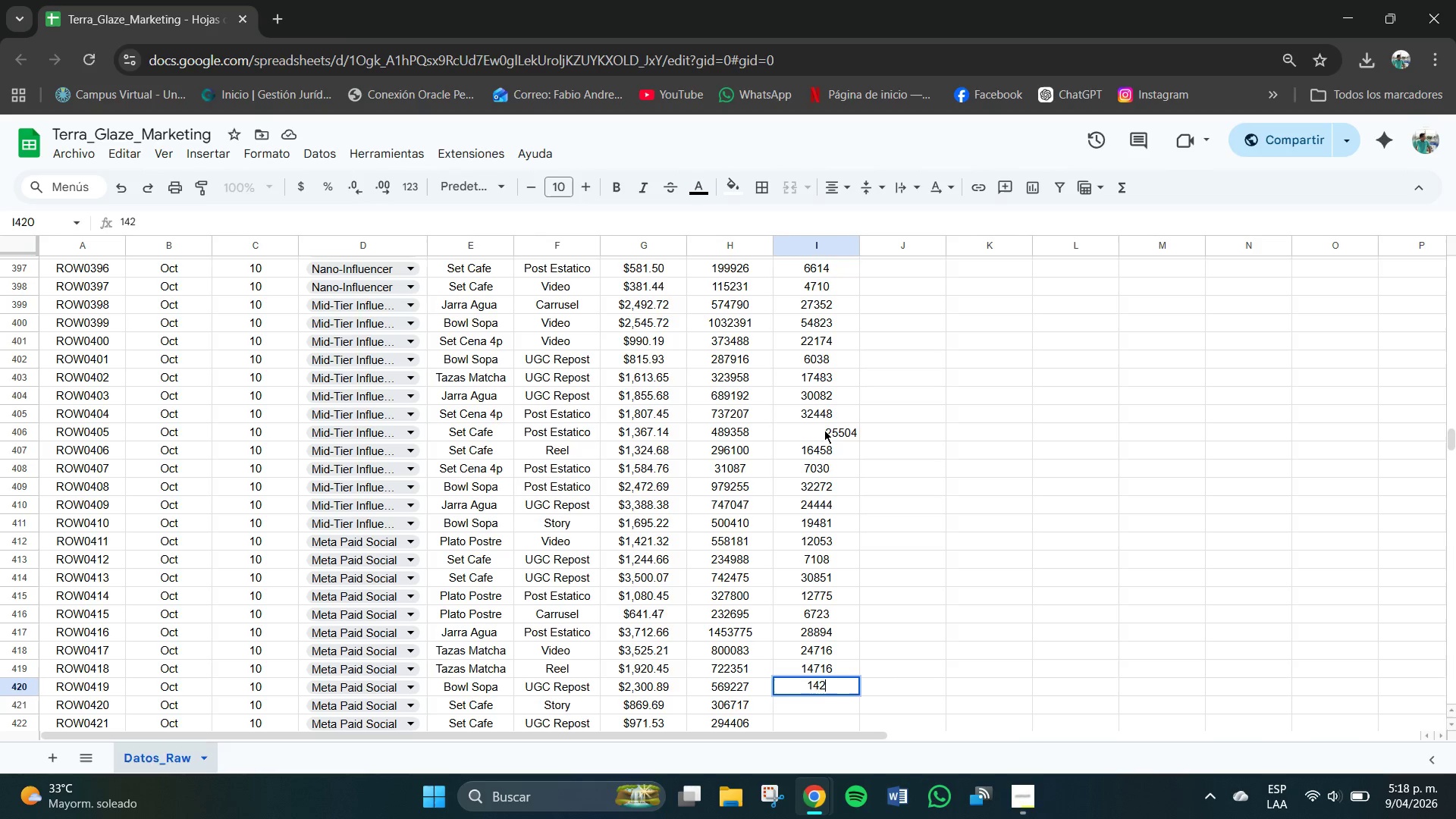 
key(Numpad6)
 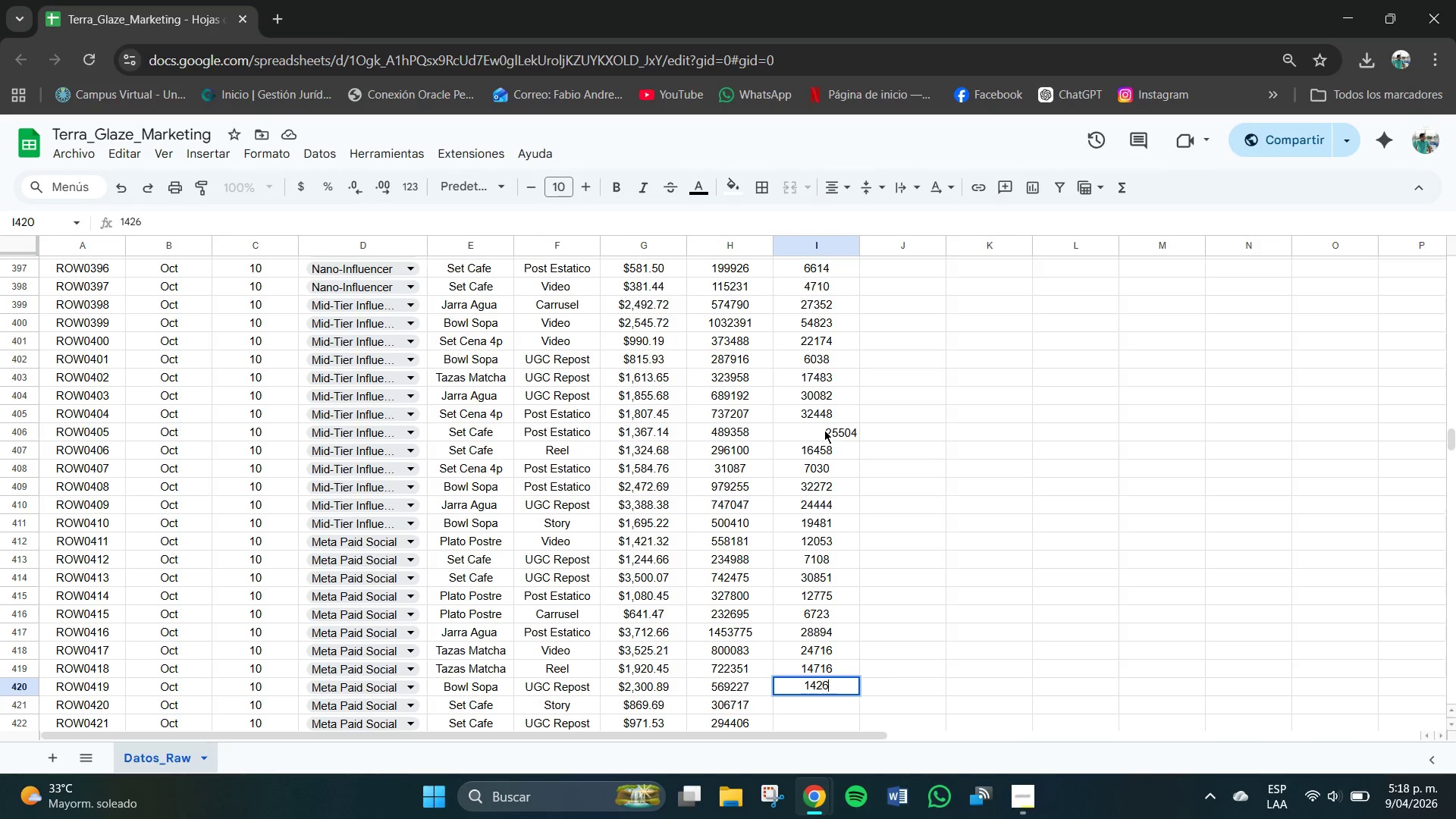 
key(Numpad5)
 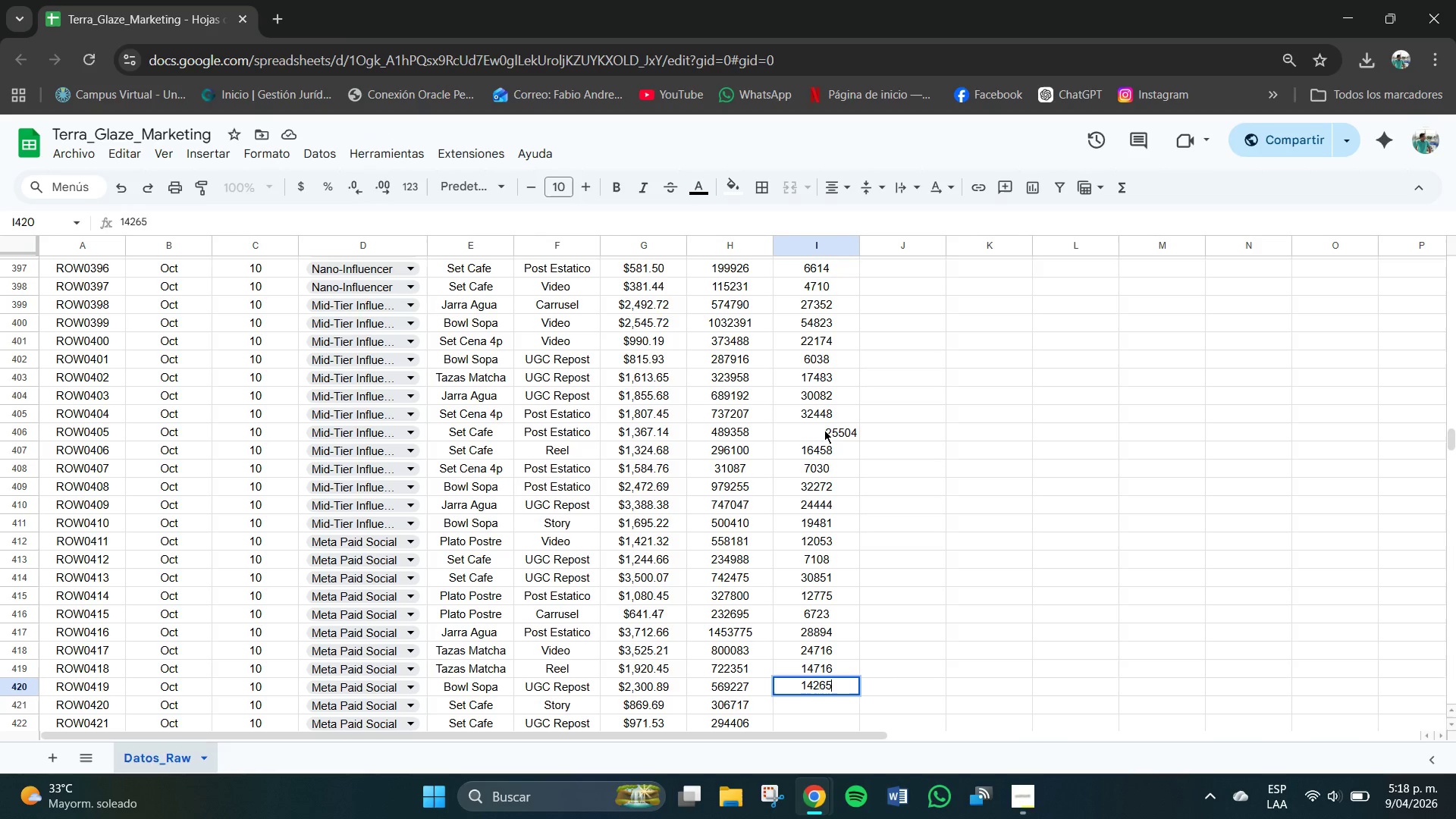 
key(NumpadEnter)
 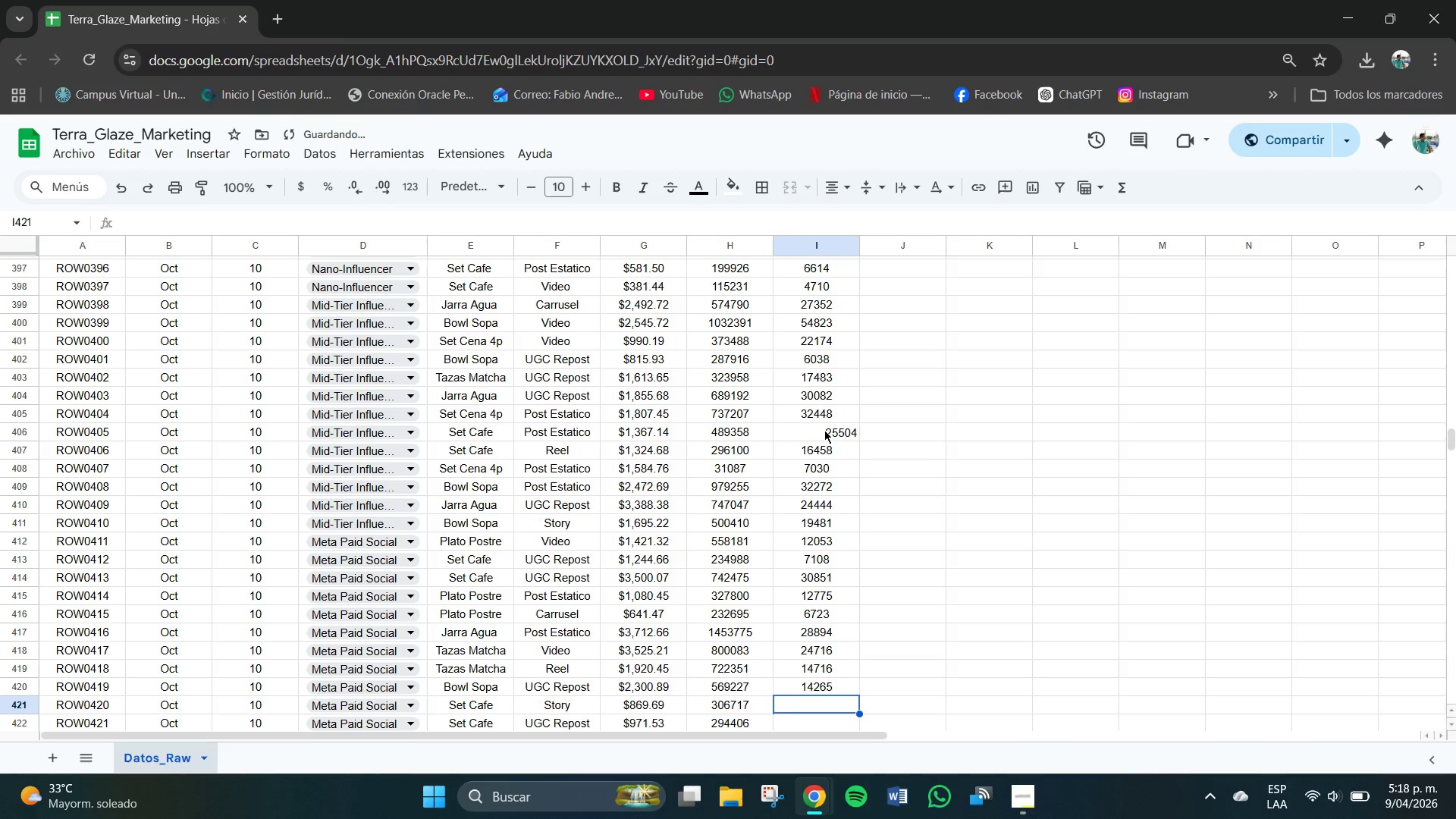 
key(Numpad1)
 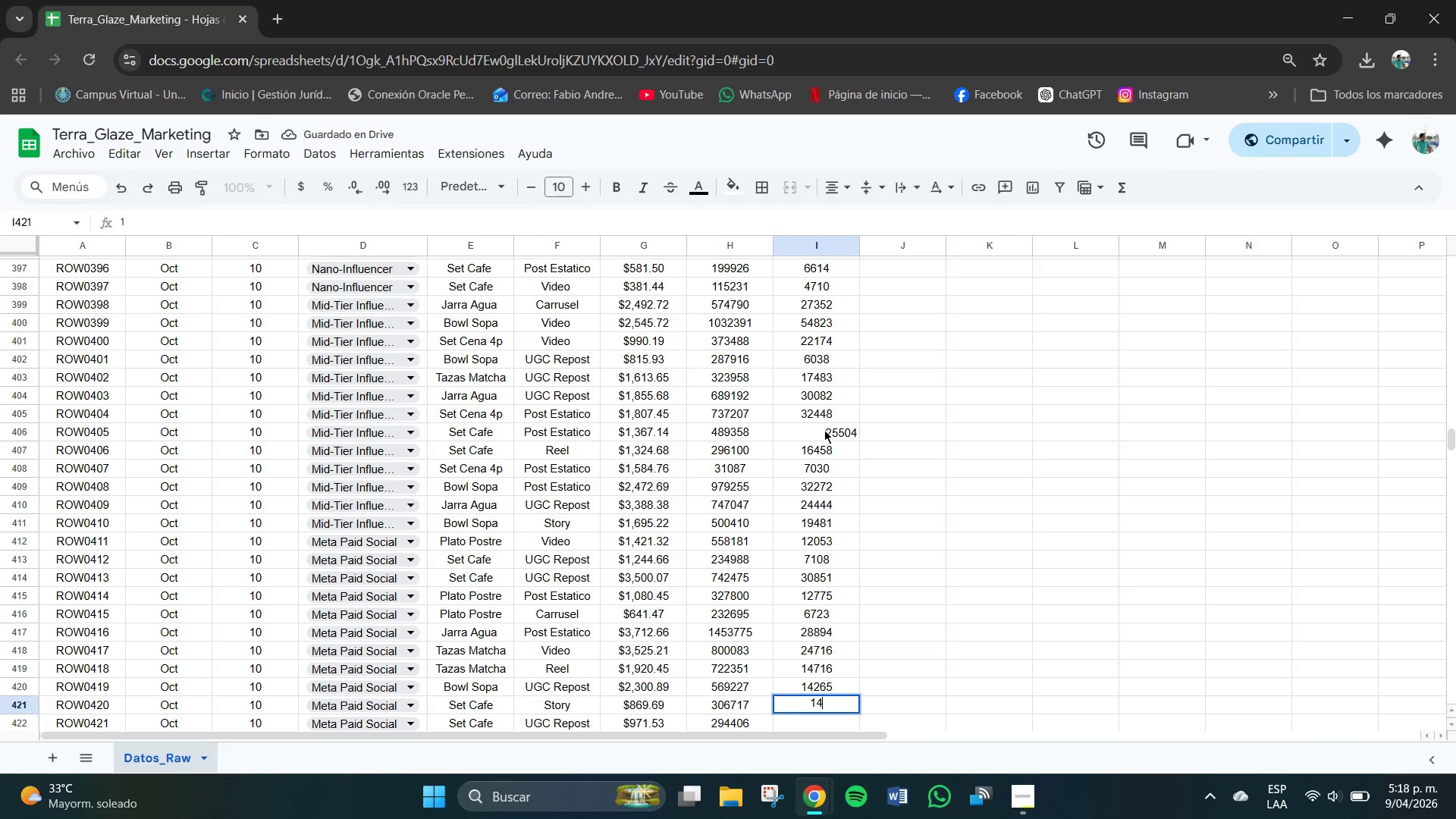 
key(Numpad4)
 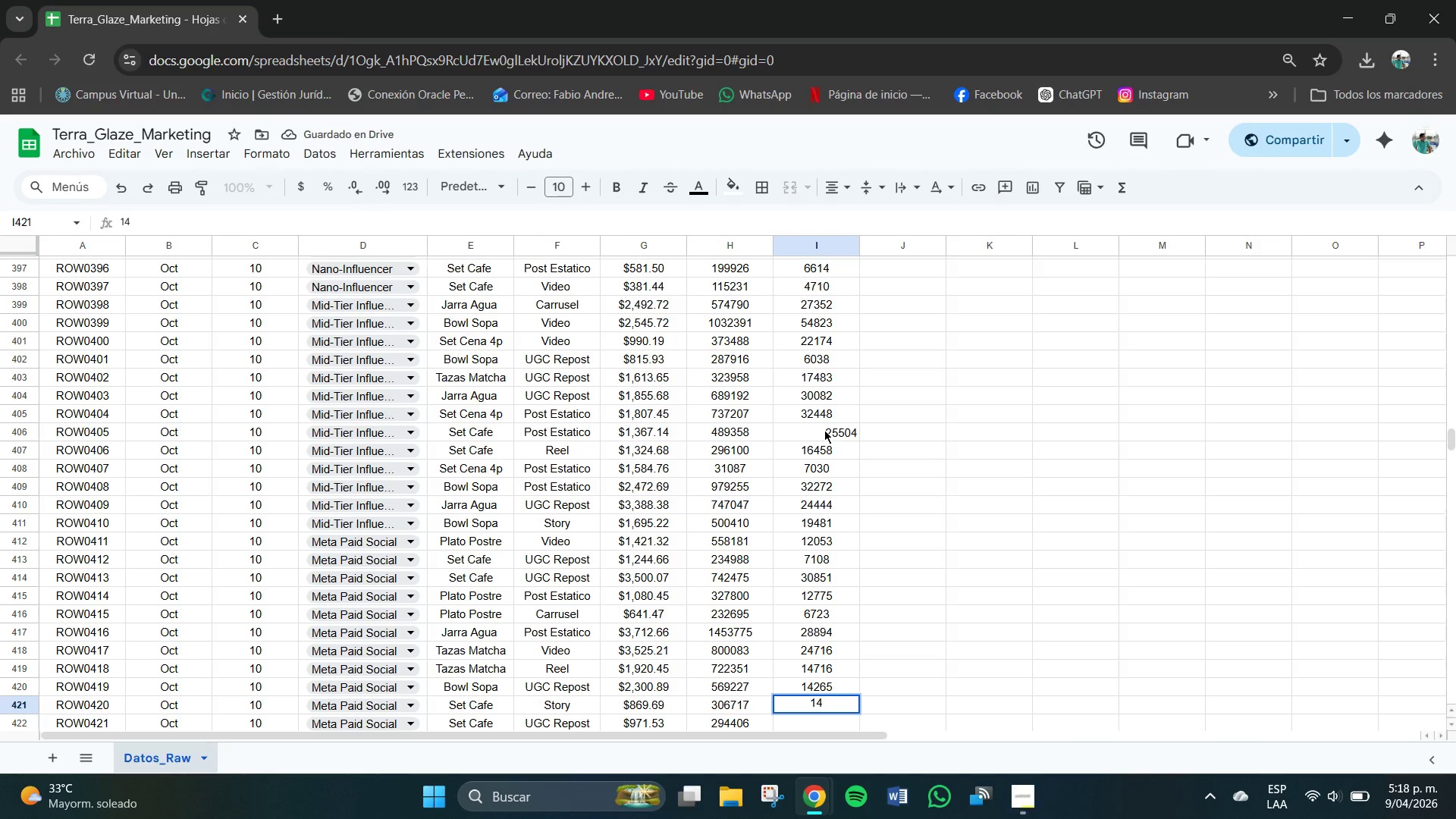 
key(Numpad4)
 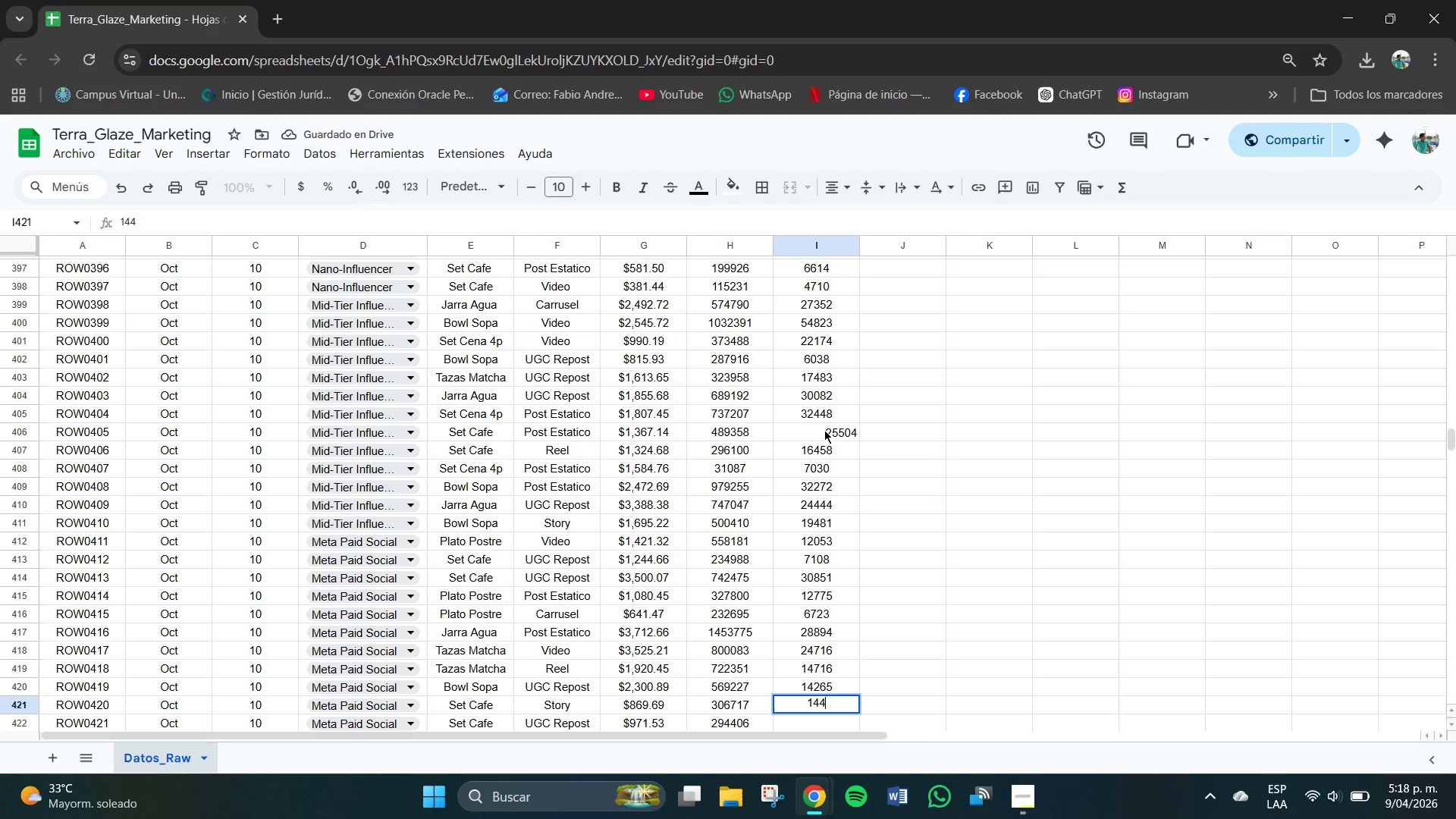 
key(Numpad2)
 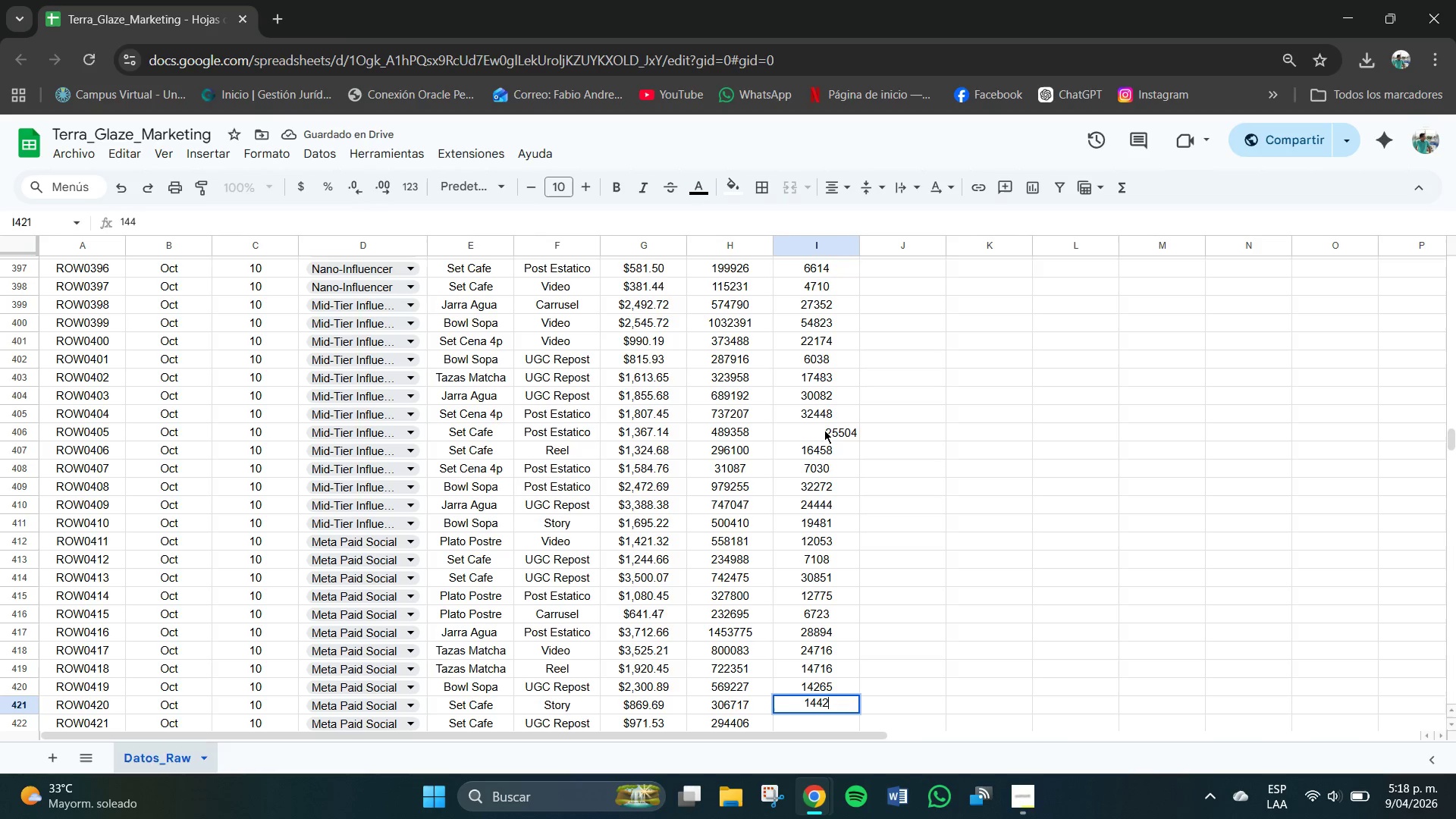 
key(Numpad6)
 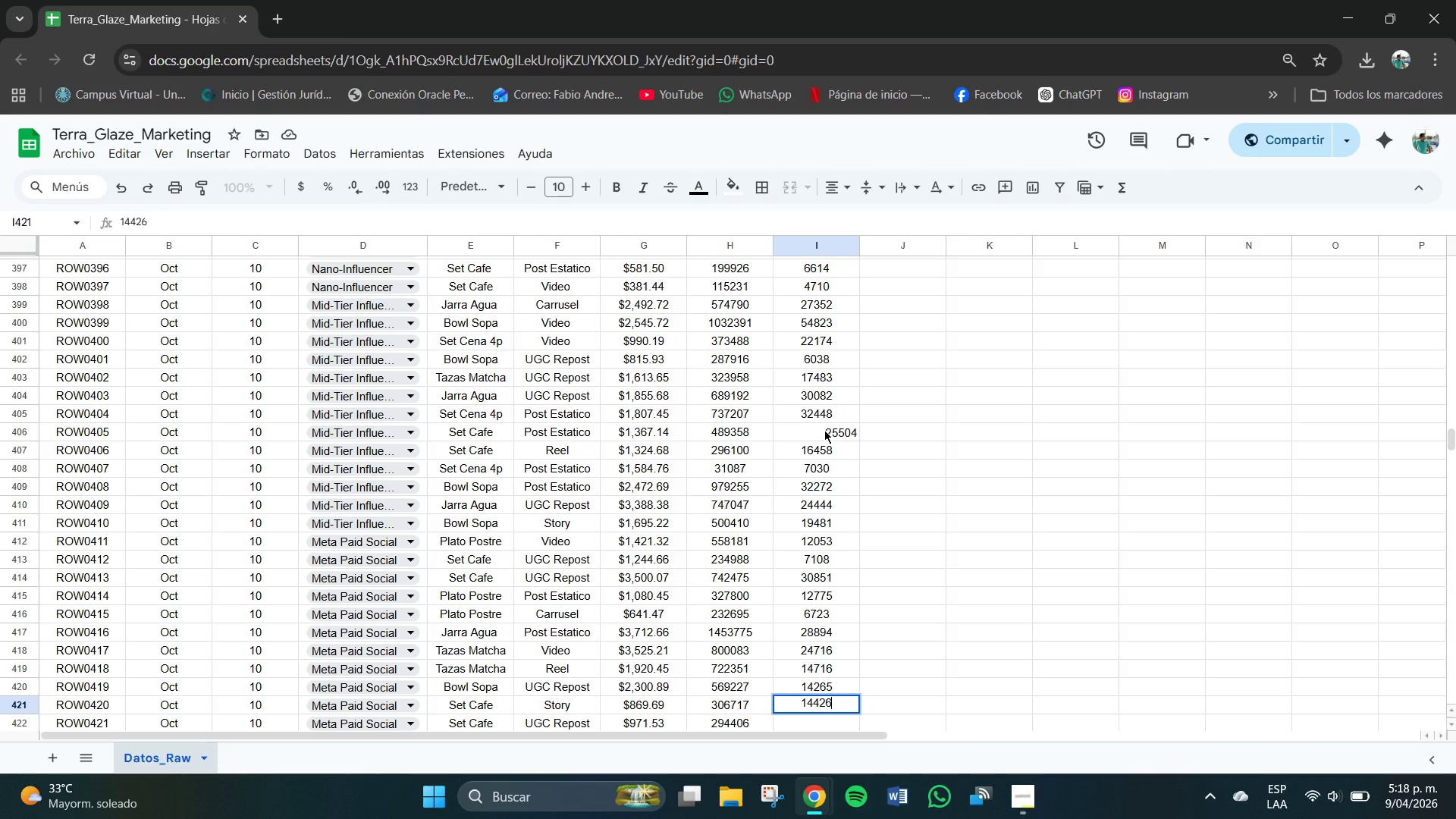 
wait(6.24)
 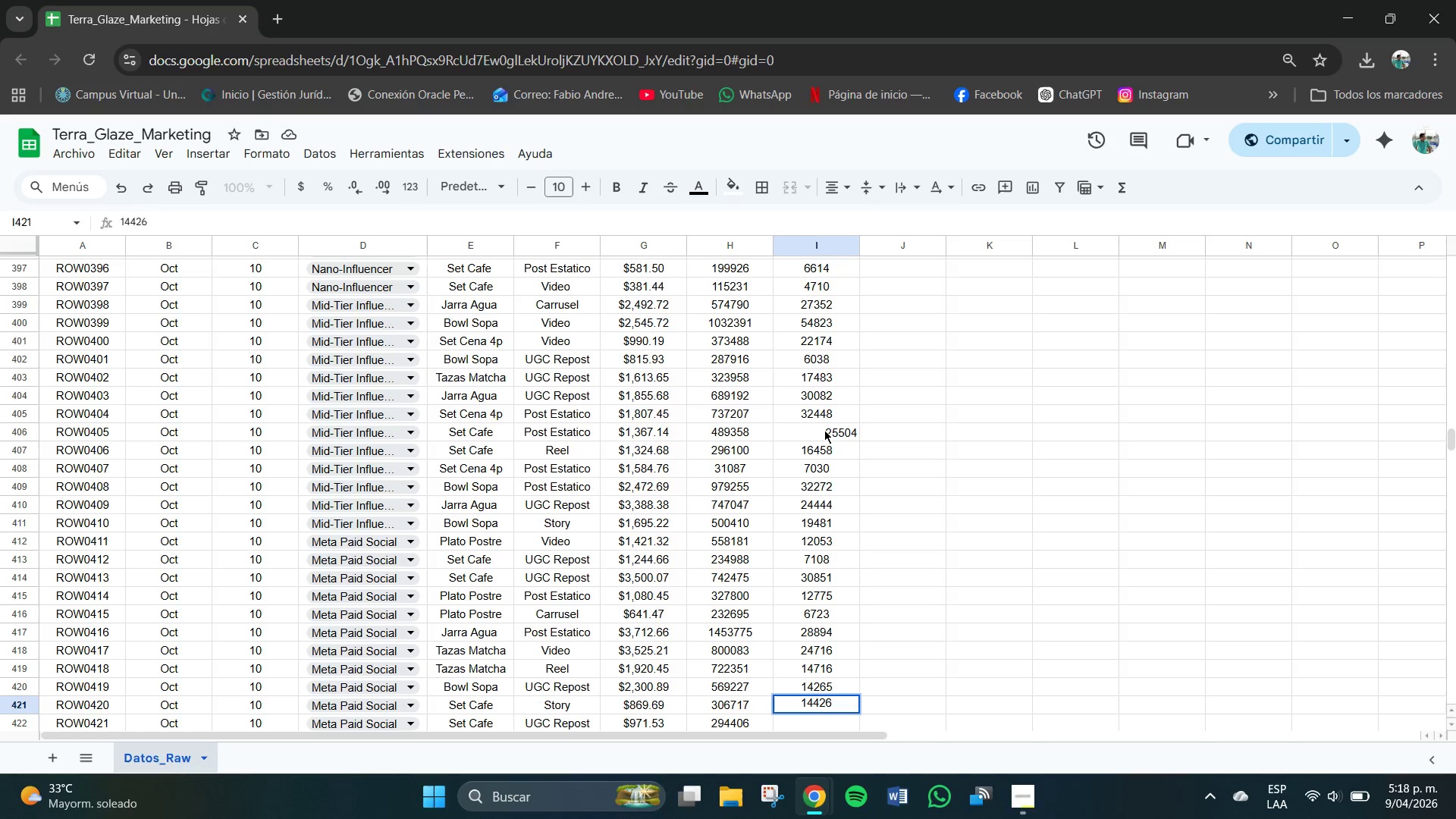 
key(NumpadEnter)
 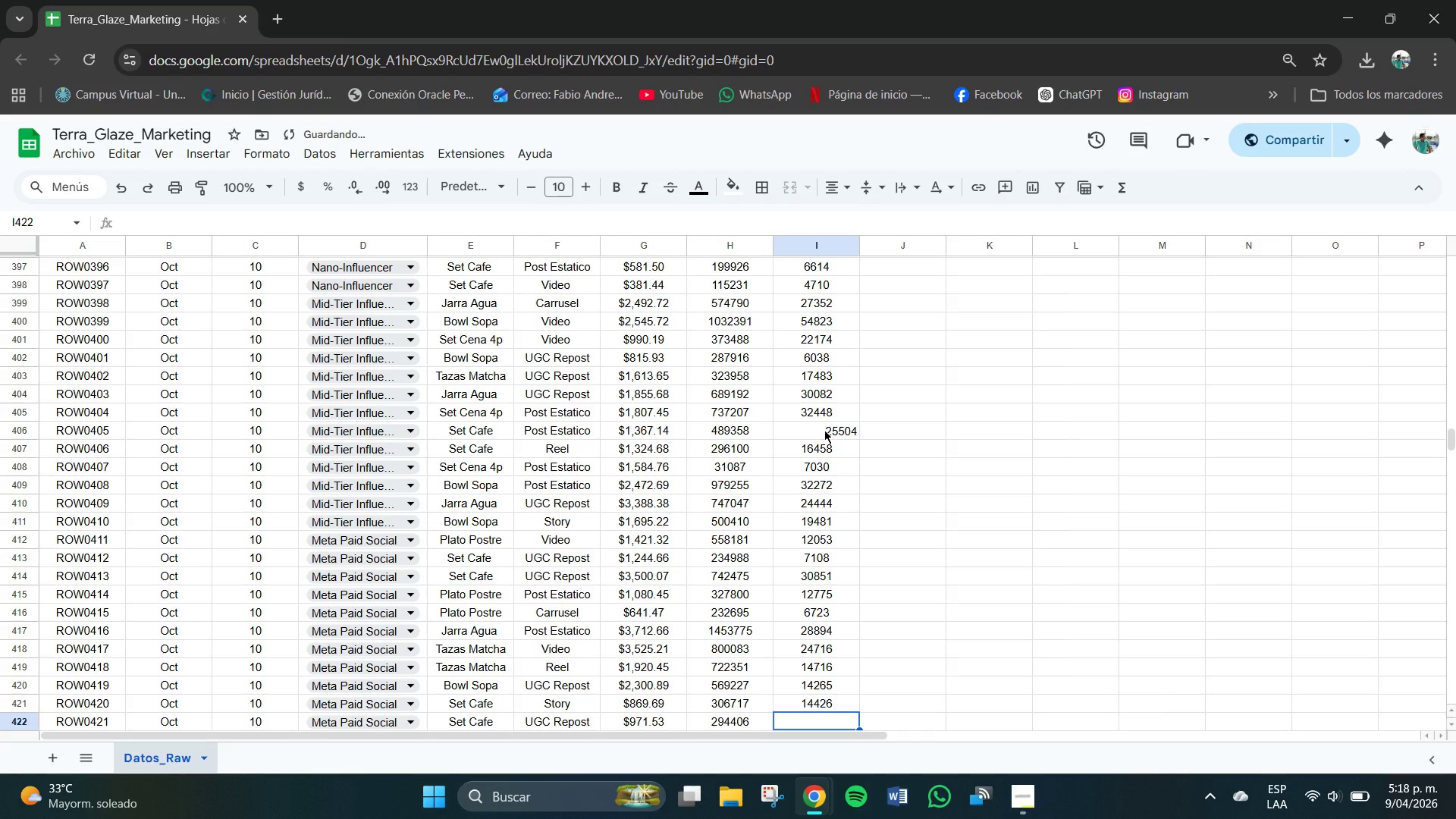 
key(Numpad1)
 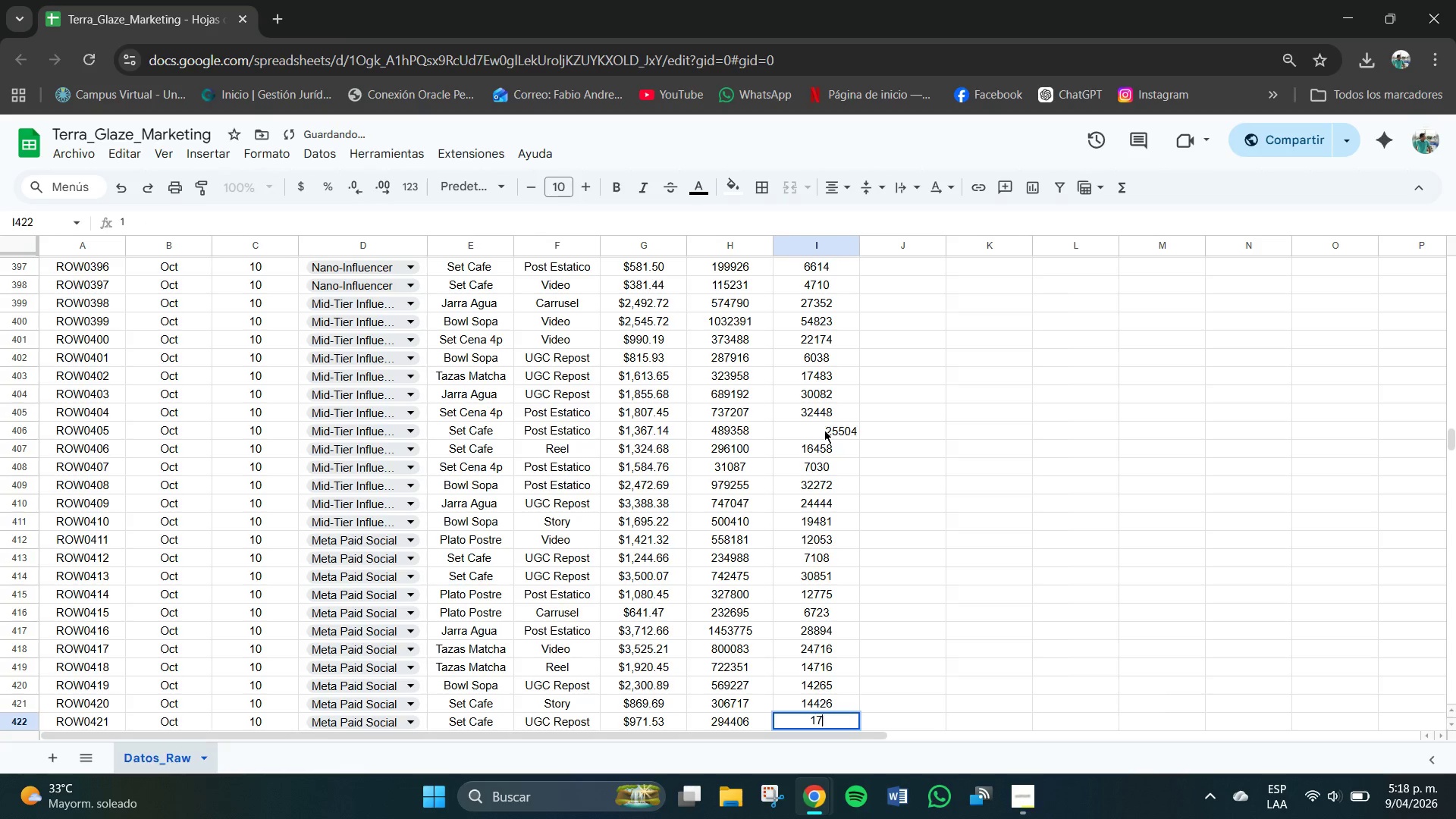 
key(Numpad7)
 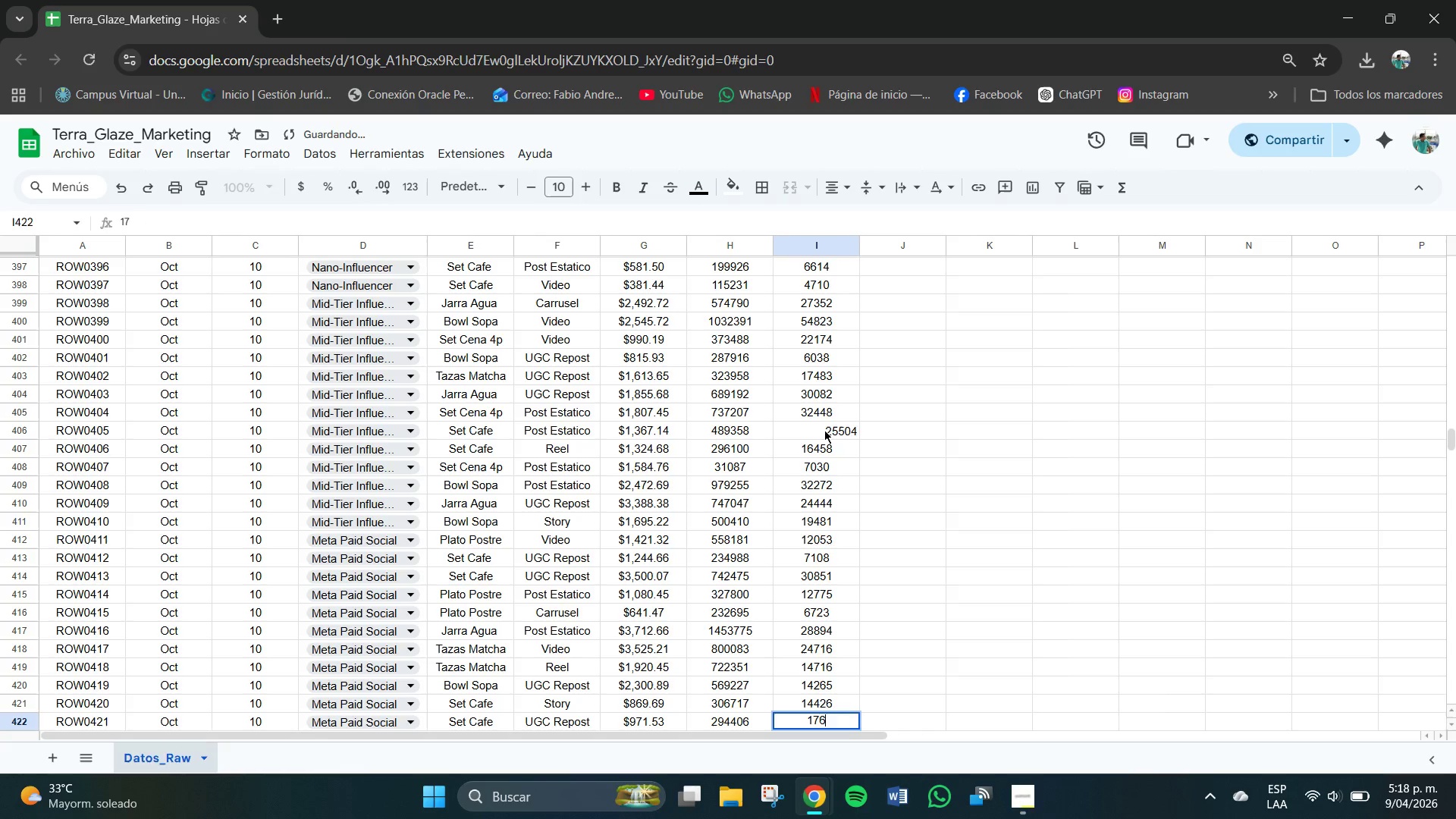 
key(Numpad6)
 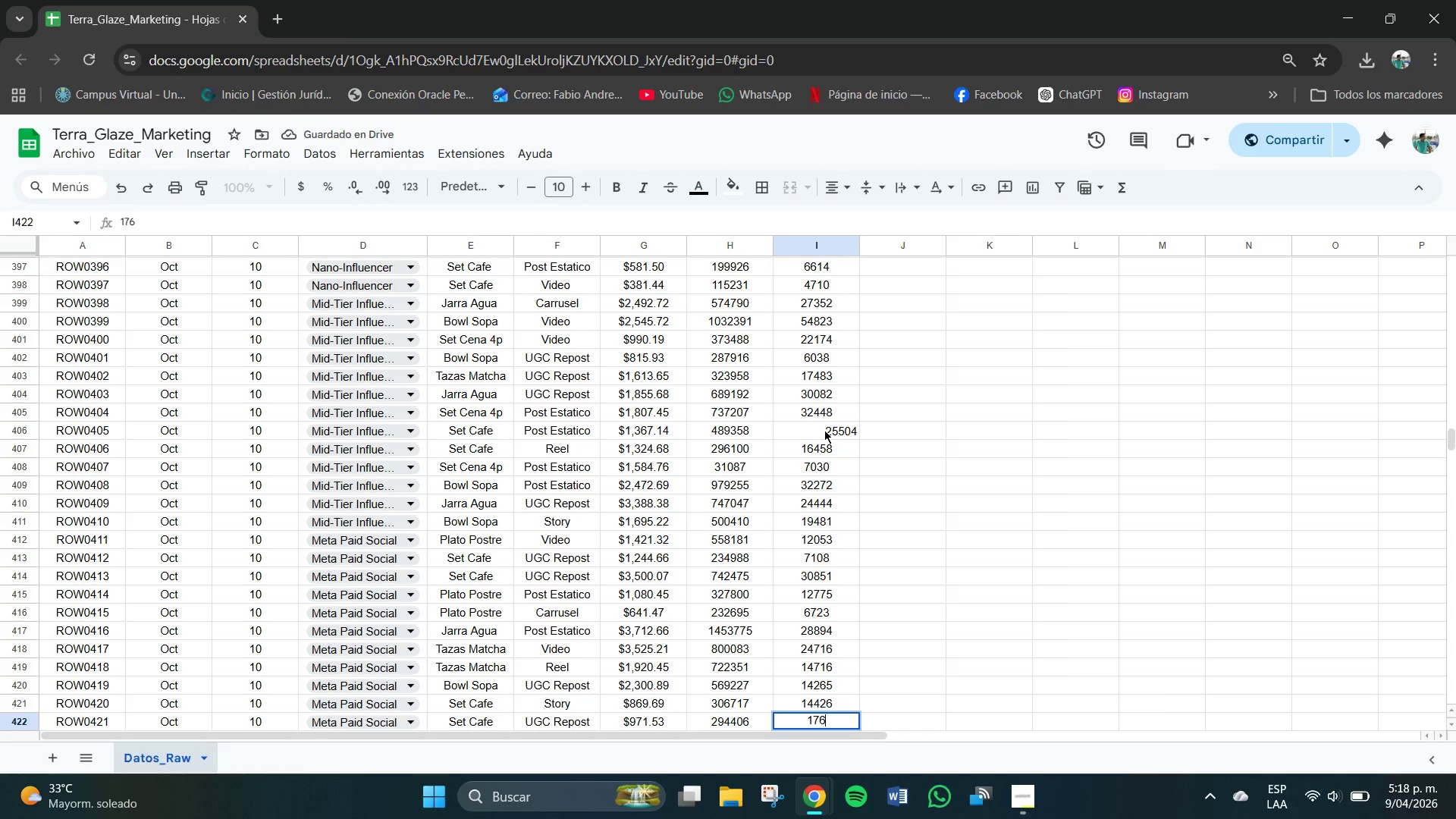 
key(Numpad2)
 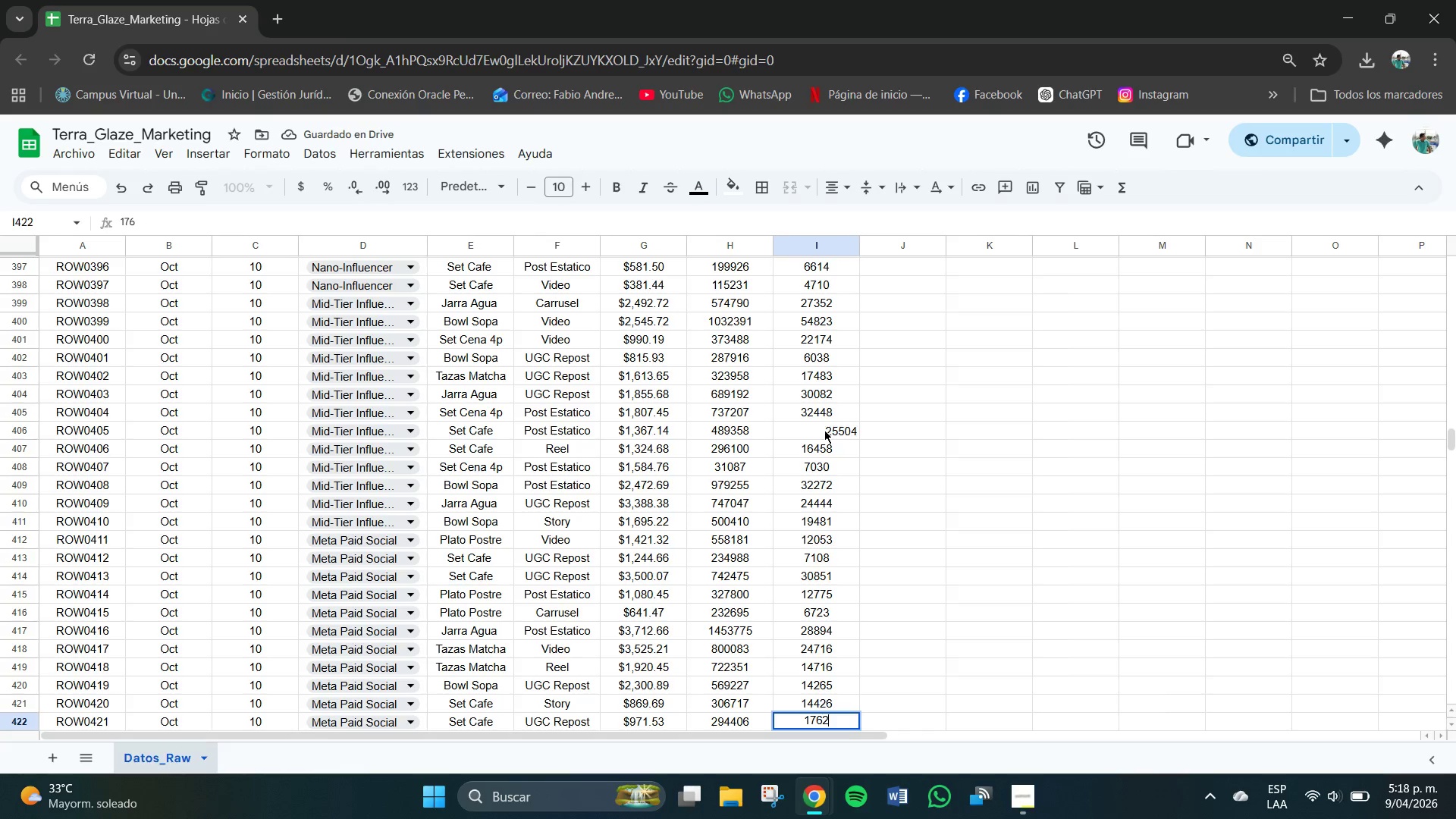 
key(Numpad5)
 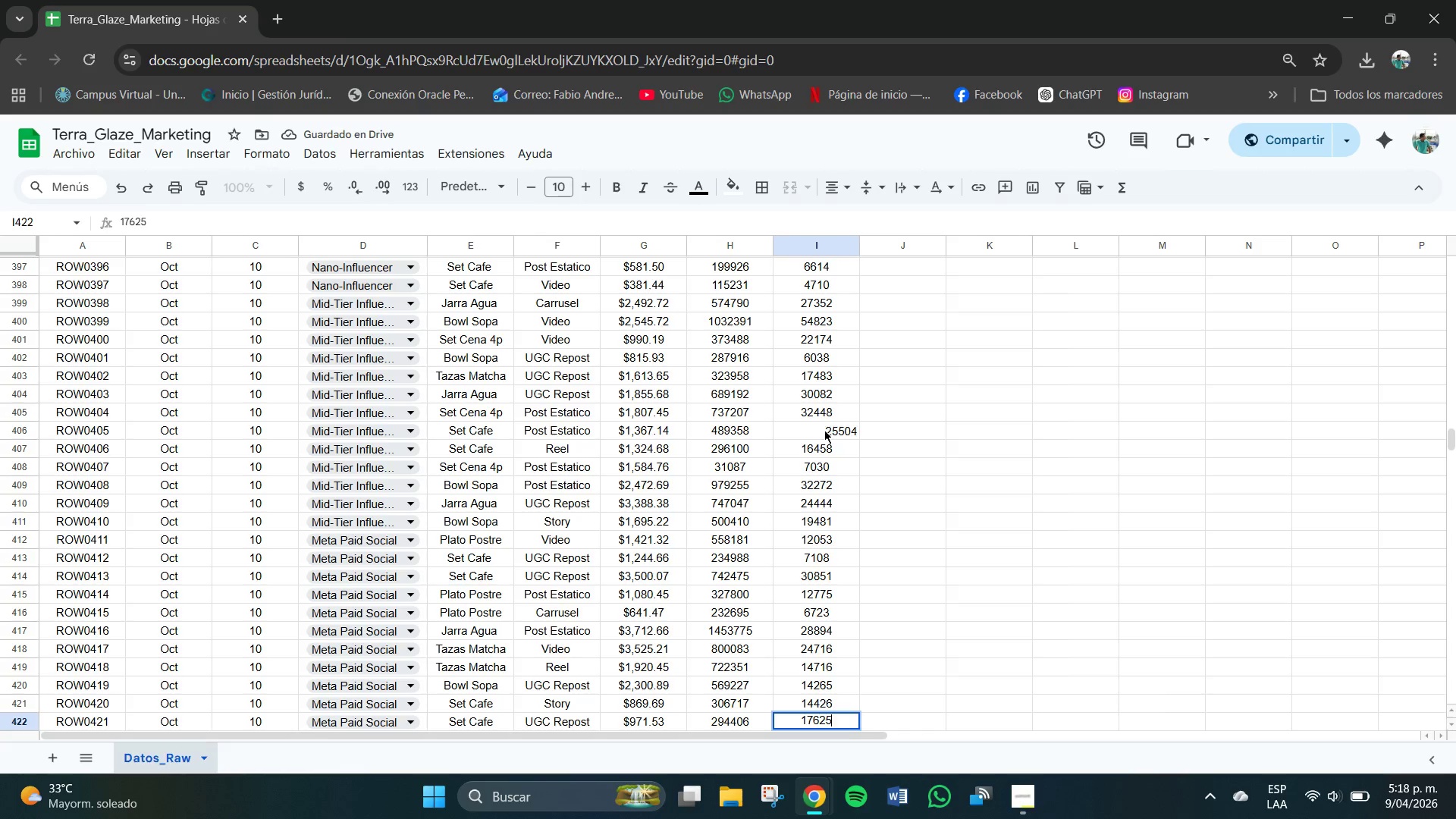 
key(NumpadEnter)
 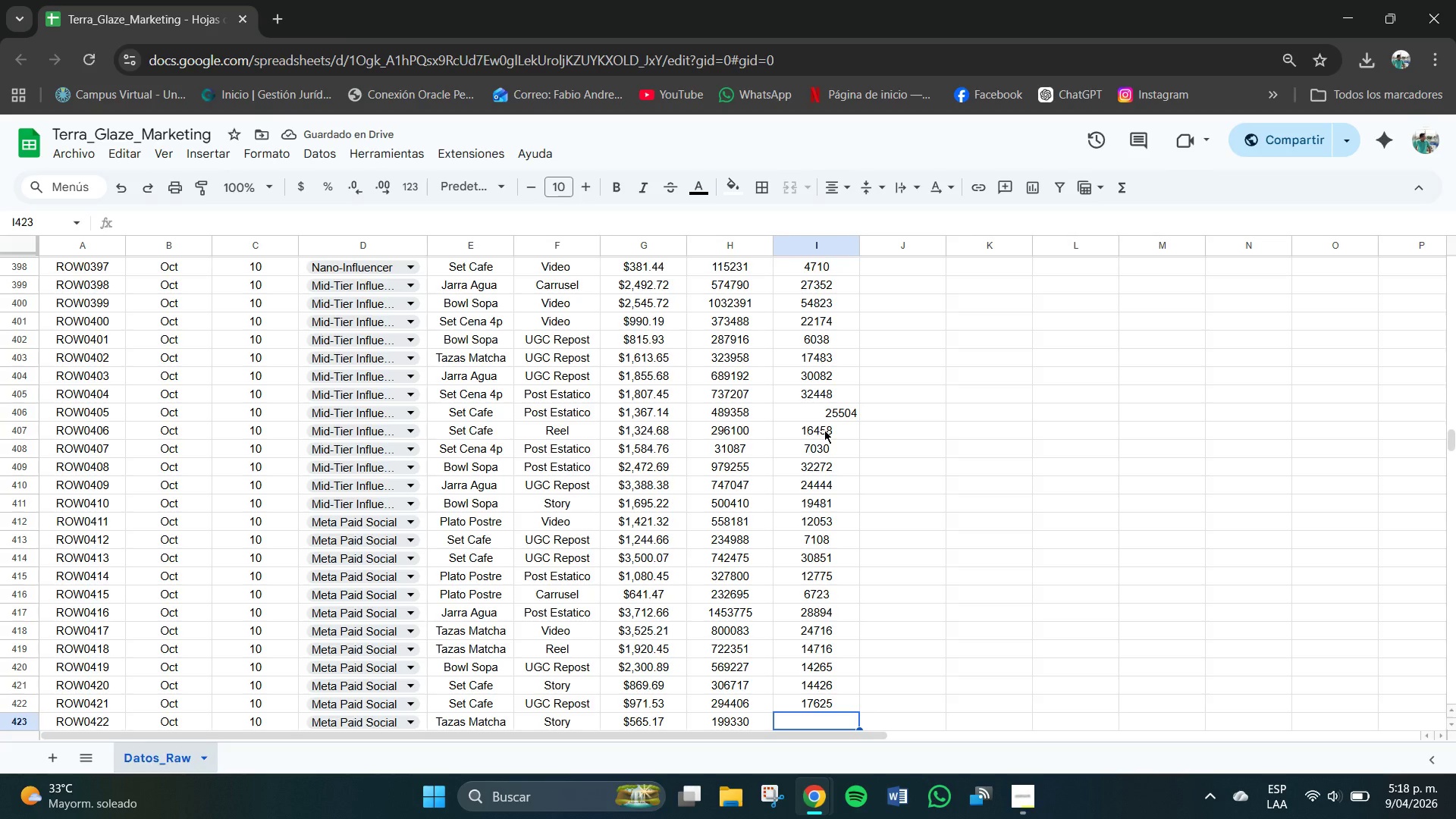 
key(Numpad9)
 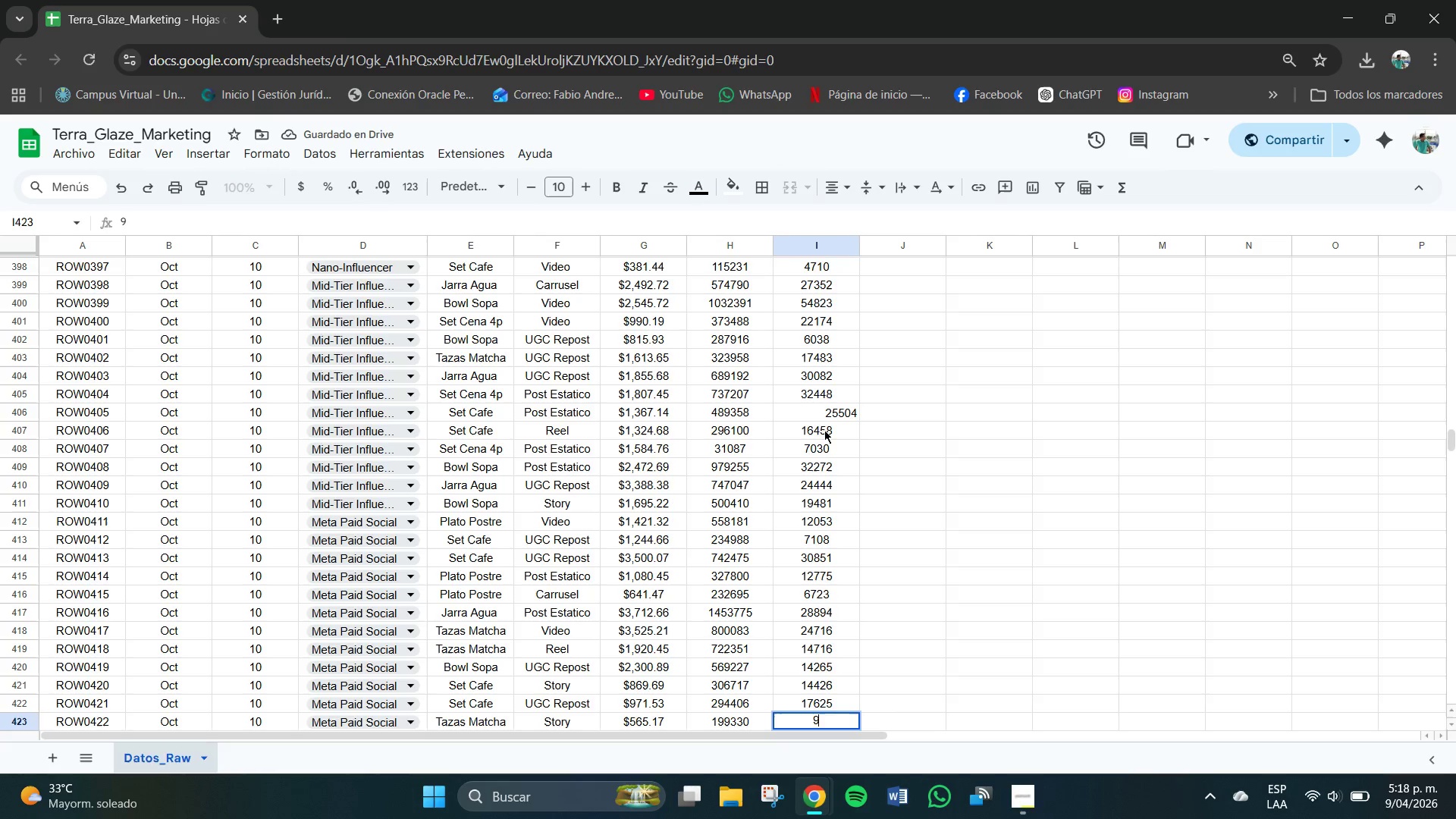 
key(Numpad7)
 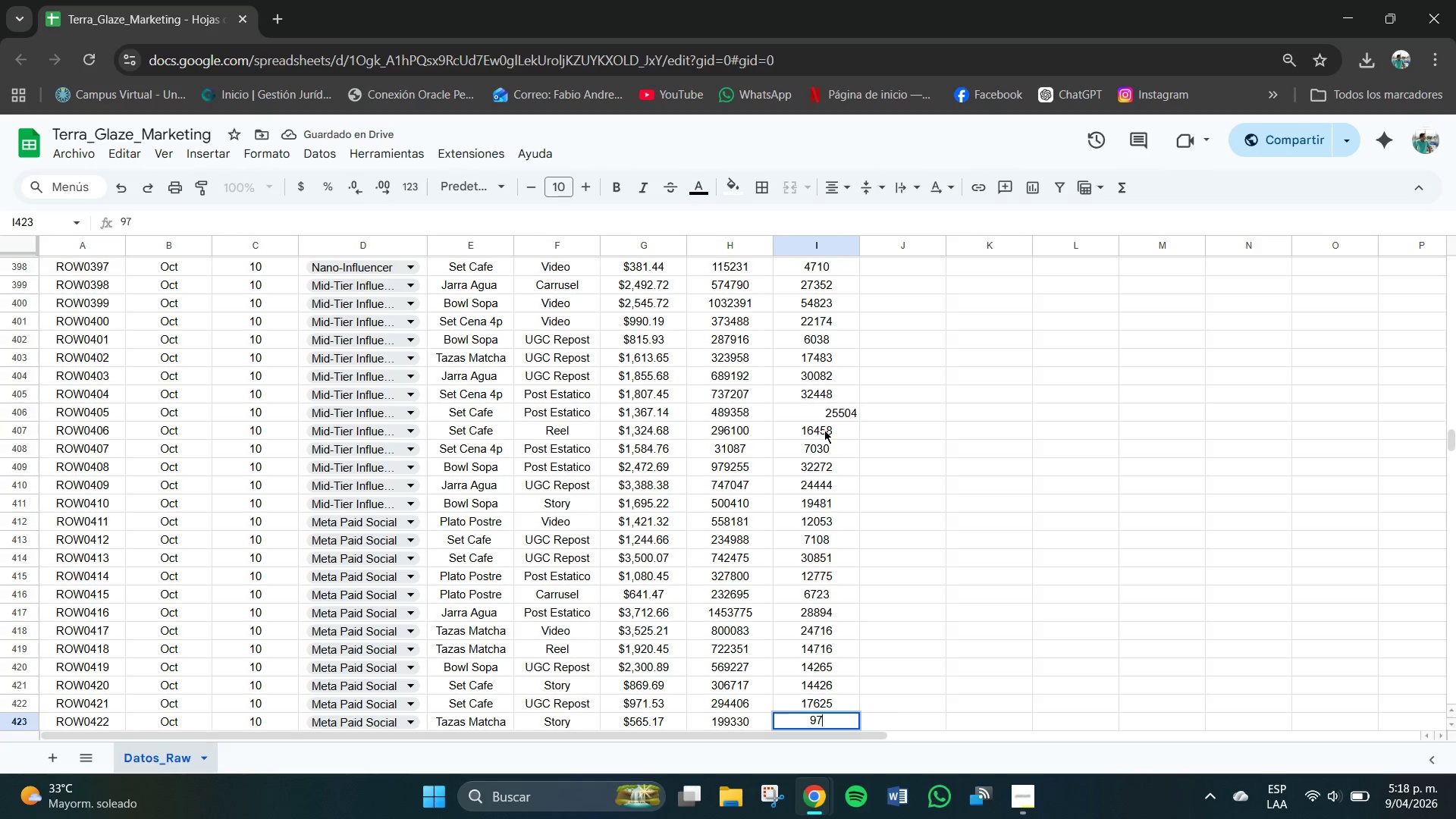 
key(Numpad8)
 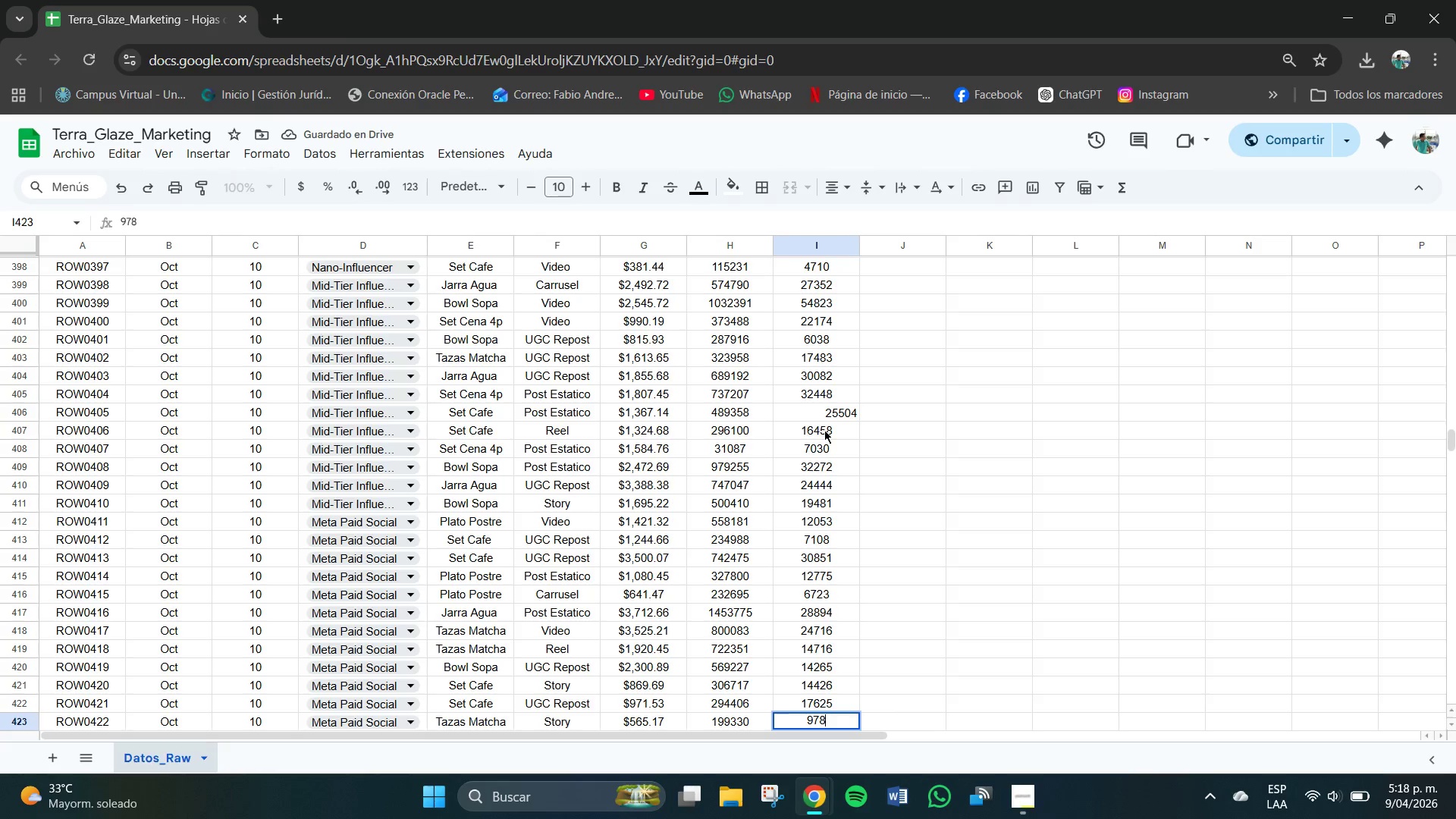 
key(Numpad7)
 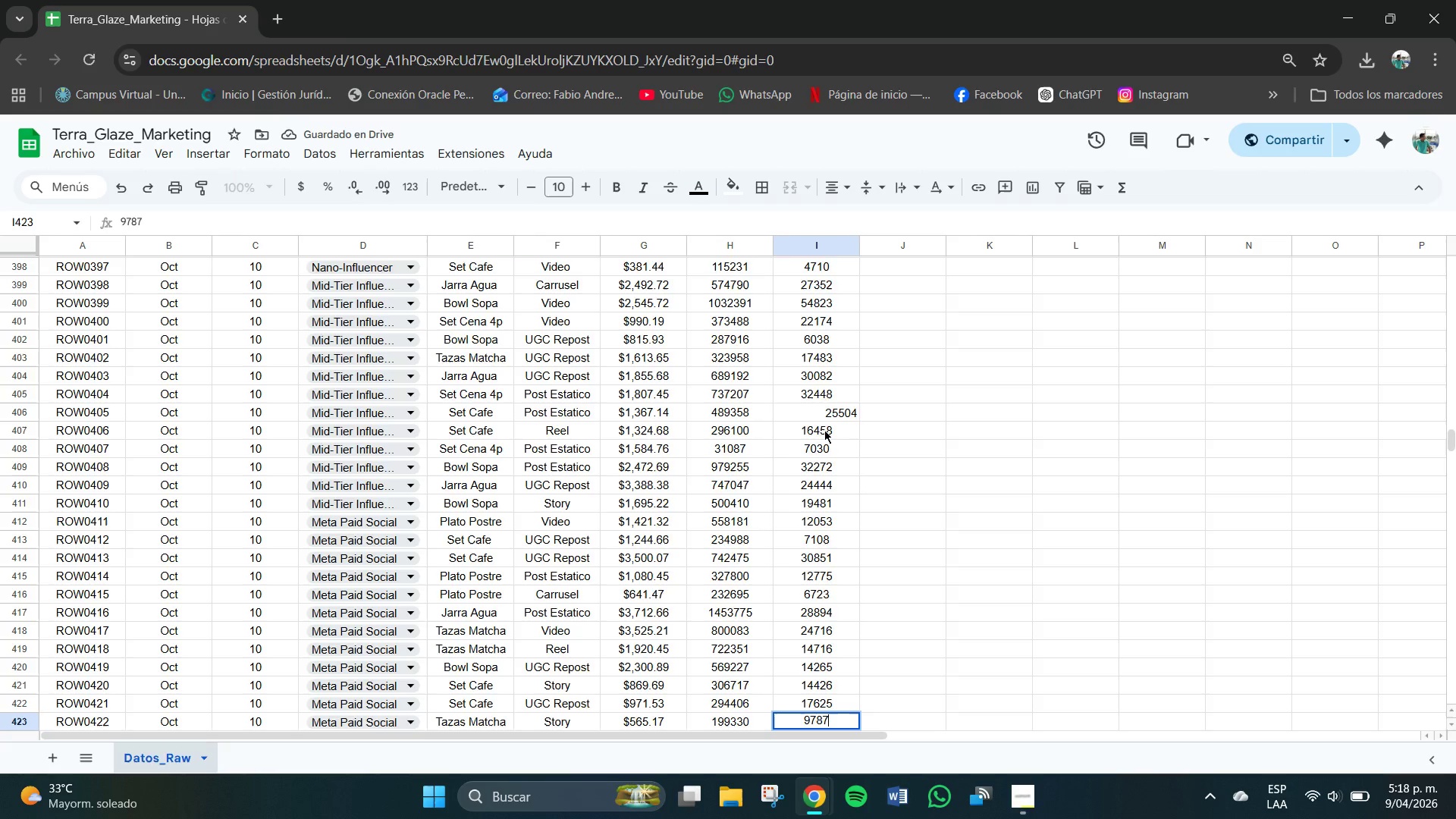 
key(NumpadEnter)
 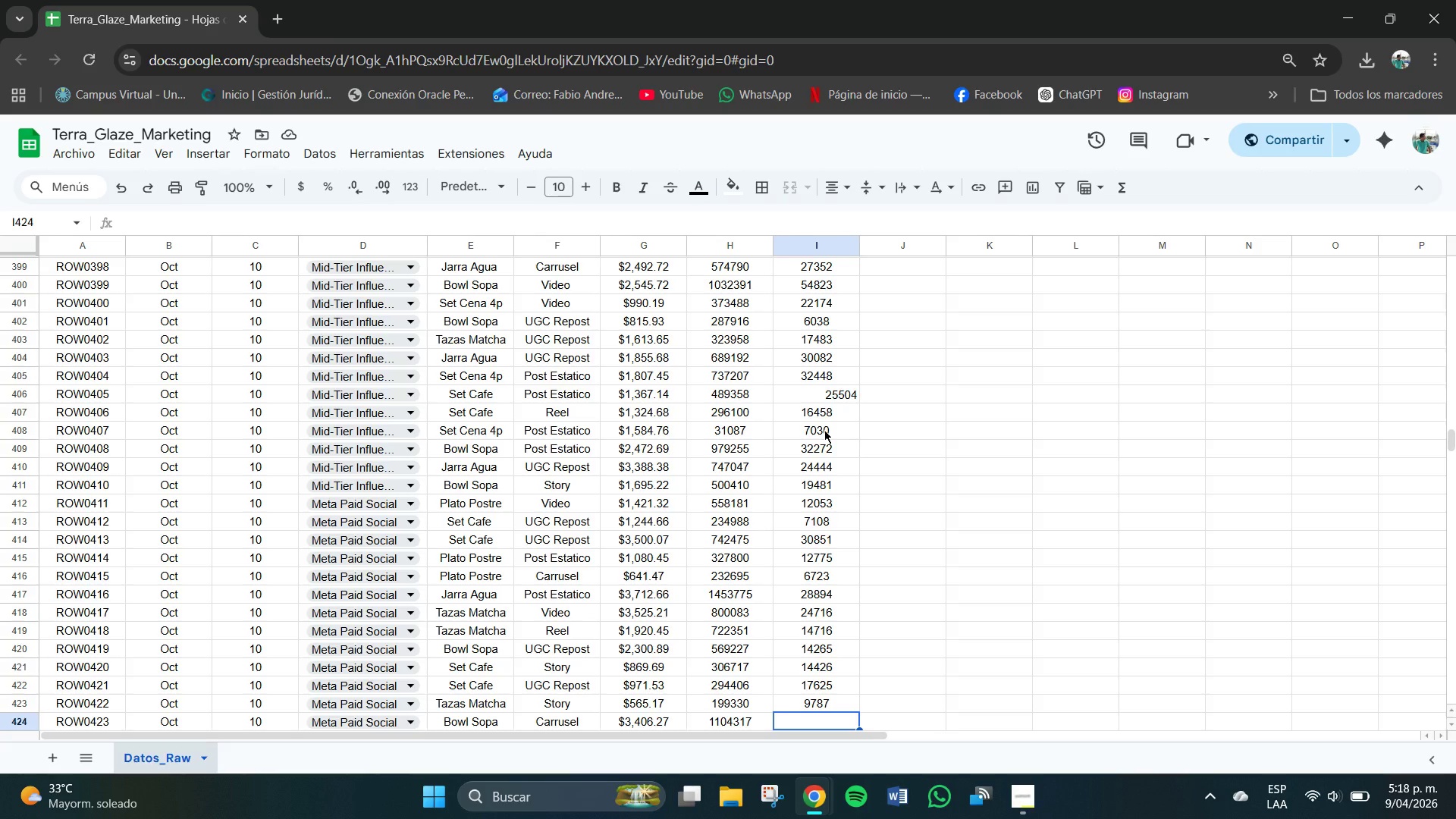 
wait(7.8)
 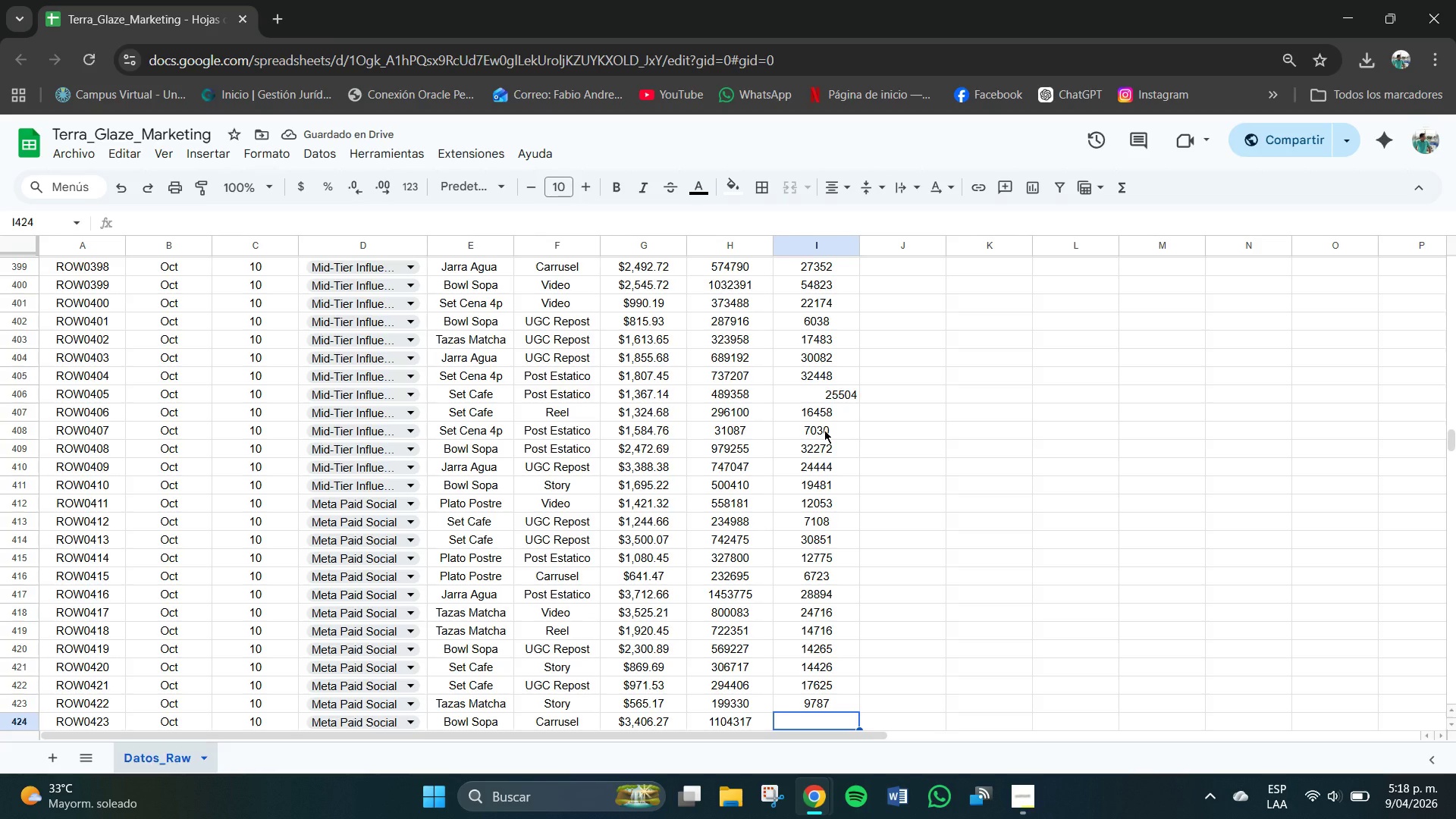 
key(Numpad6)
 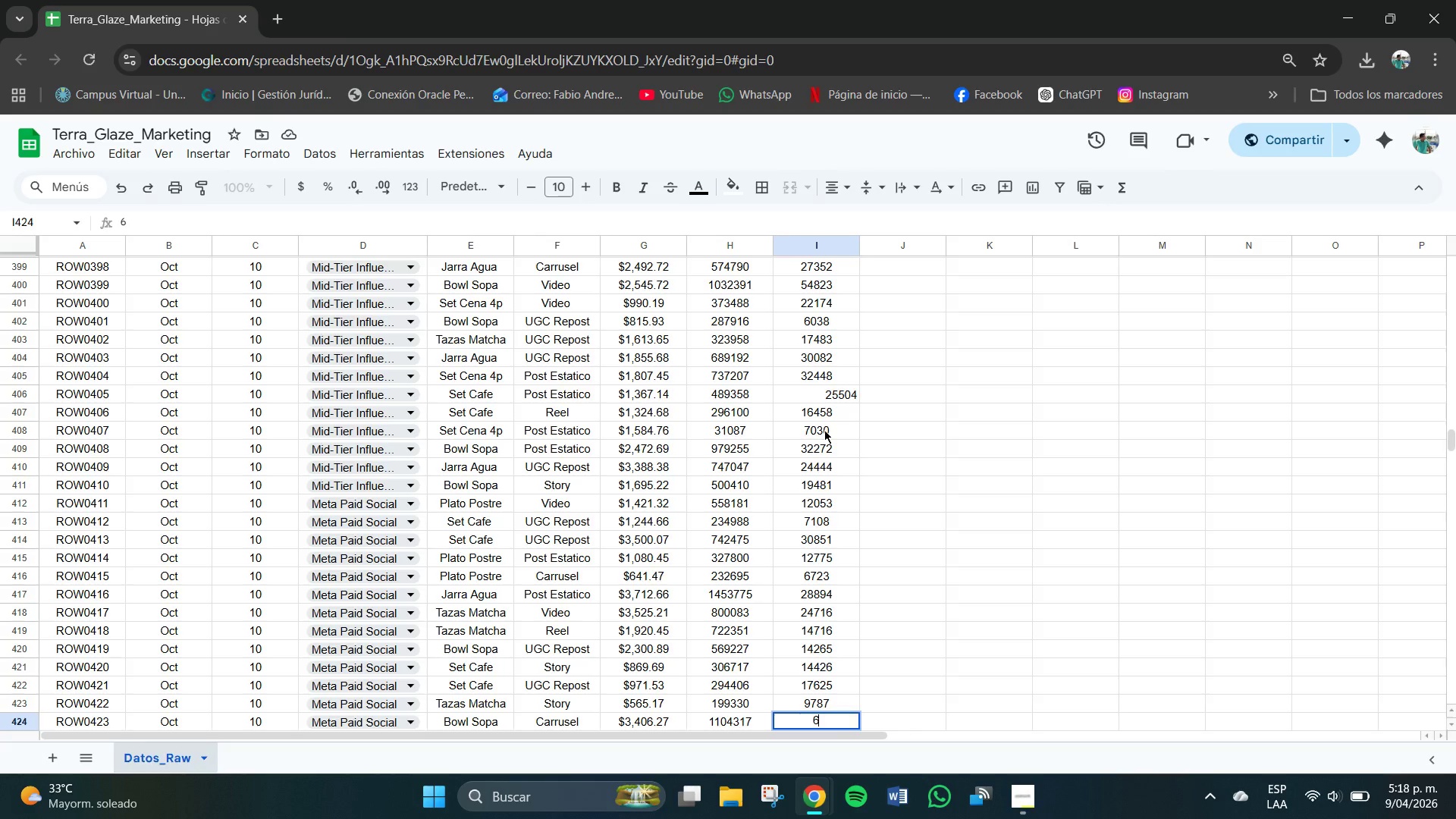 
key(Numpad1)
 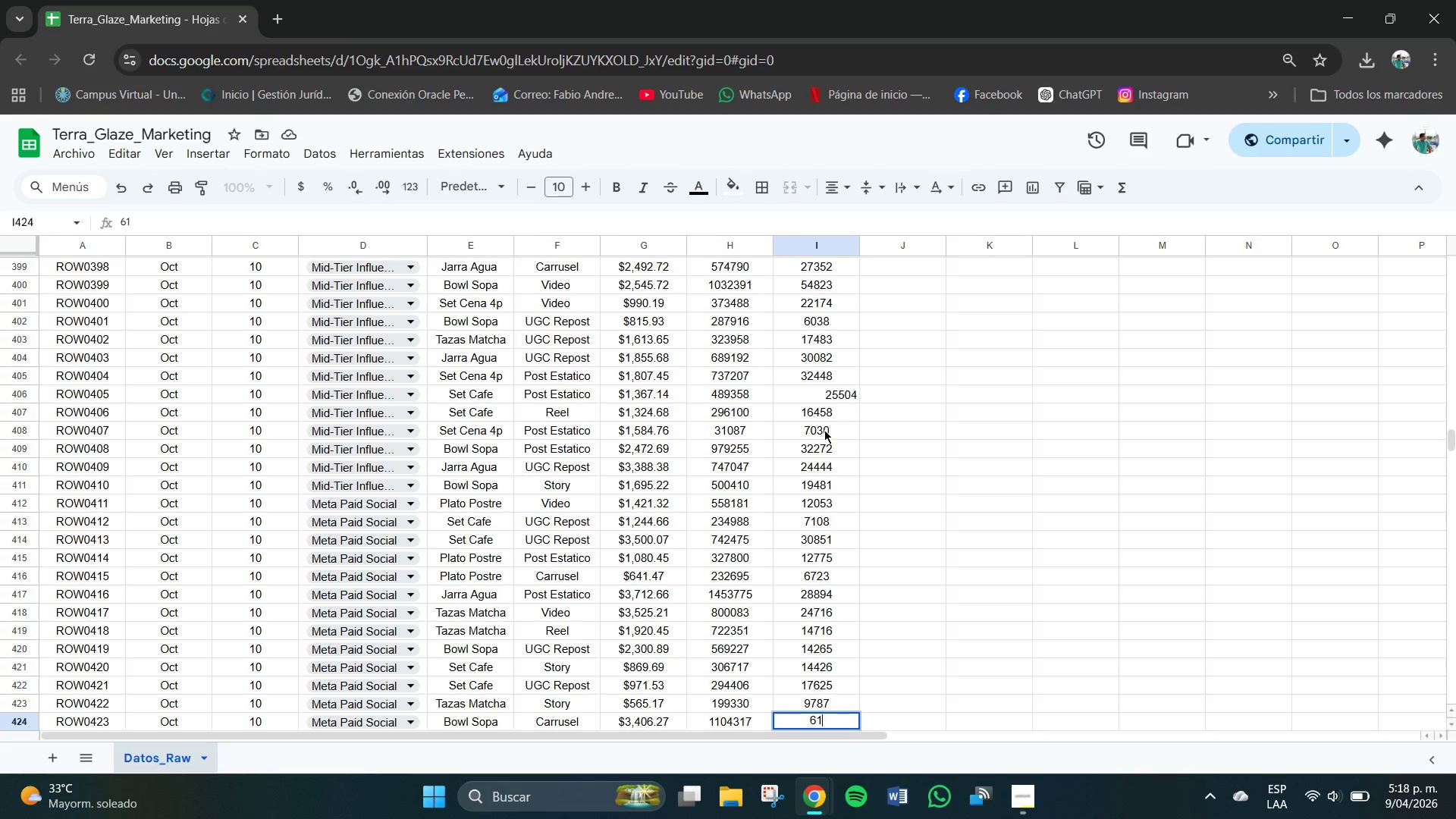 
key(Numpad1)
 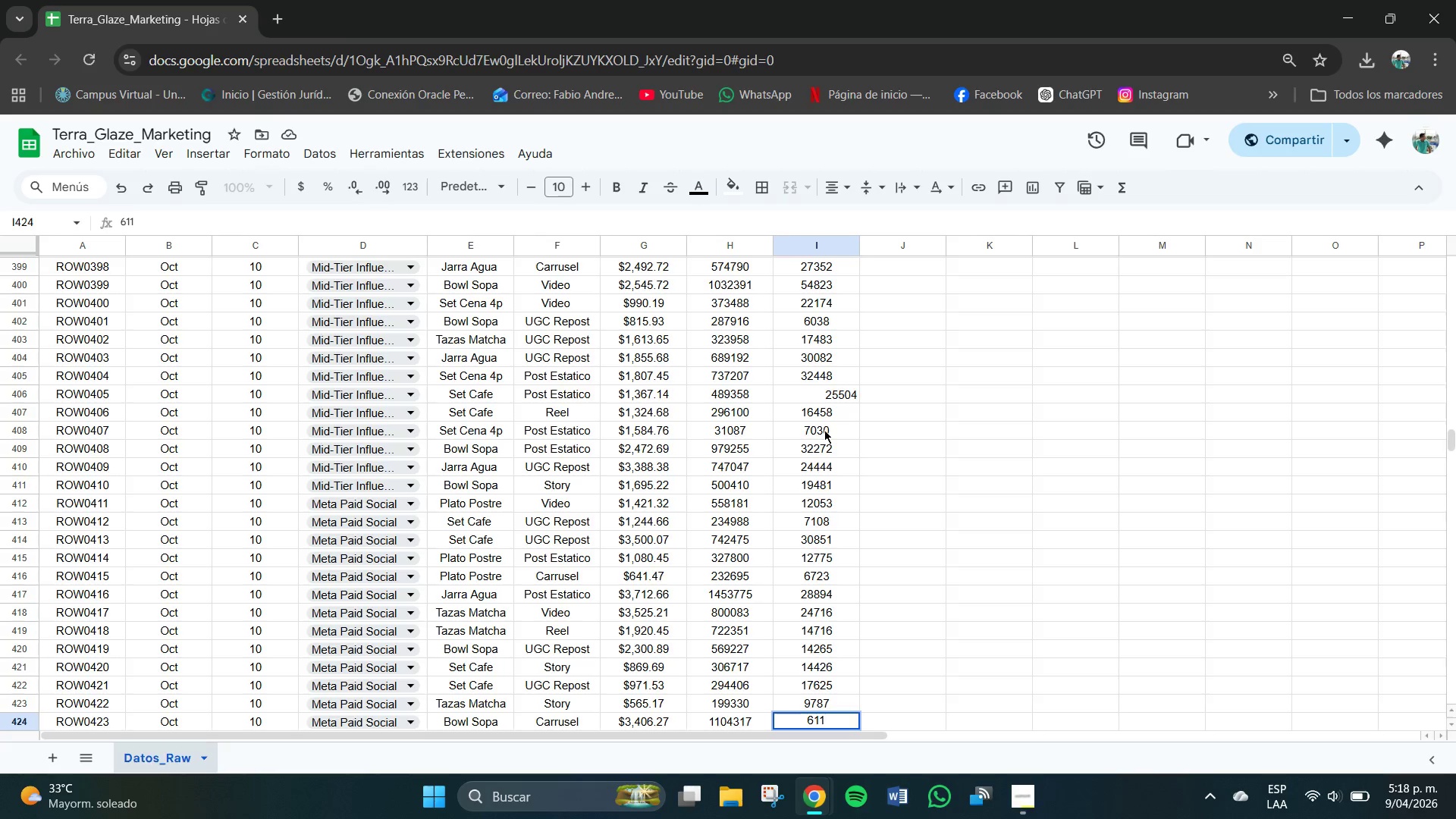 
key(Numpad2)
 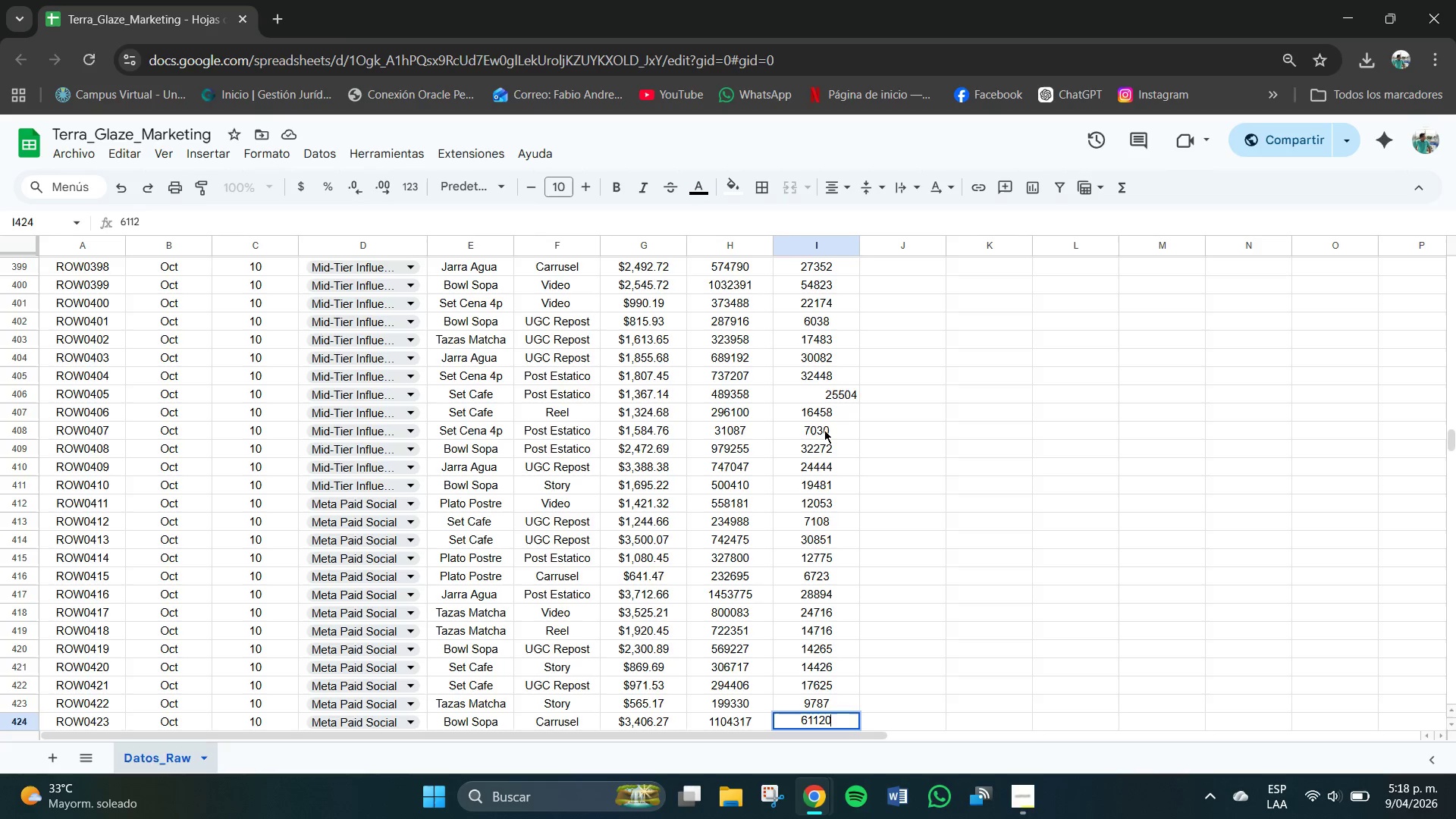 
key(Numpad0)
 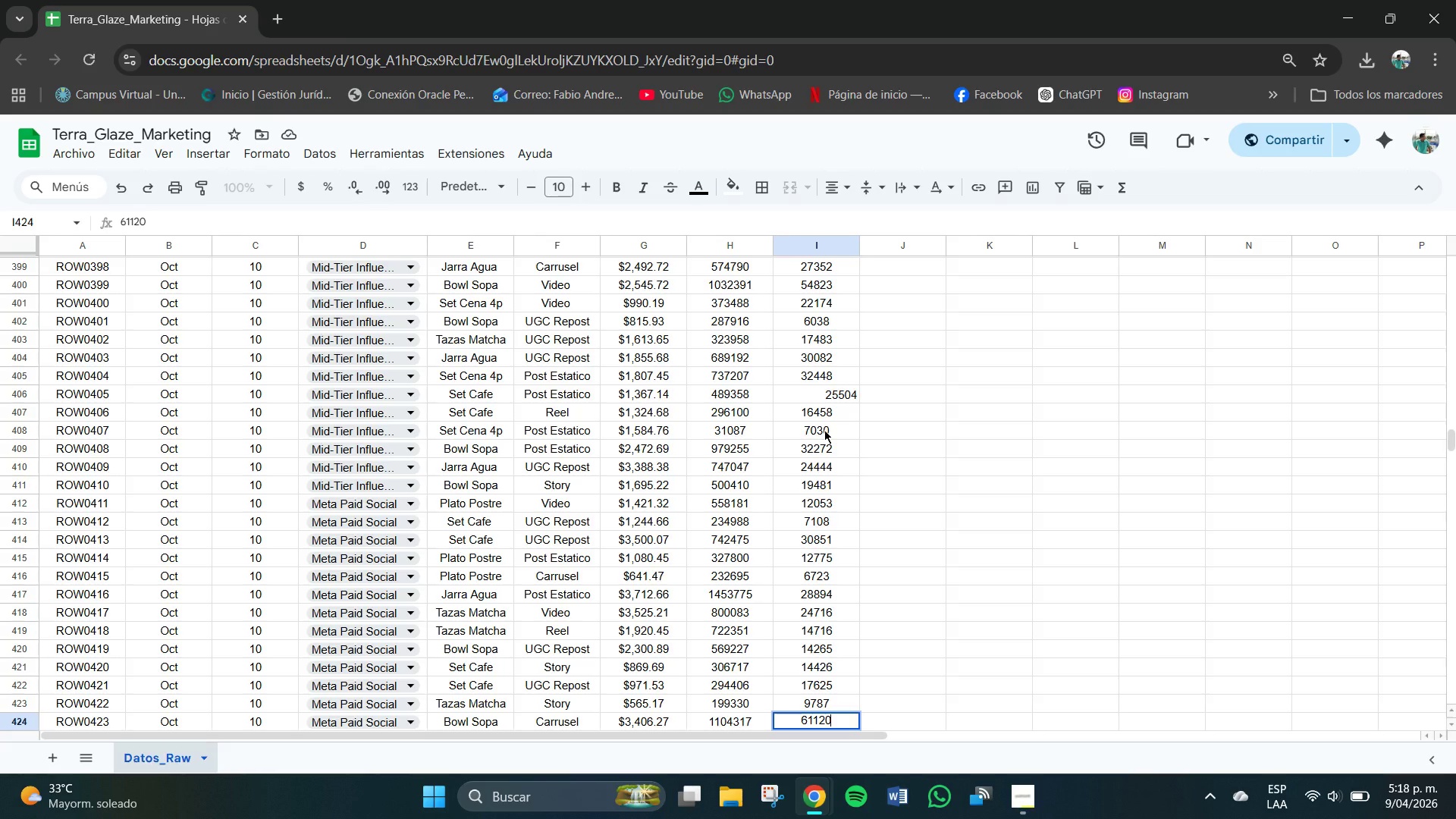 
key(NumpadEnter)
 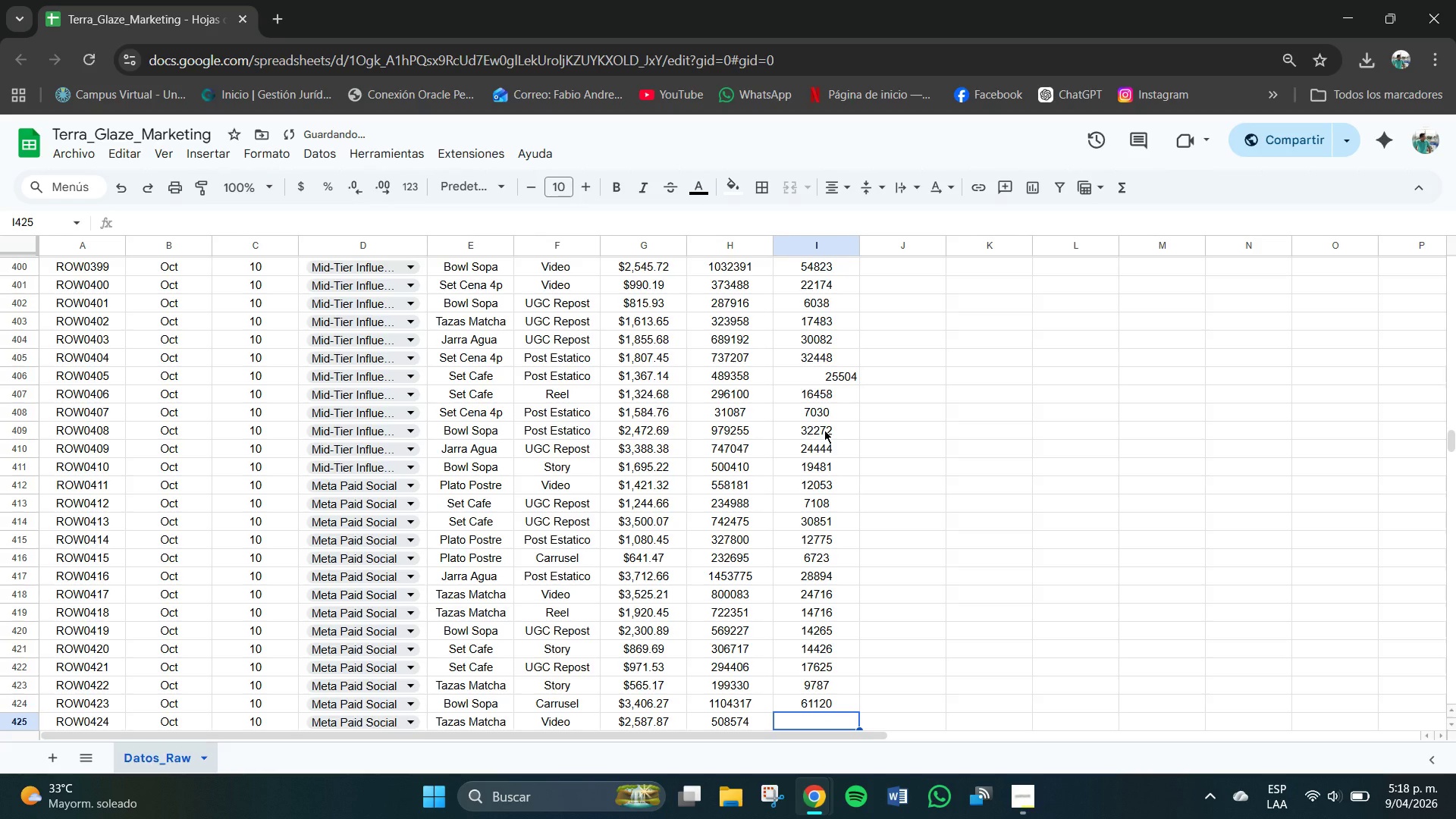 
key(Numpad1)
 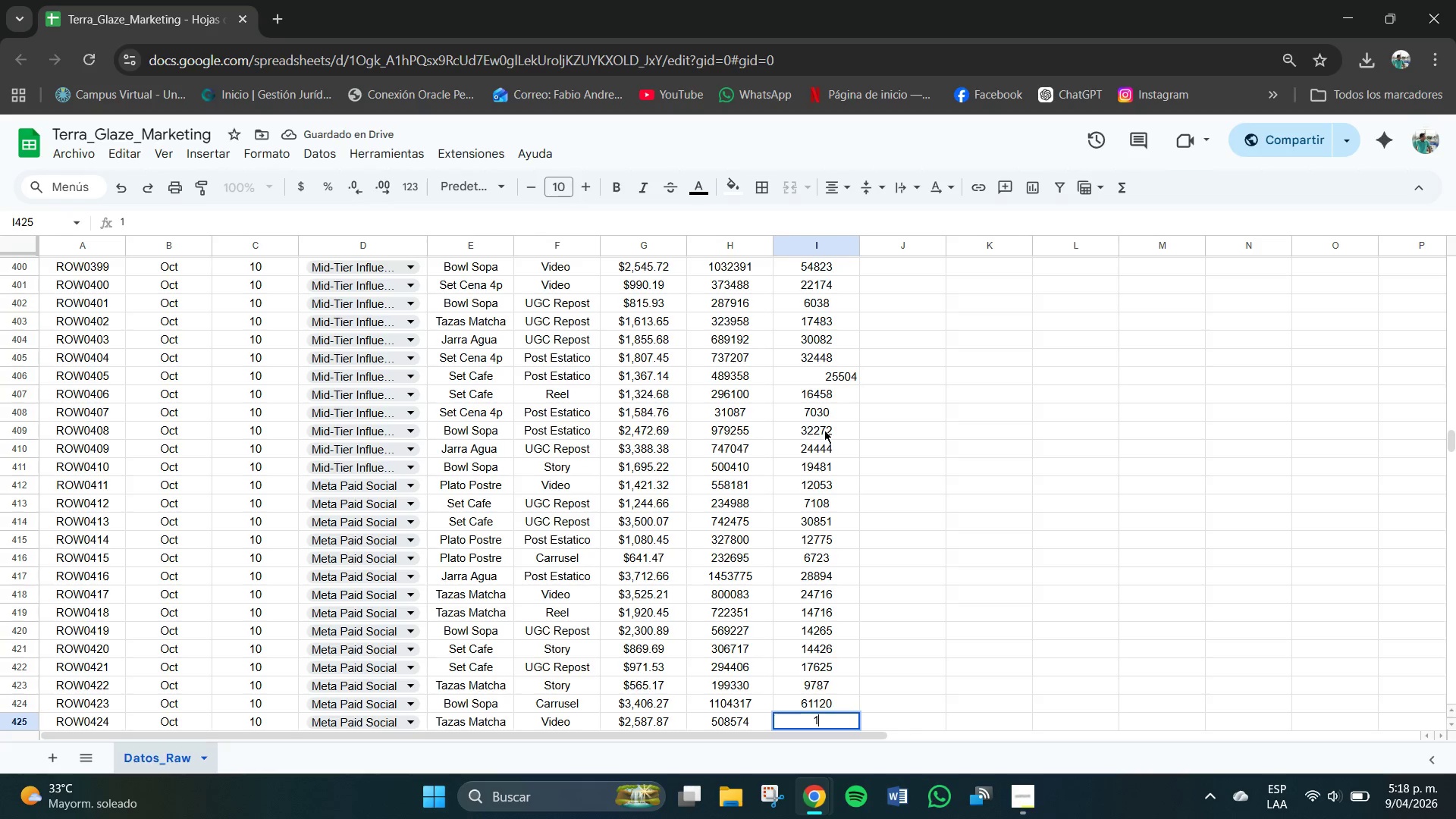 
key(Numpad8)
 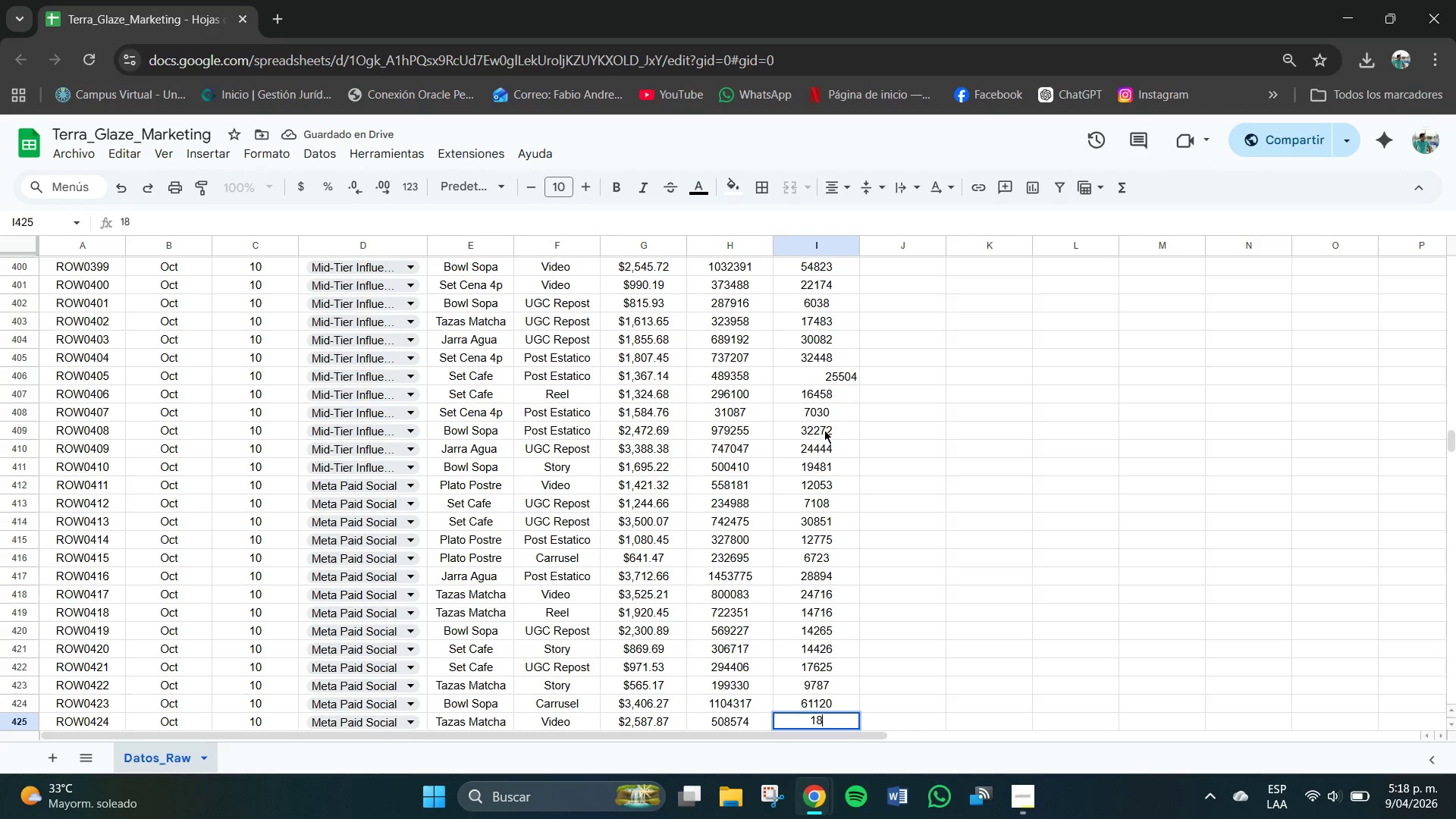 
key(Numpad1)
 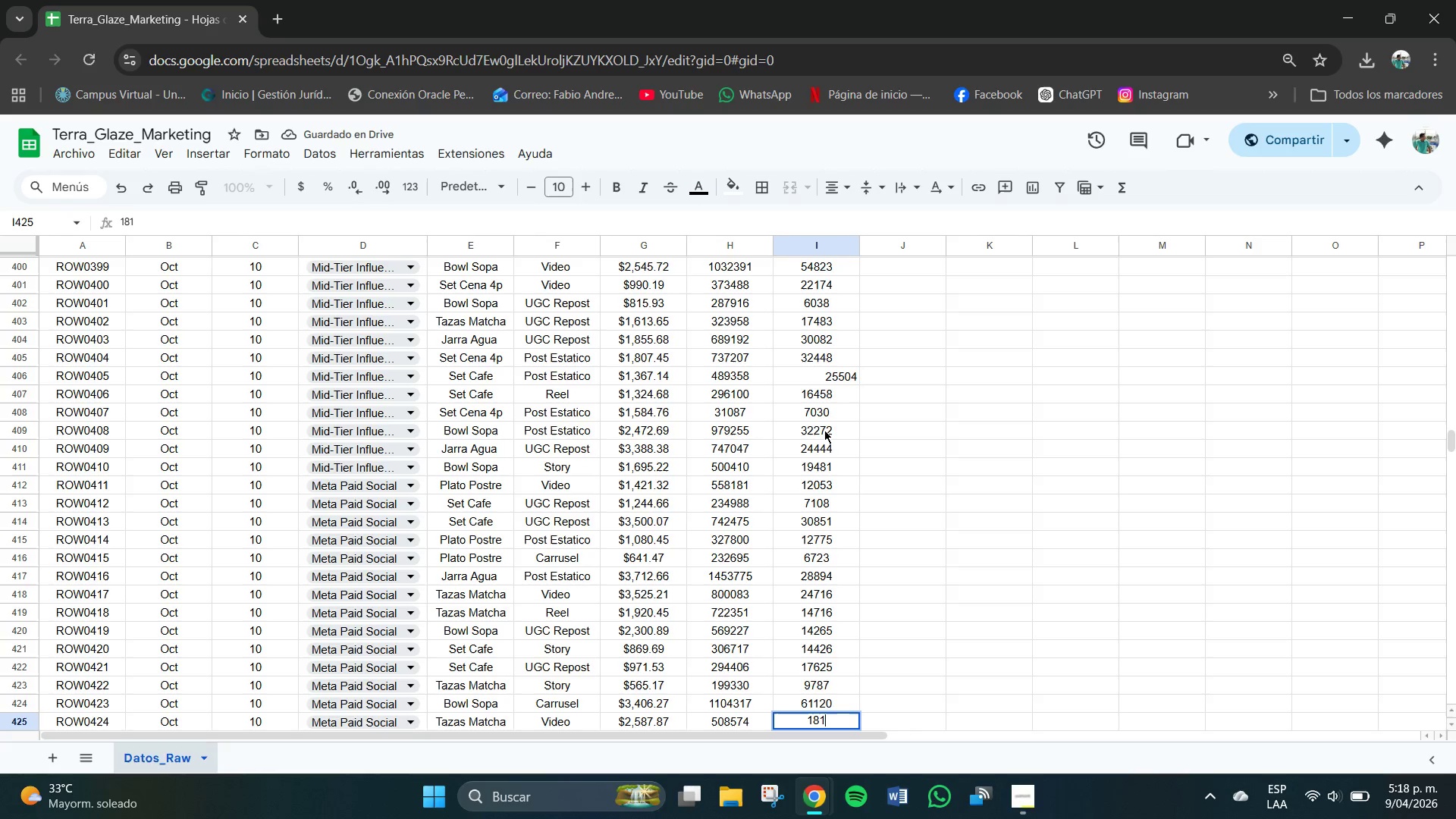 
key(Numpad9)
 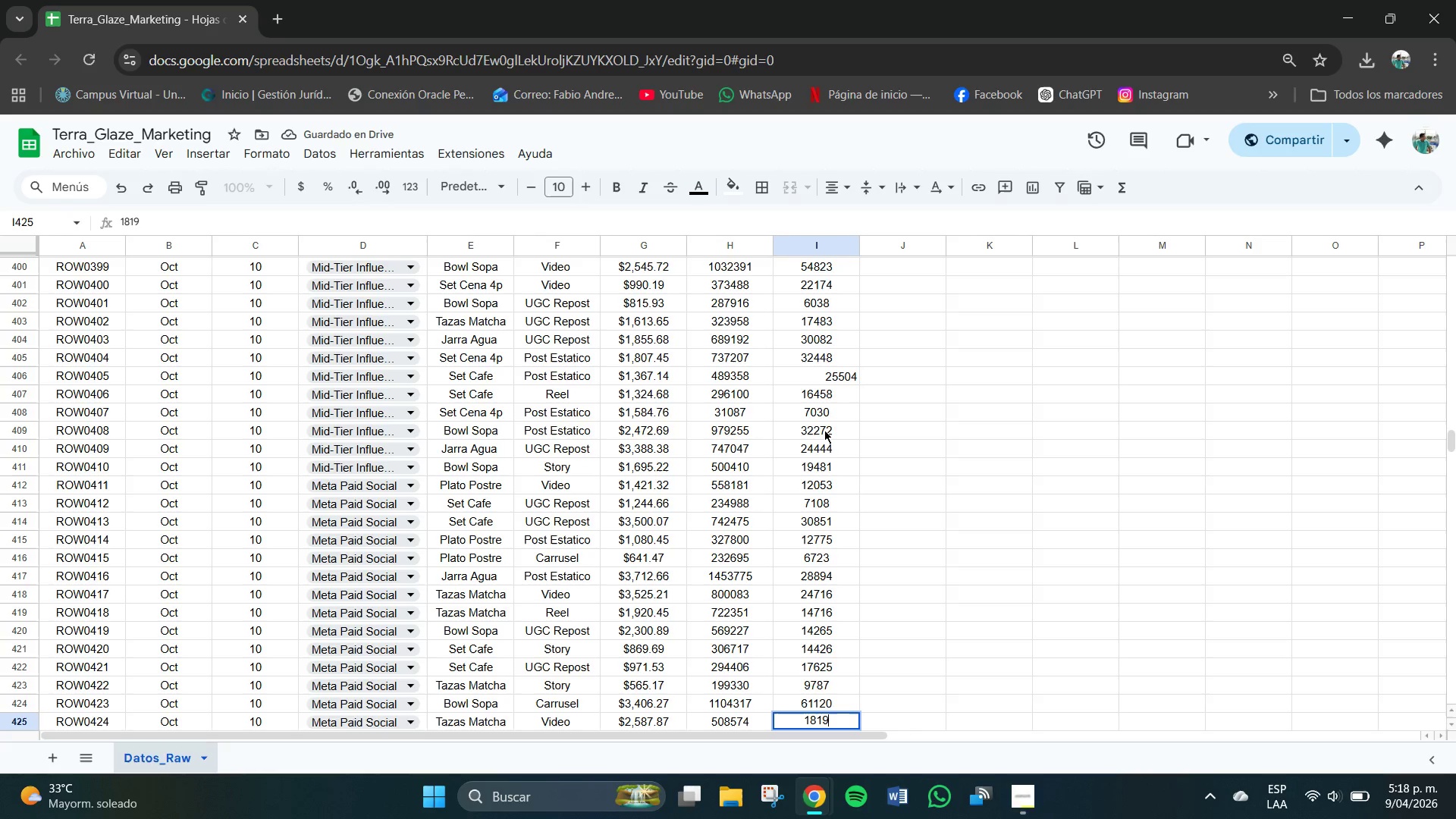 
key(Numpad4)
 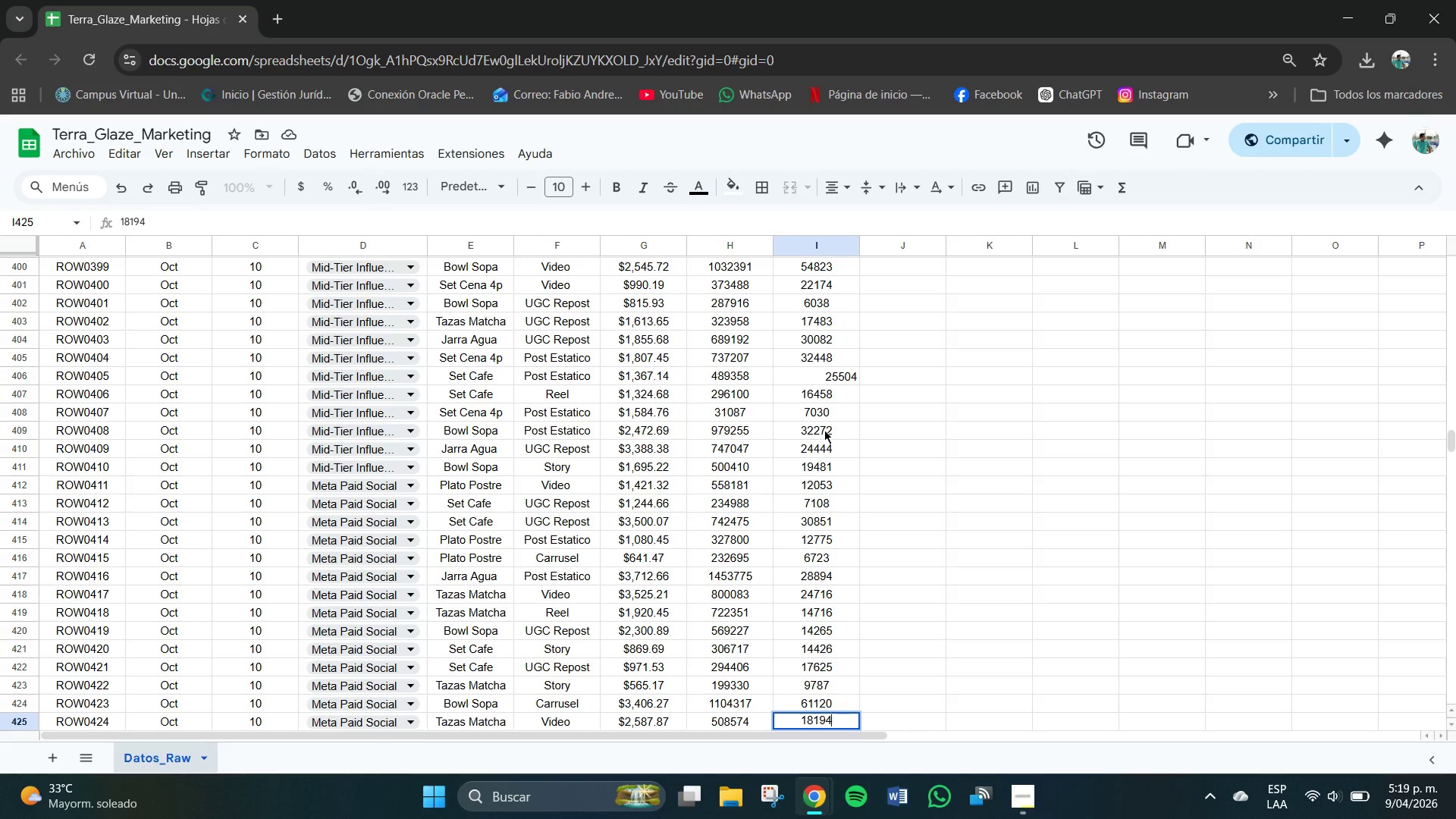 
key(NumpadEnter)
 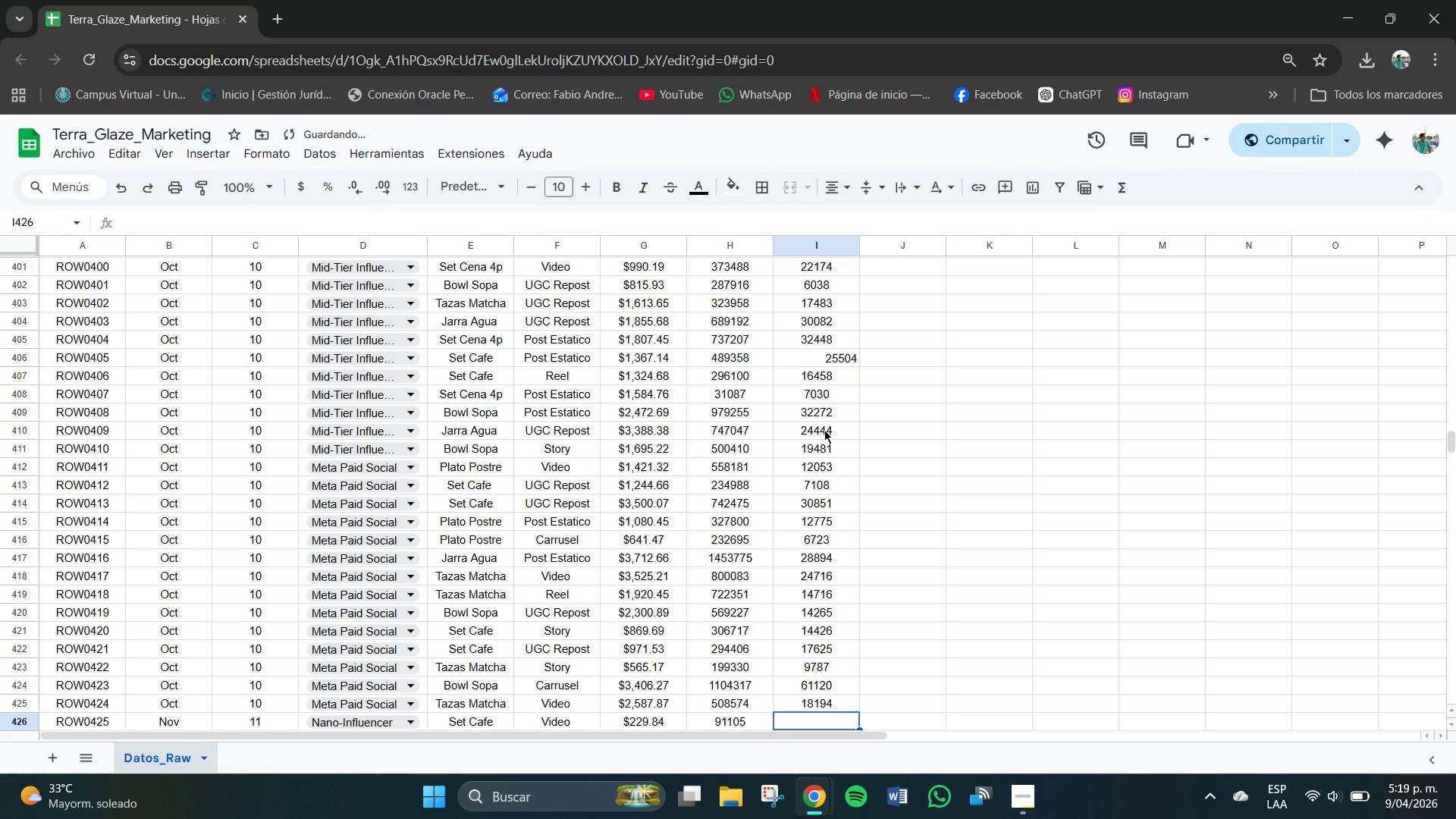 
key(Numpad4)
 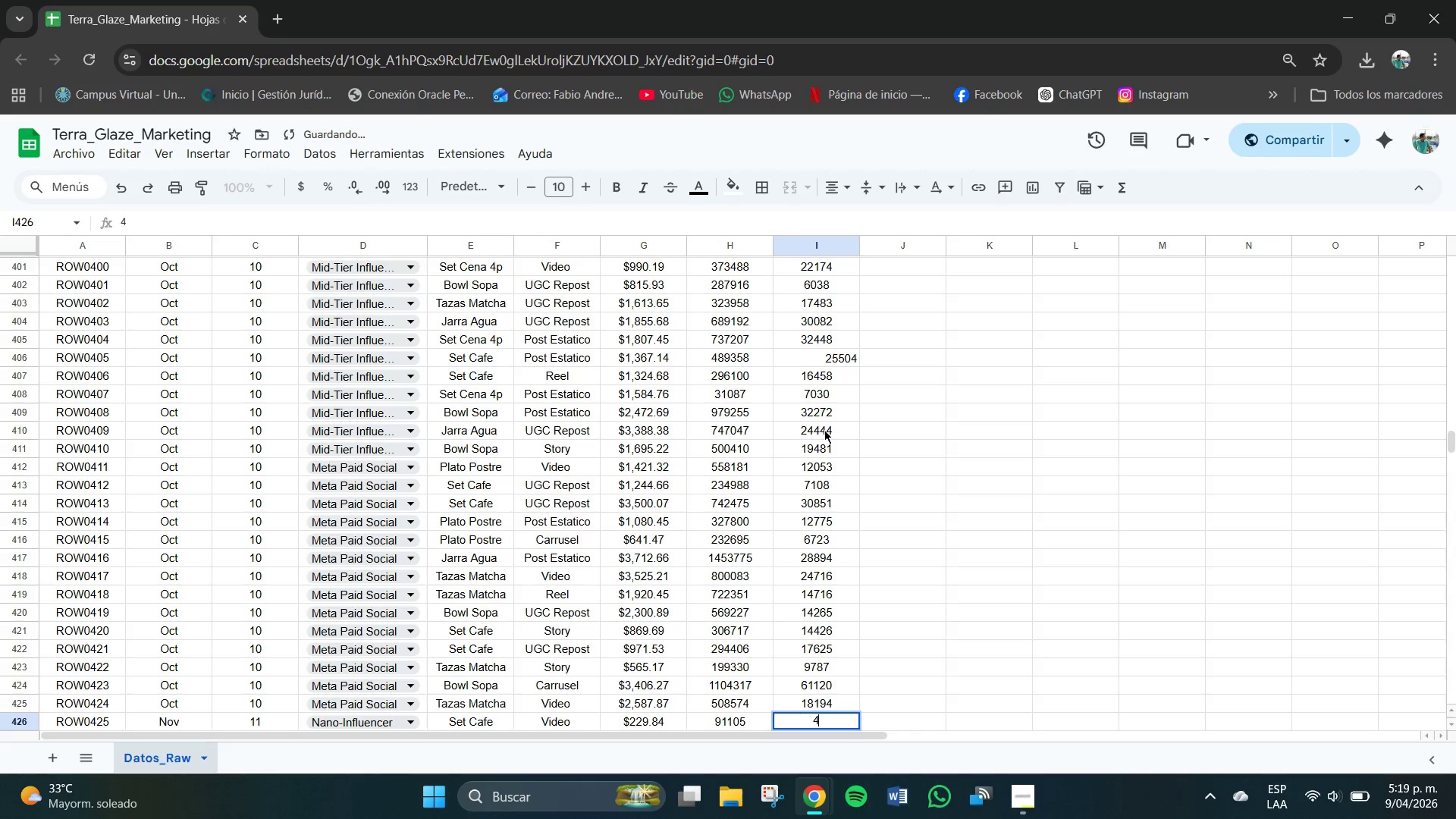 
key(Numpad2)
 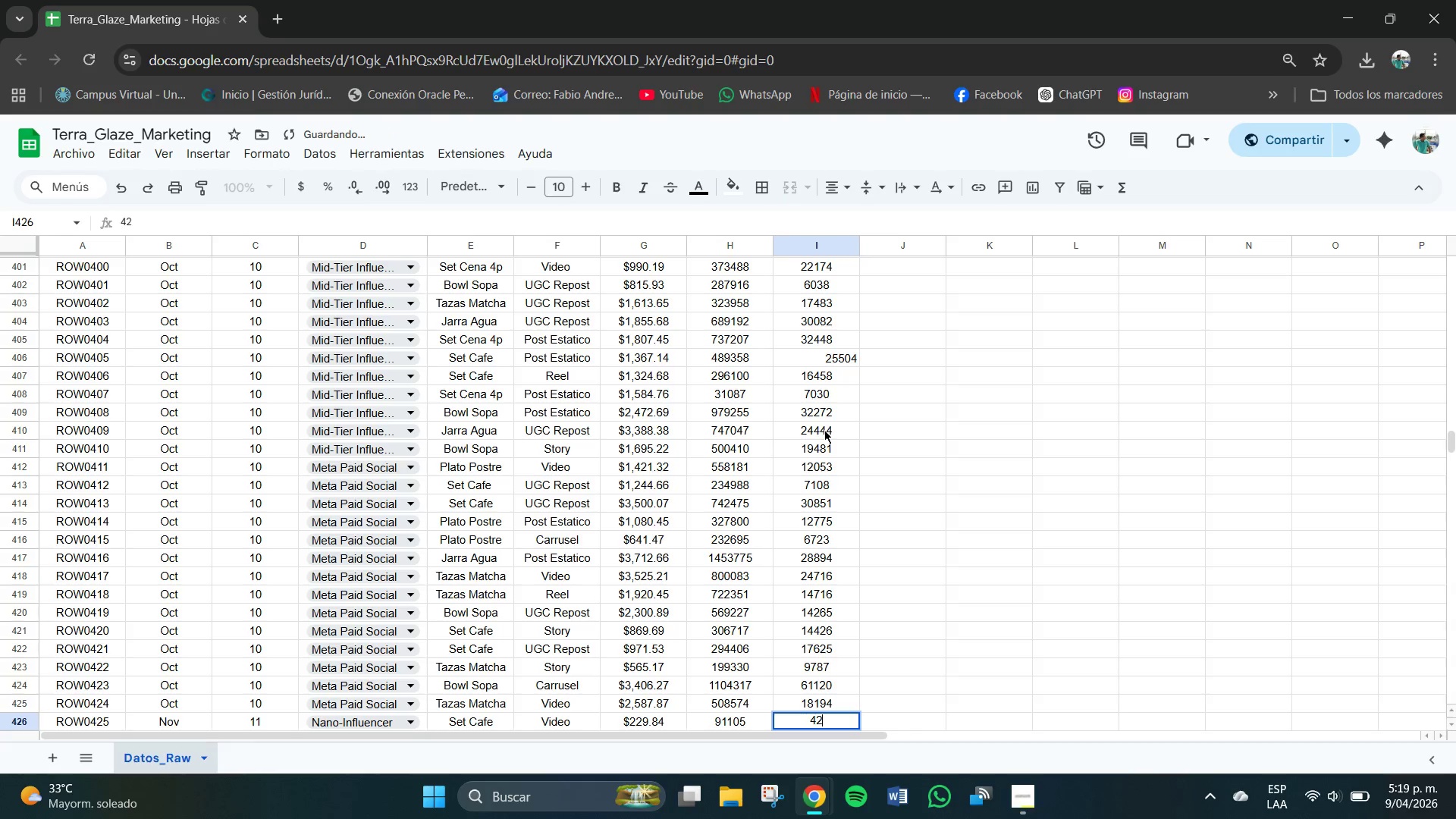 
key(Numpad0)
 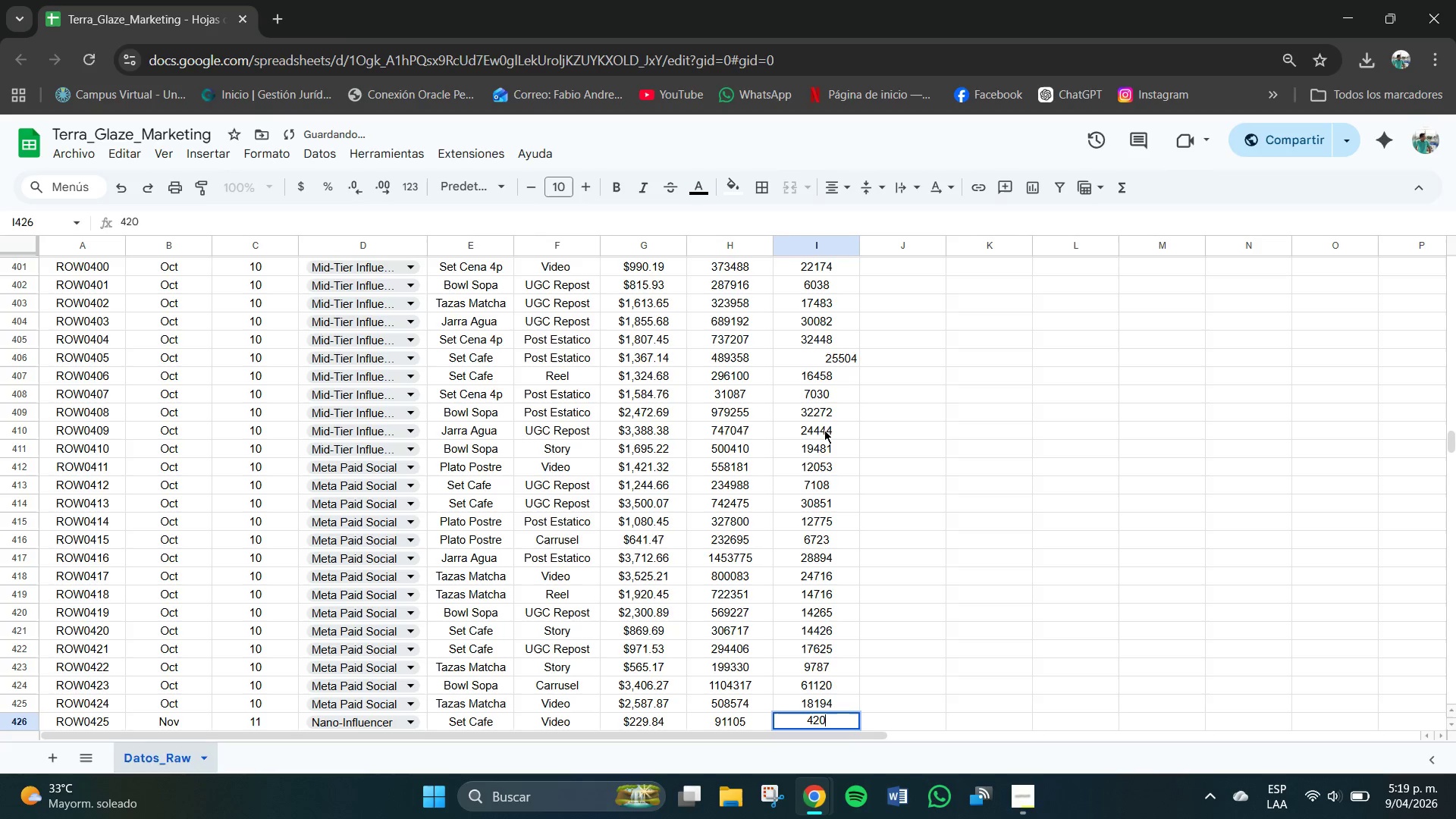 
key(Numpad8)
 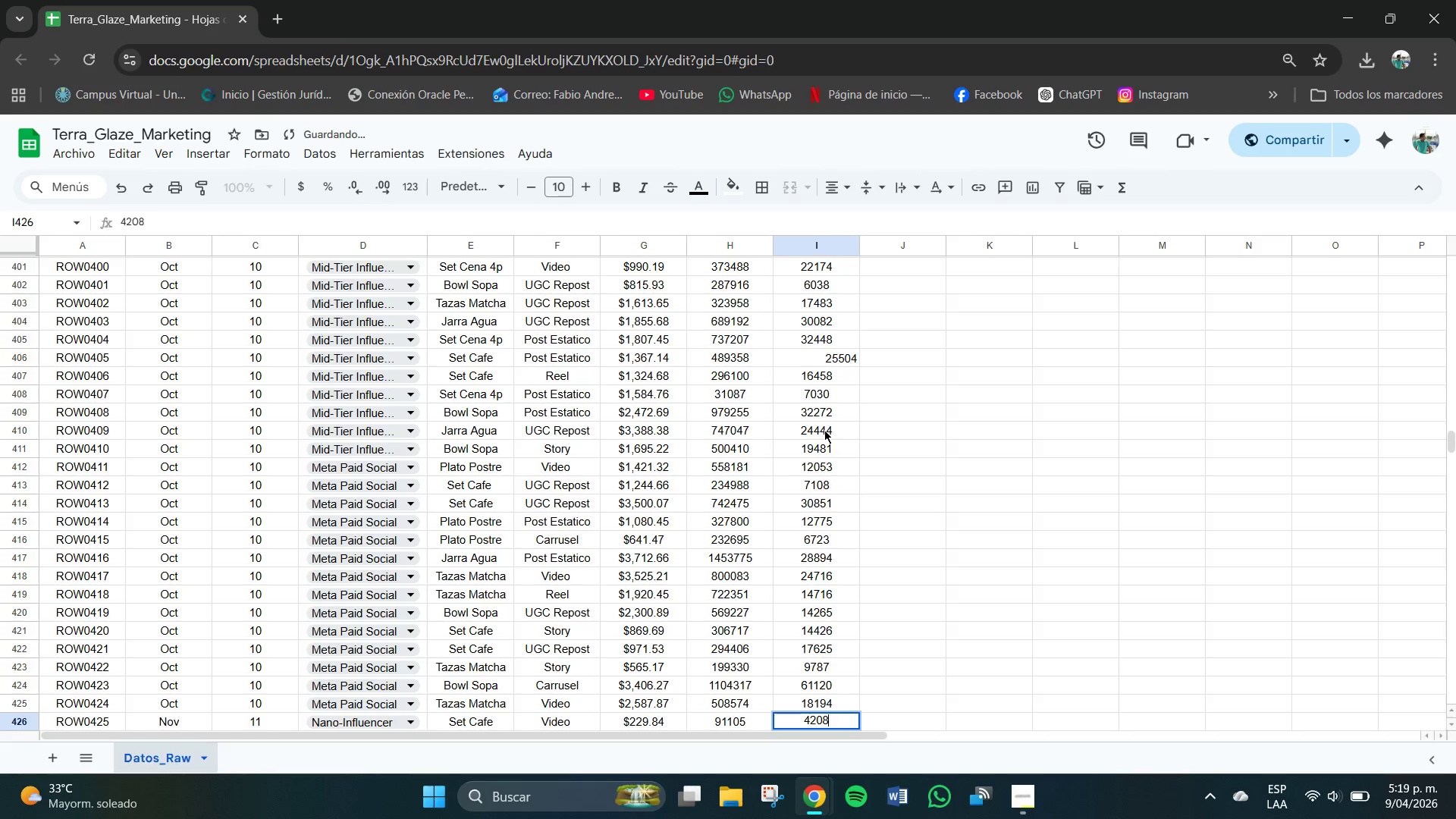 
key(NumpadEnter)
 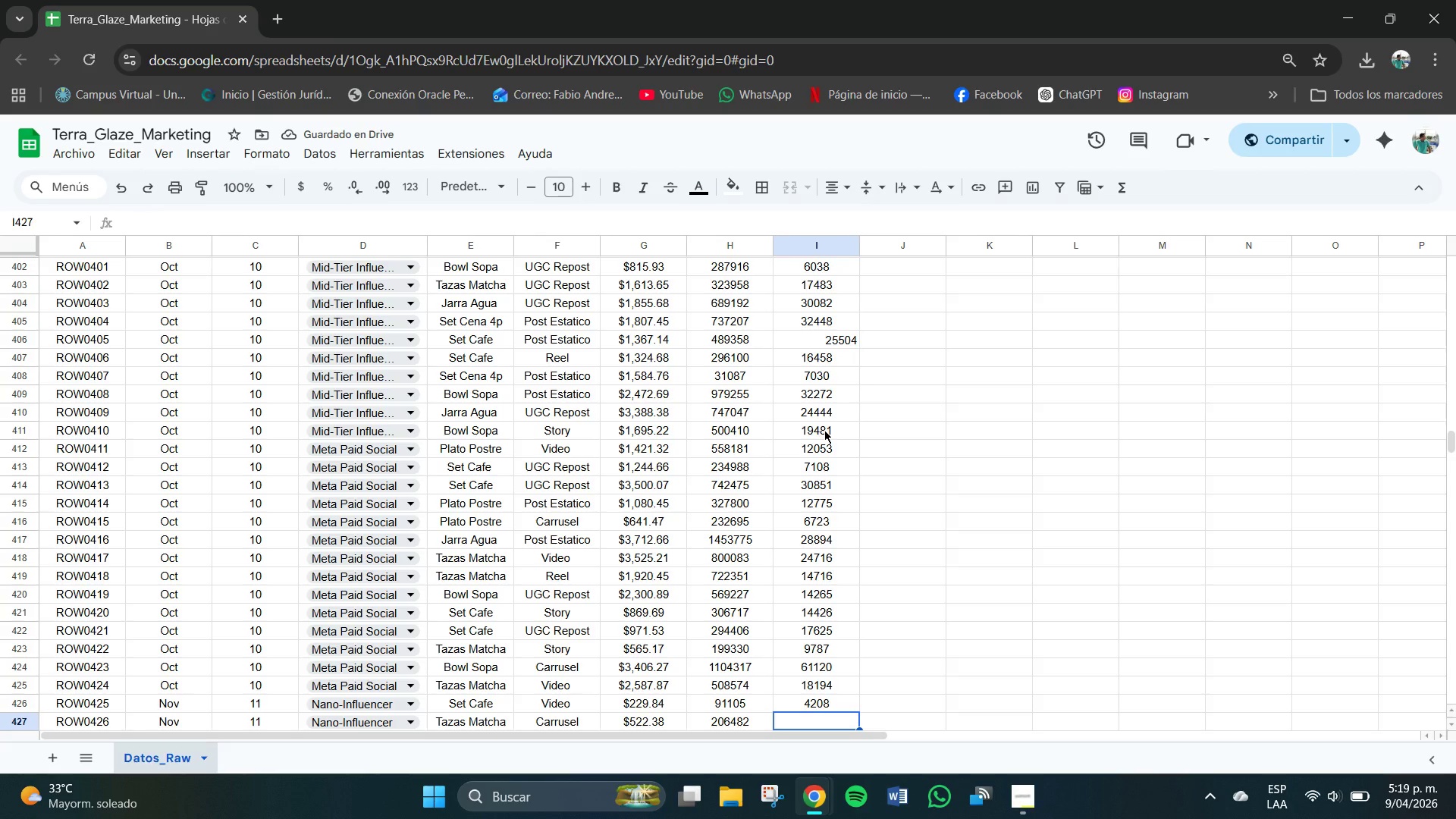 
wait(5.84)
 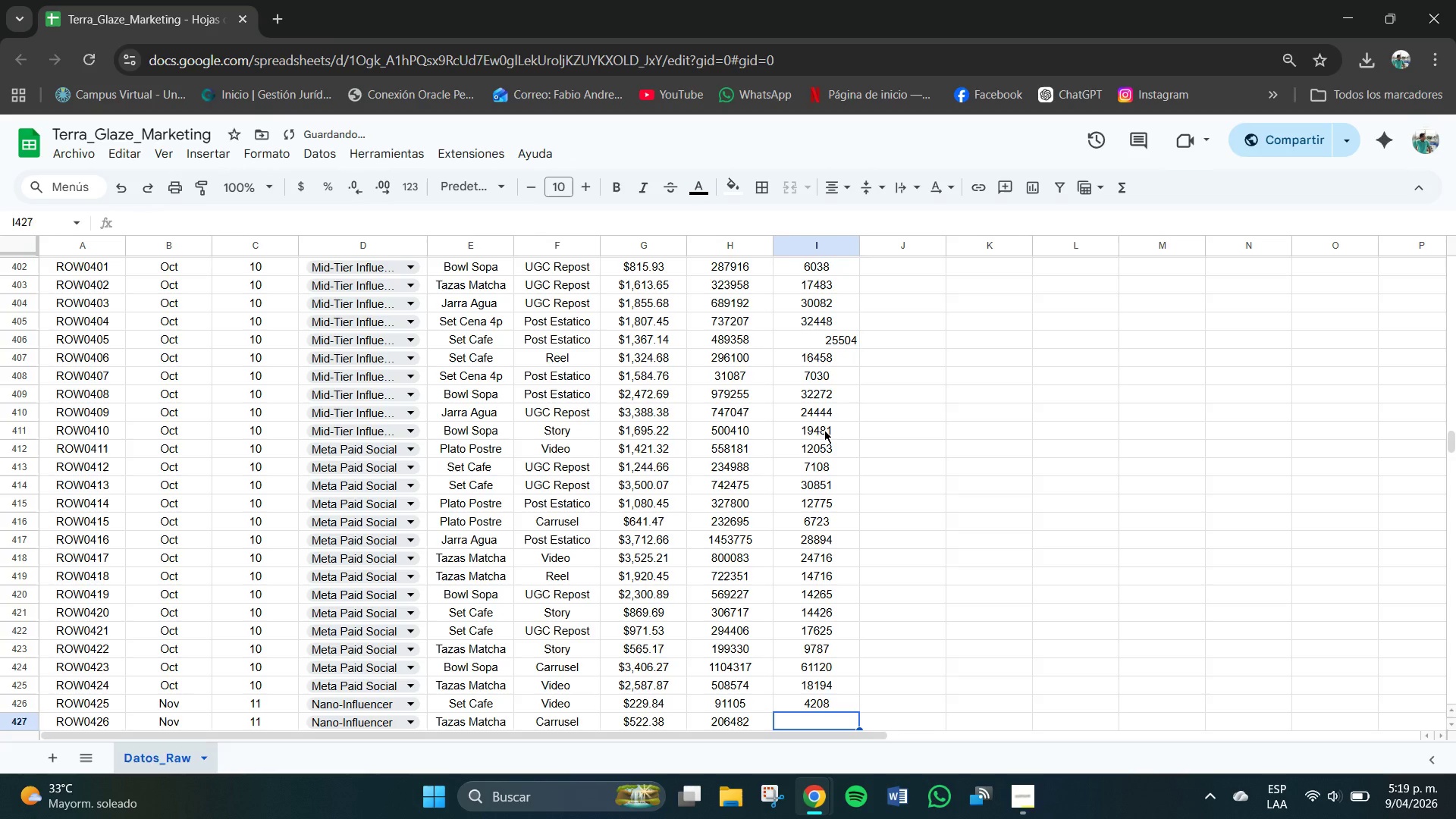 
key(Numpad1)
 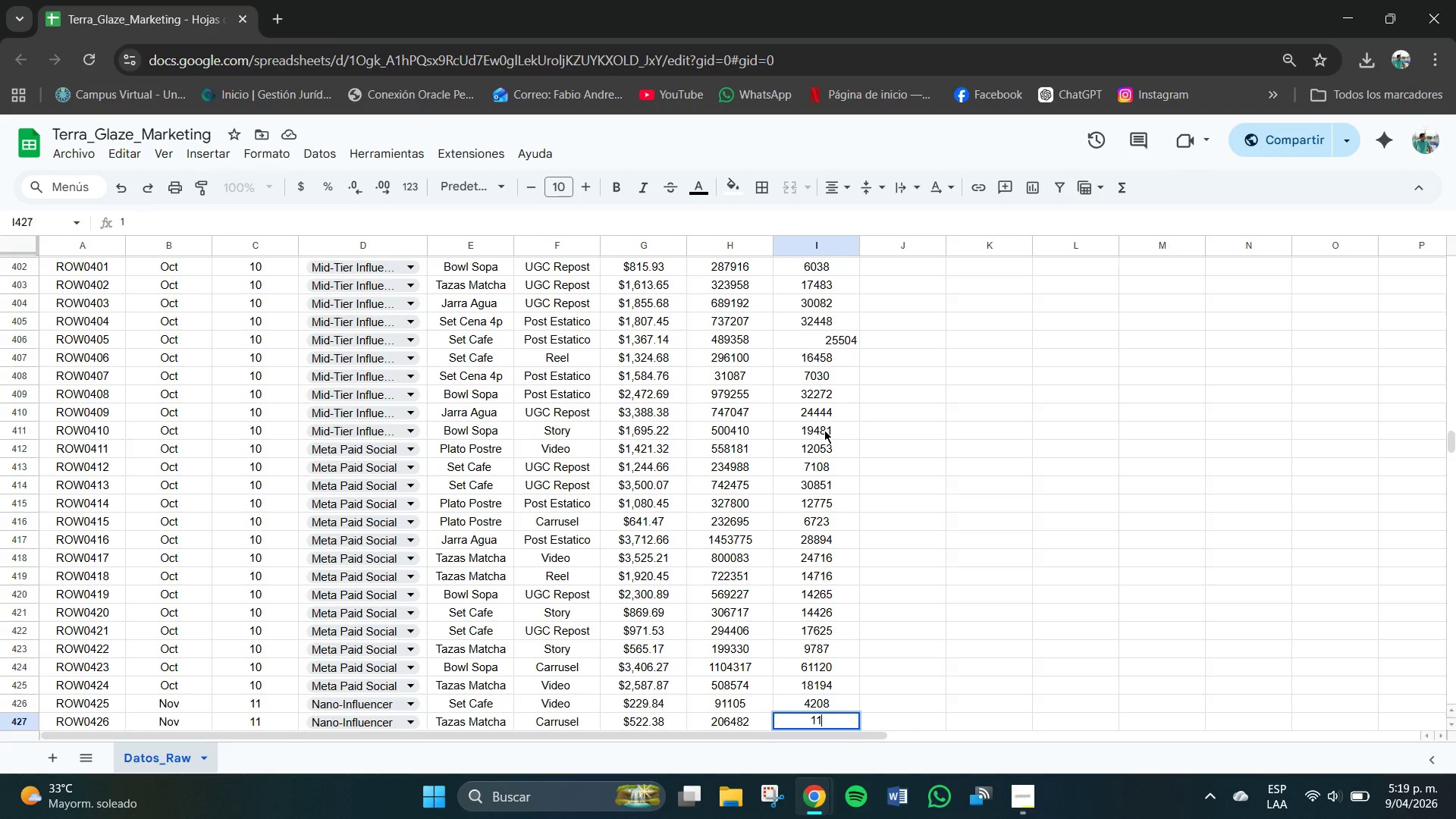 
key(Numpad1)
 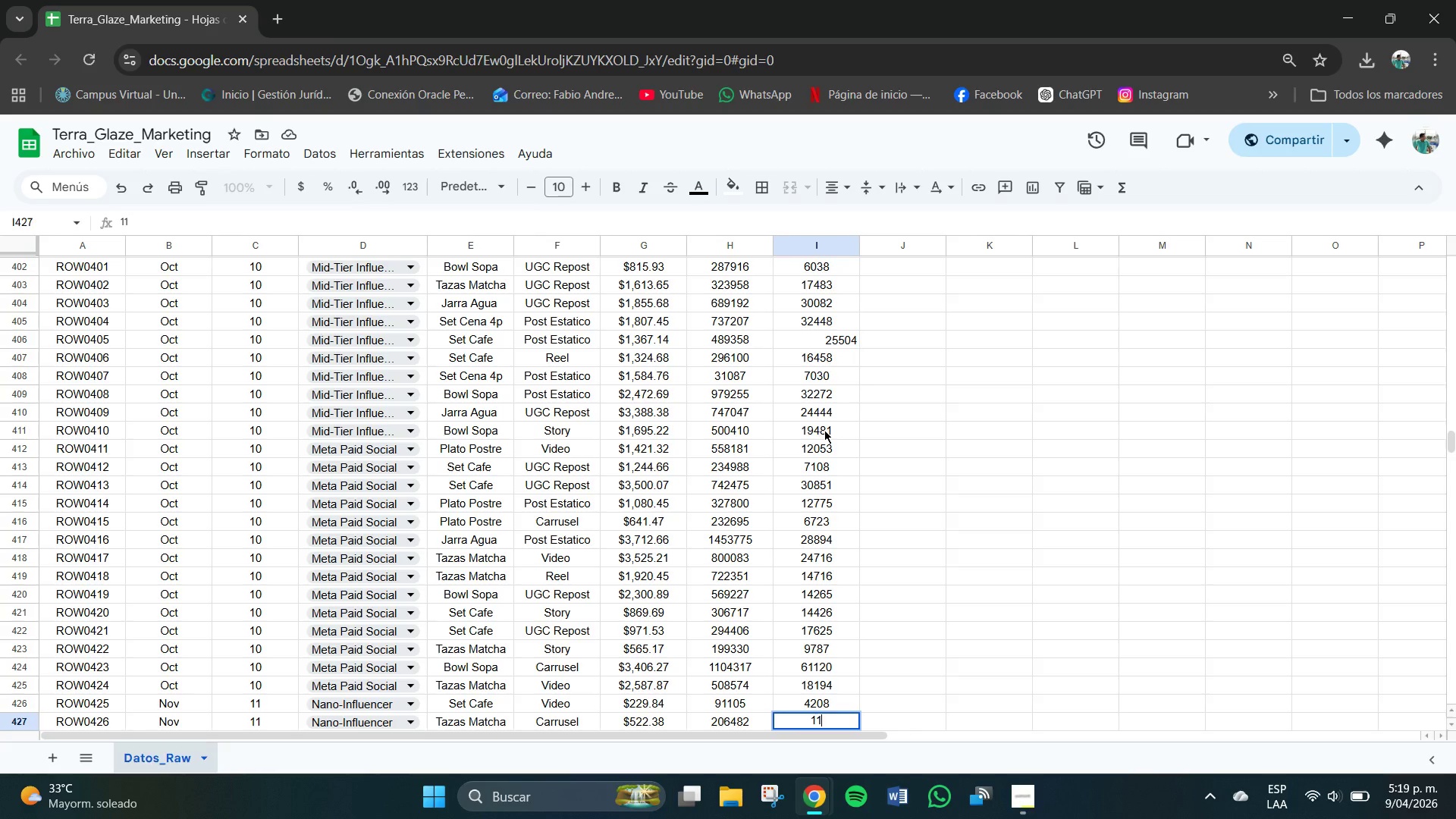 
key(Numpad2)
 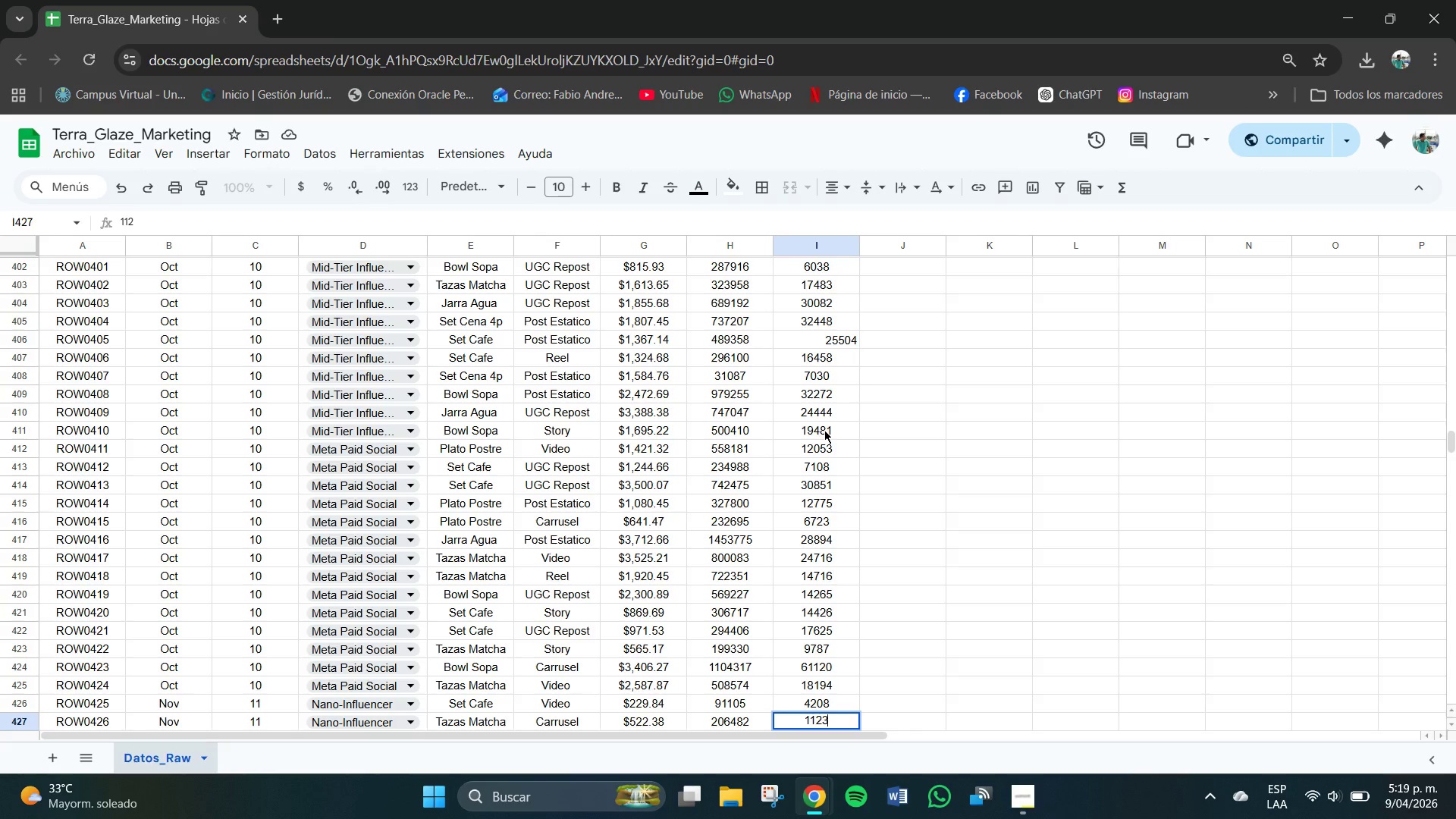 
key(Numpad3)
 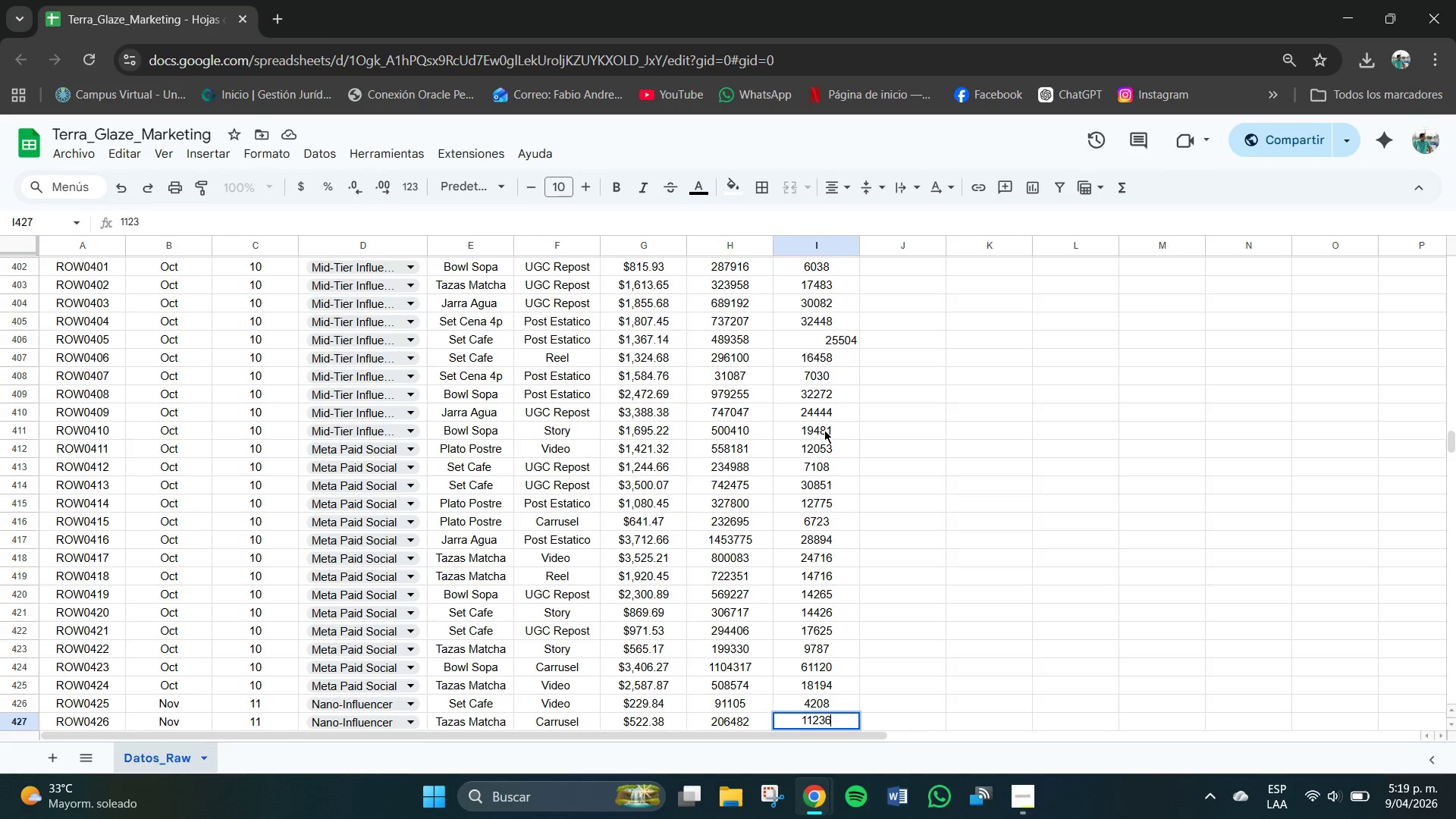 
key(Numpad6)
 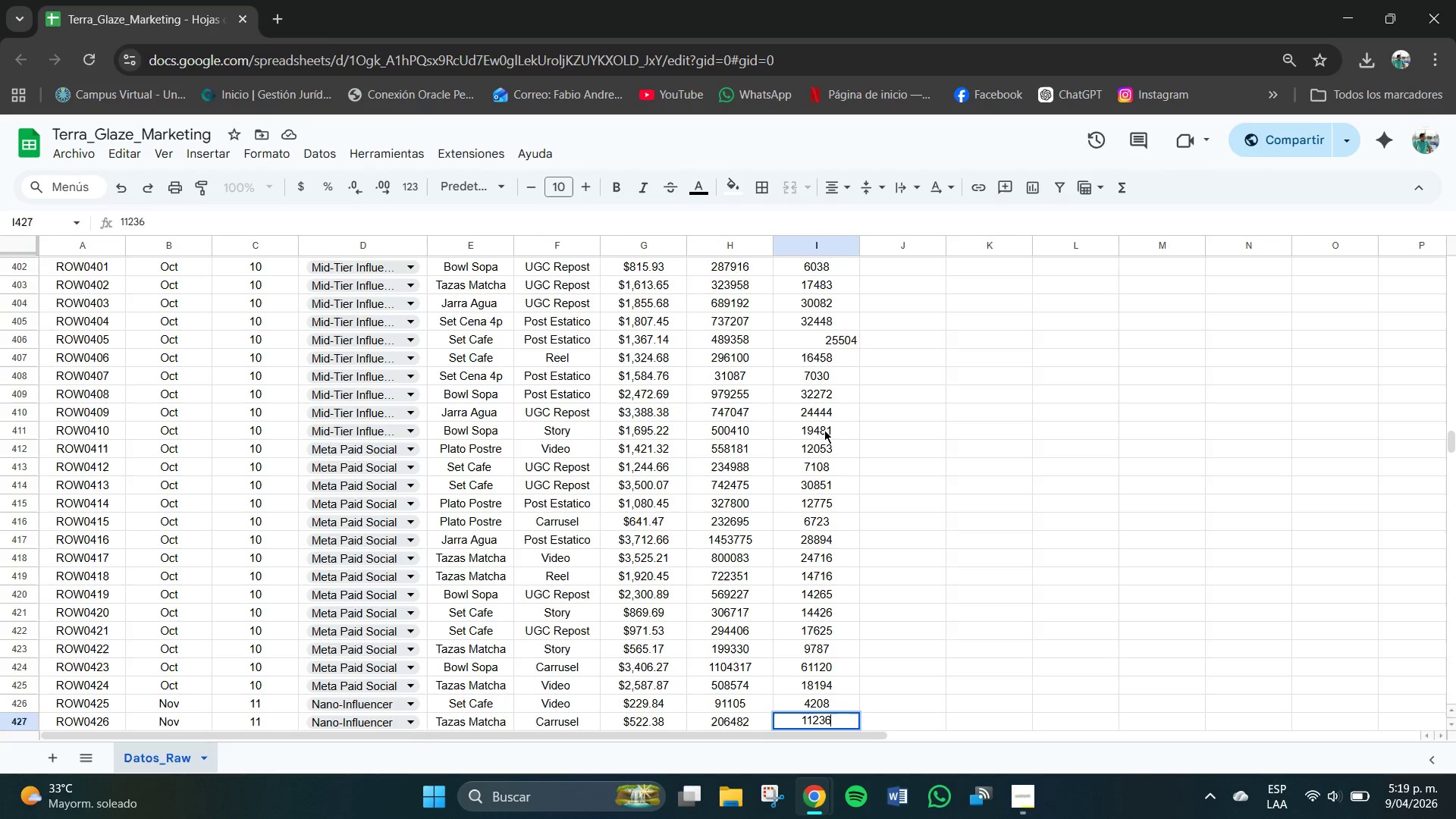 
key(NumpadEnter)
 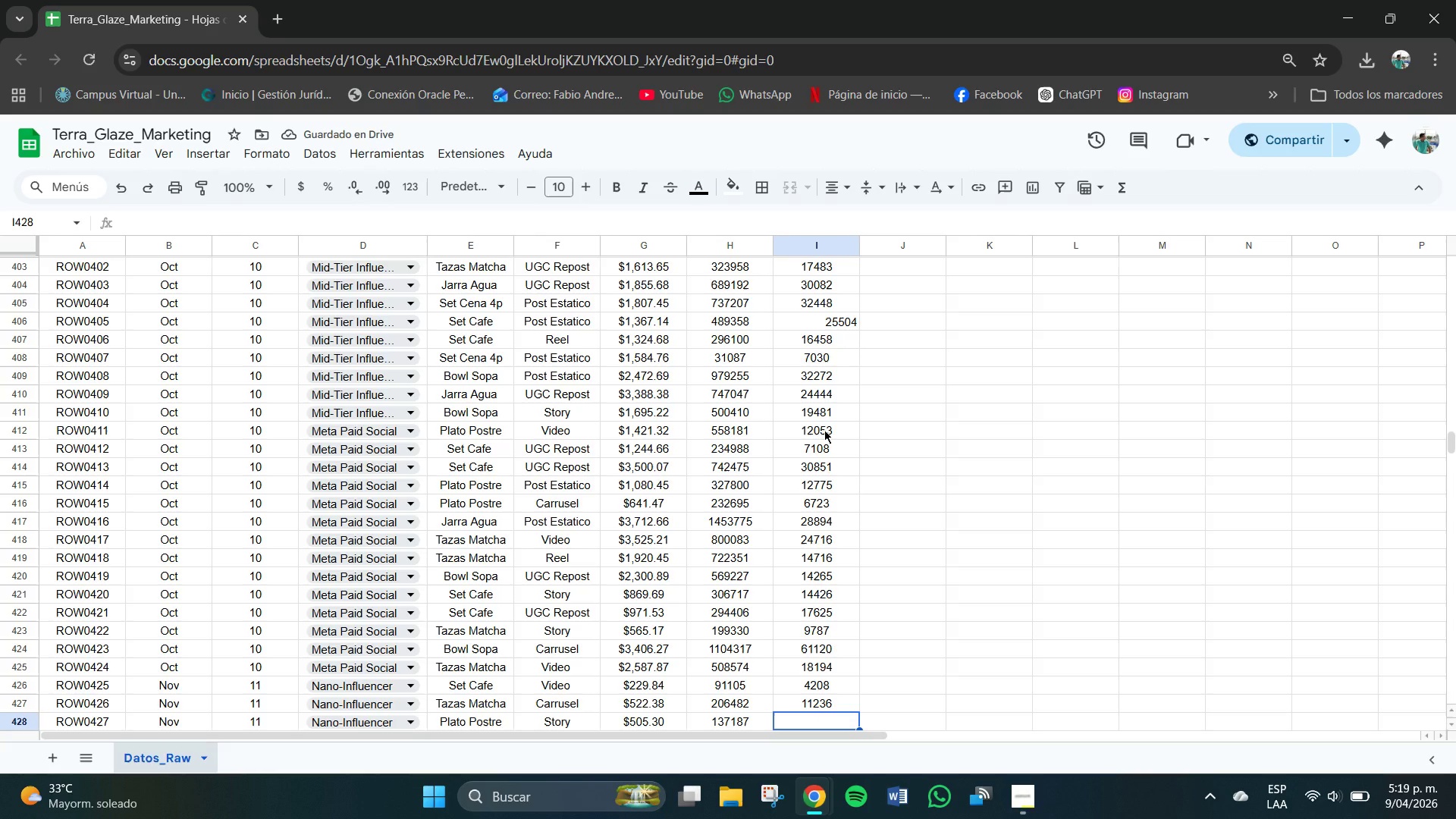 
key(Numpad6)
 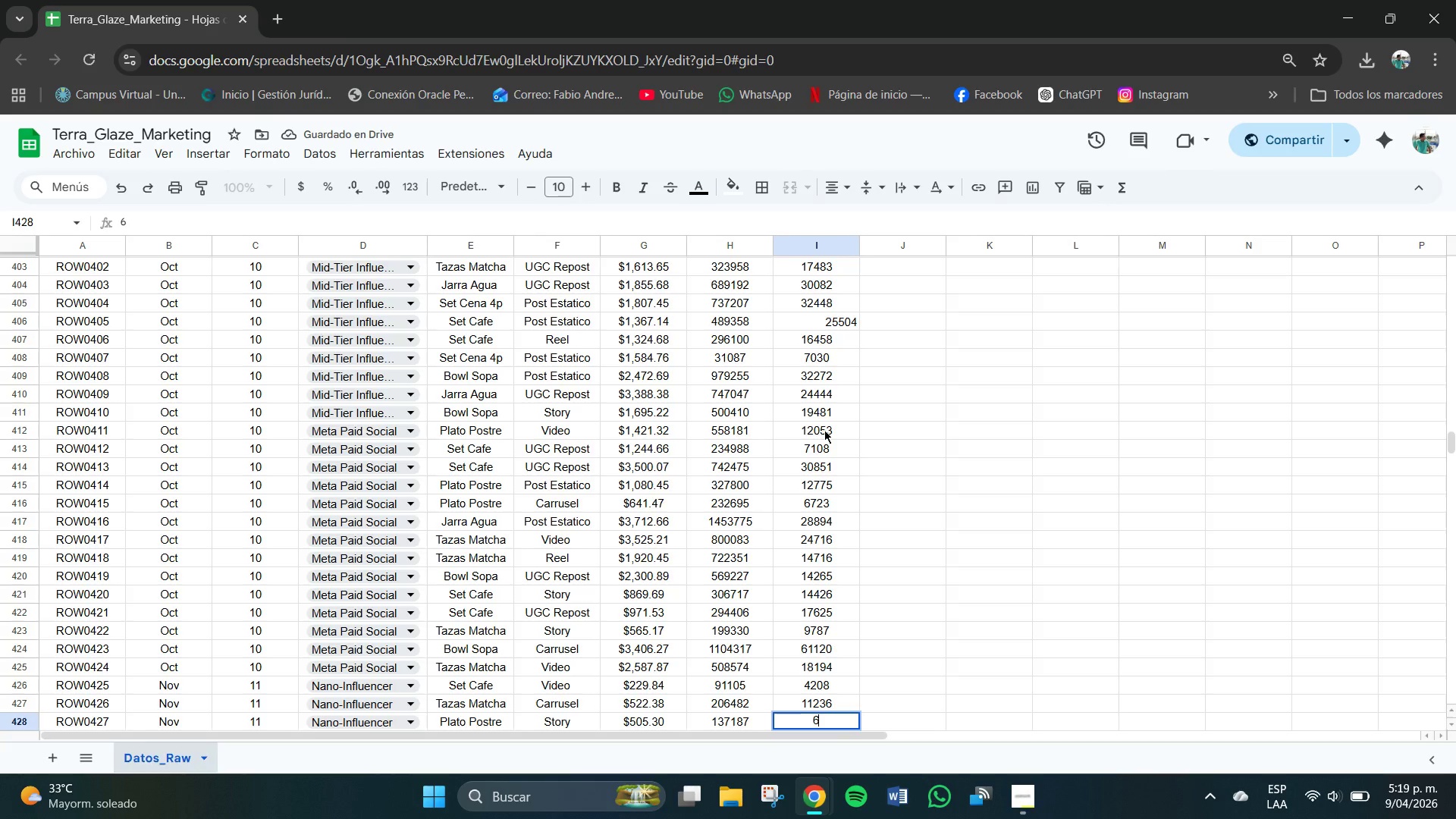 
key(Numpad2)
 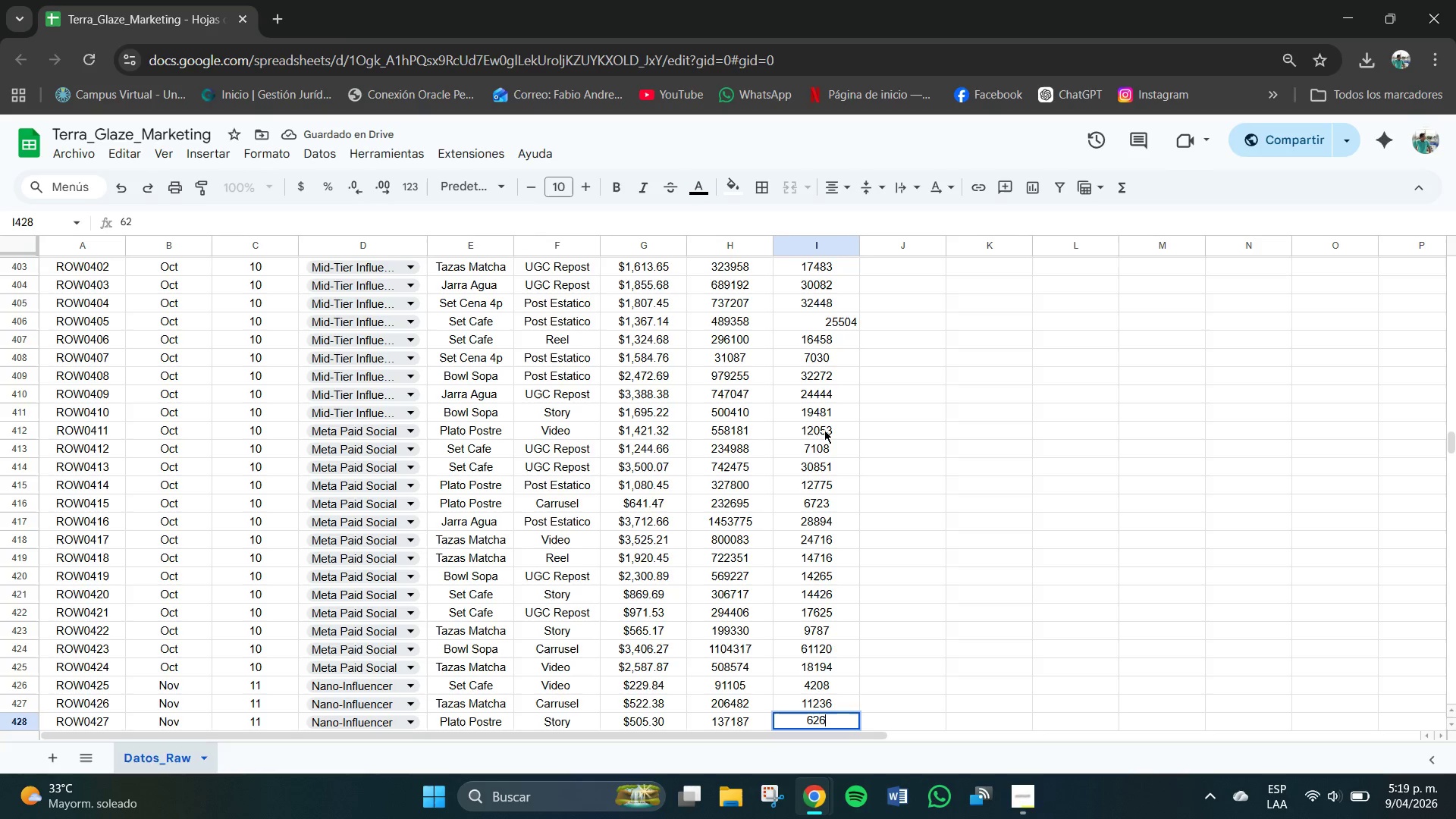 
key(Numpad6)
 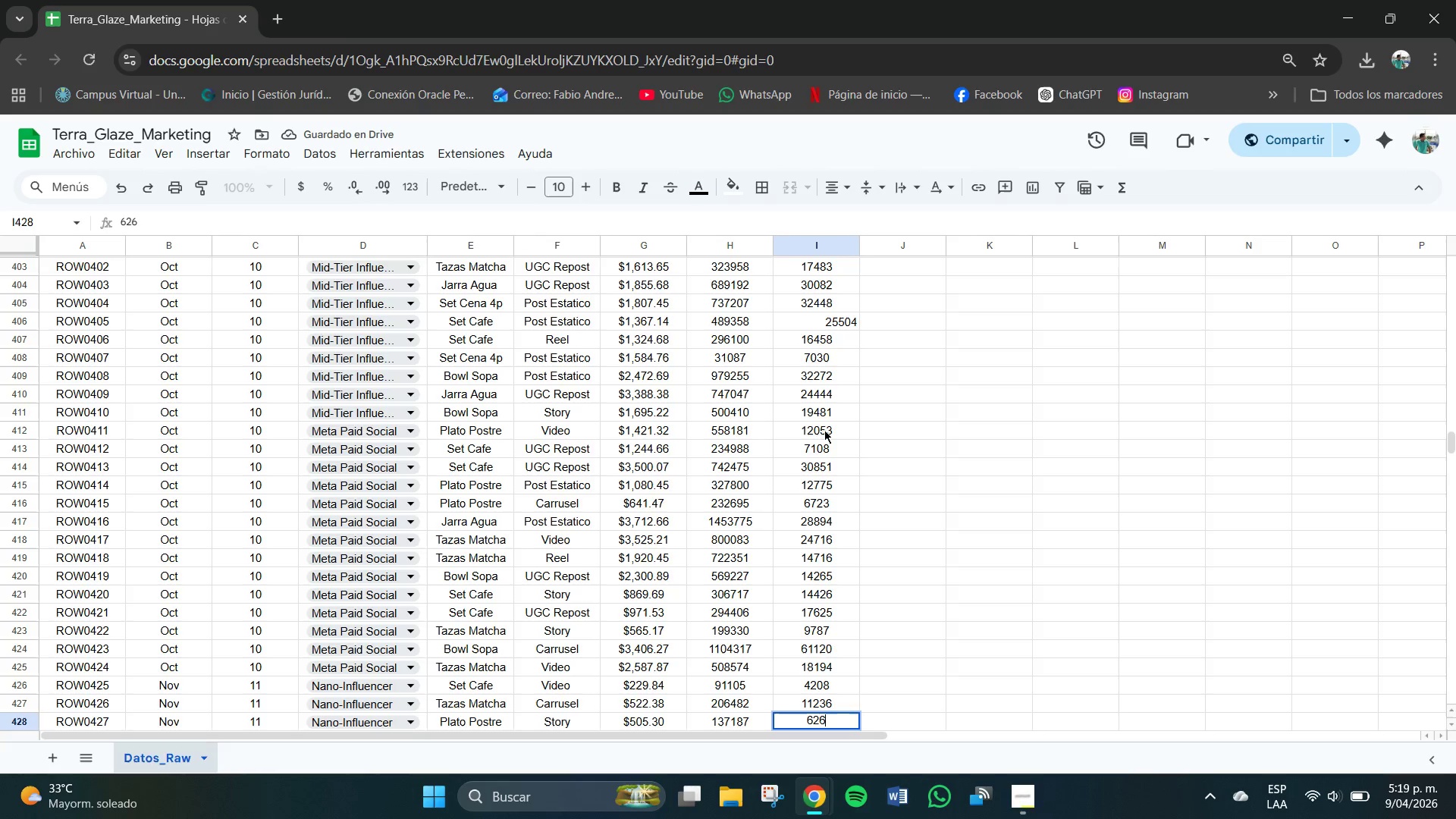 
key(Numpad7)
 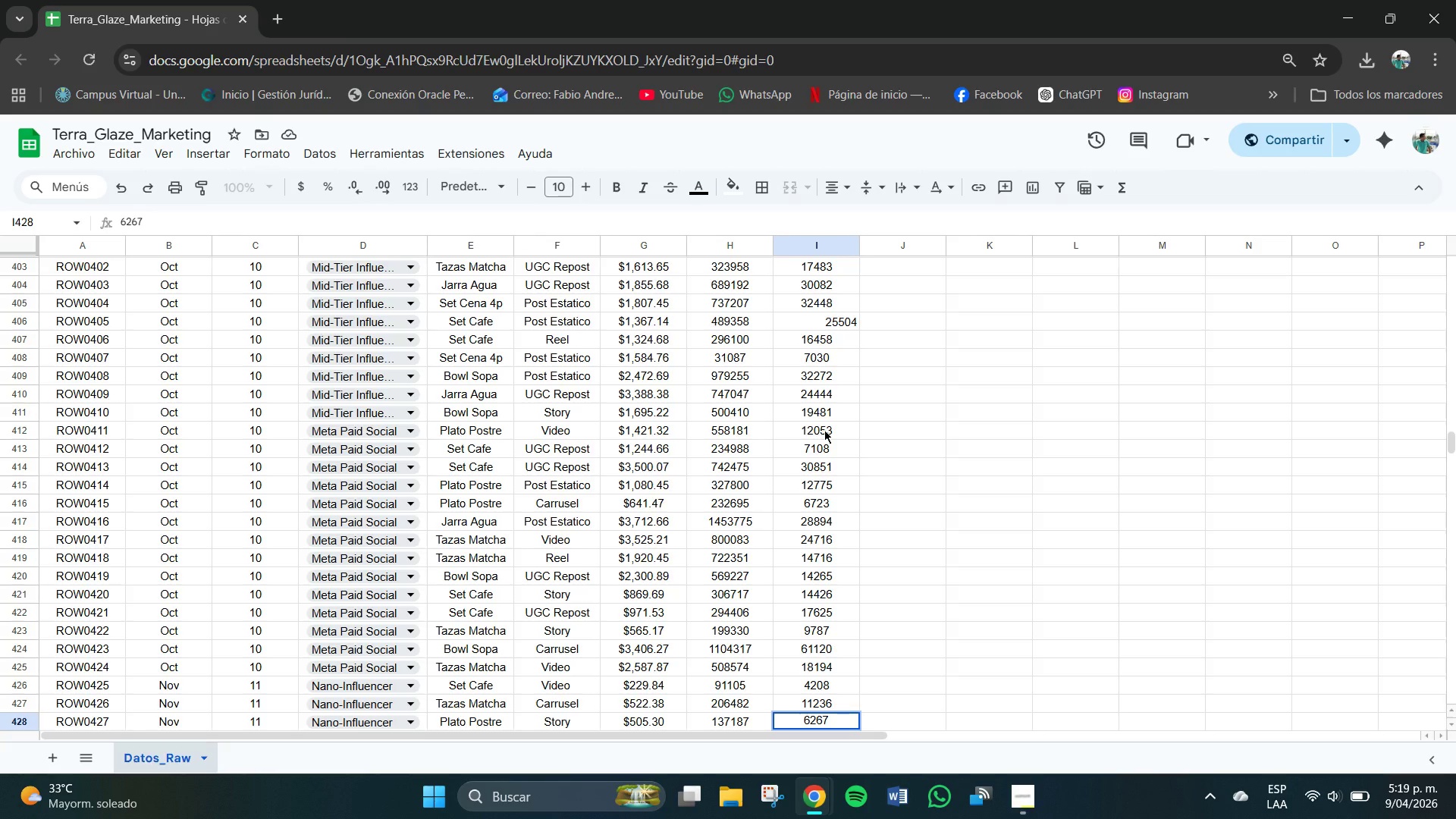 
key(NumpadEnter)
 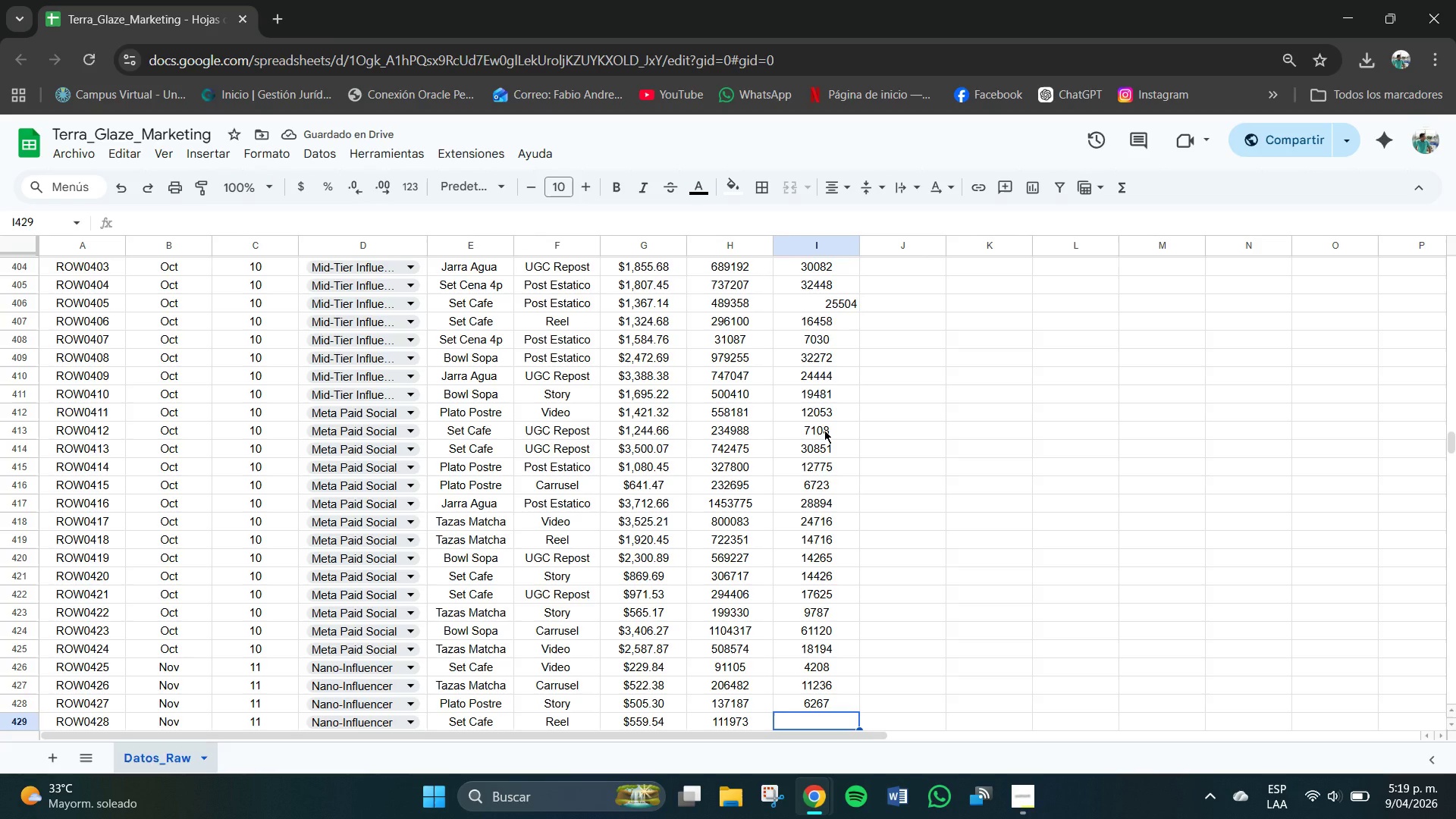 
wait(8.55)
 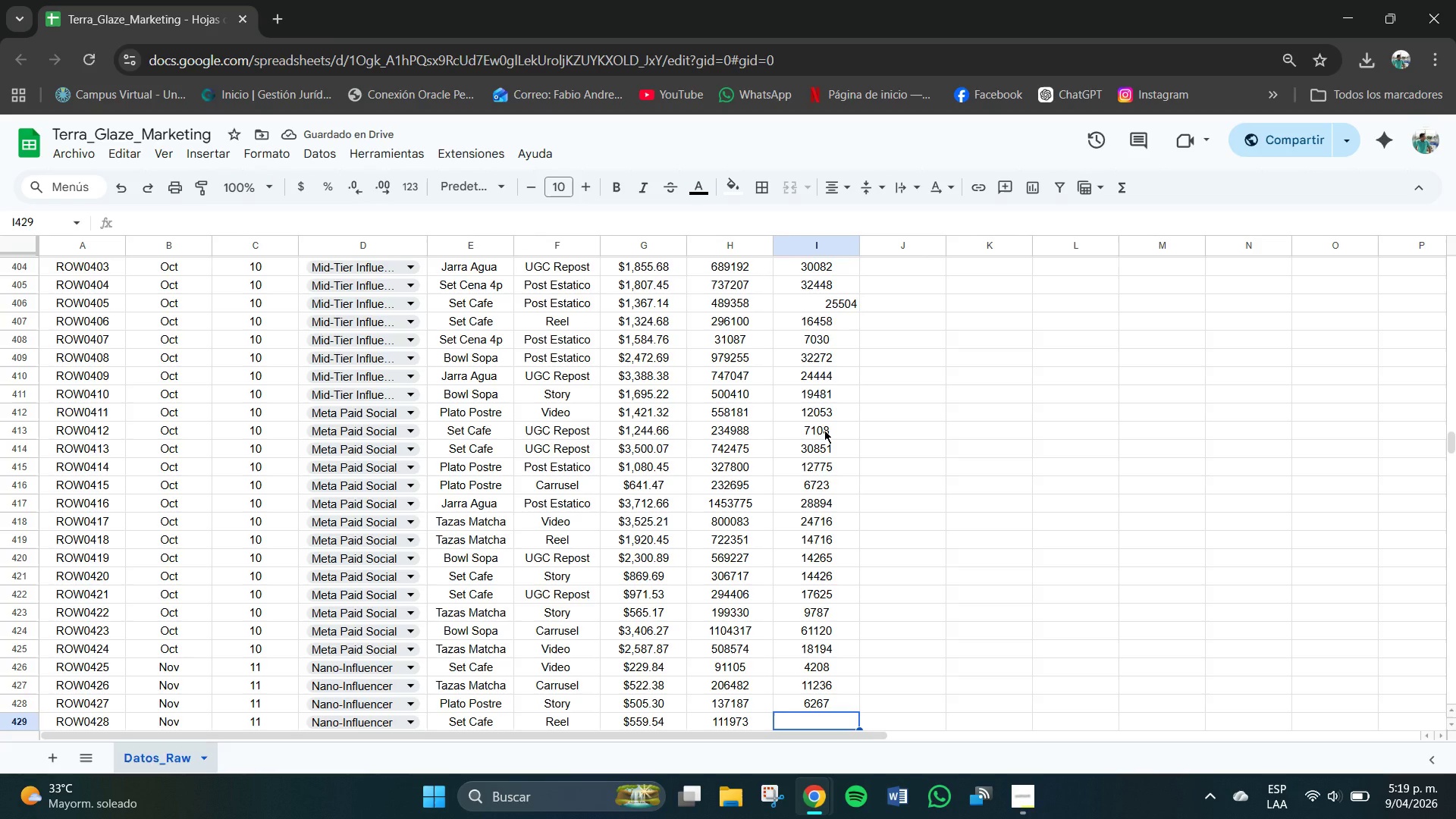 
key(Numpad5)
 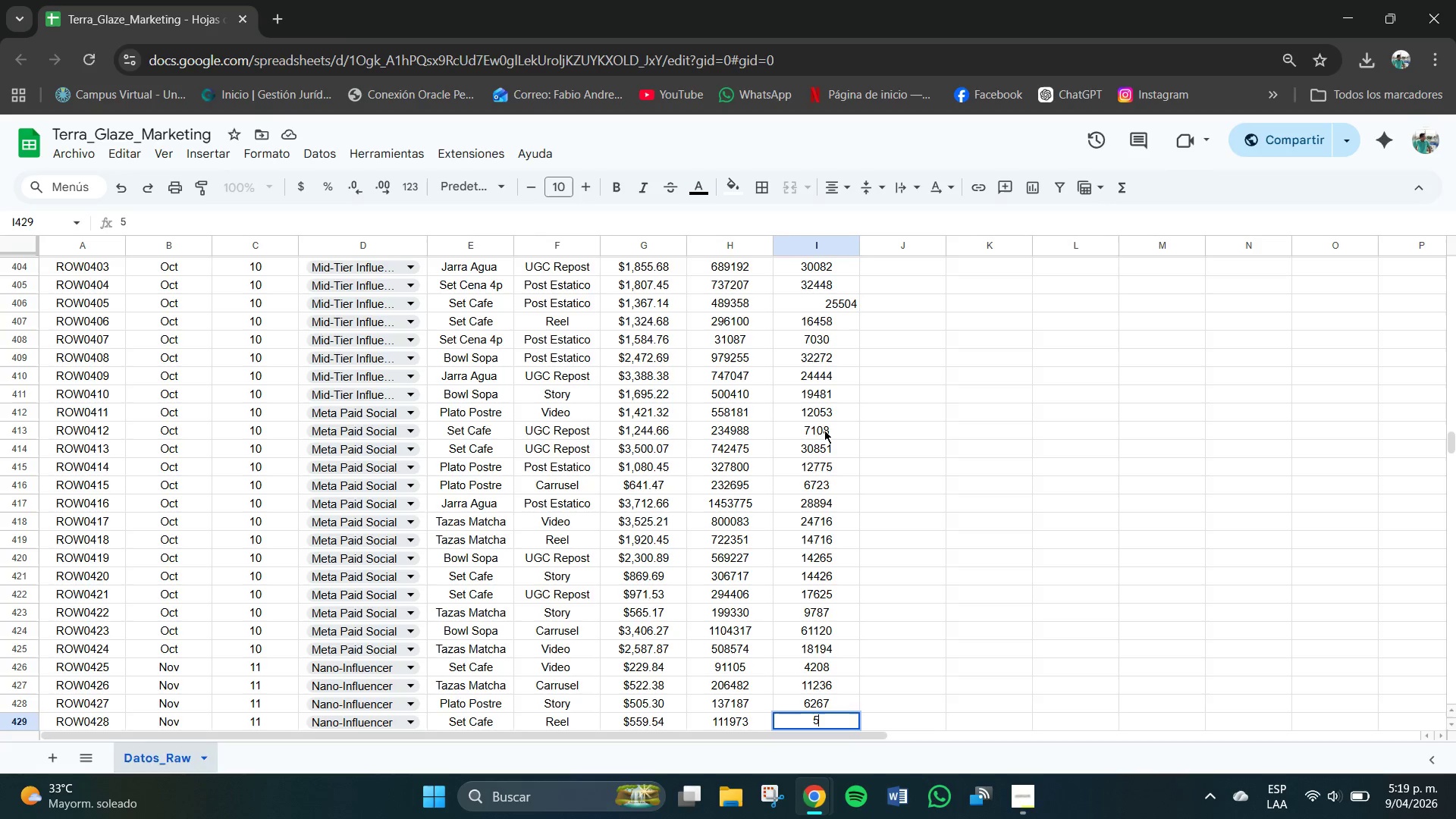 
key(Numpad1)
 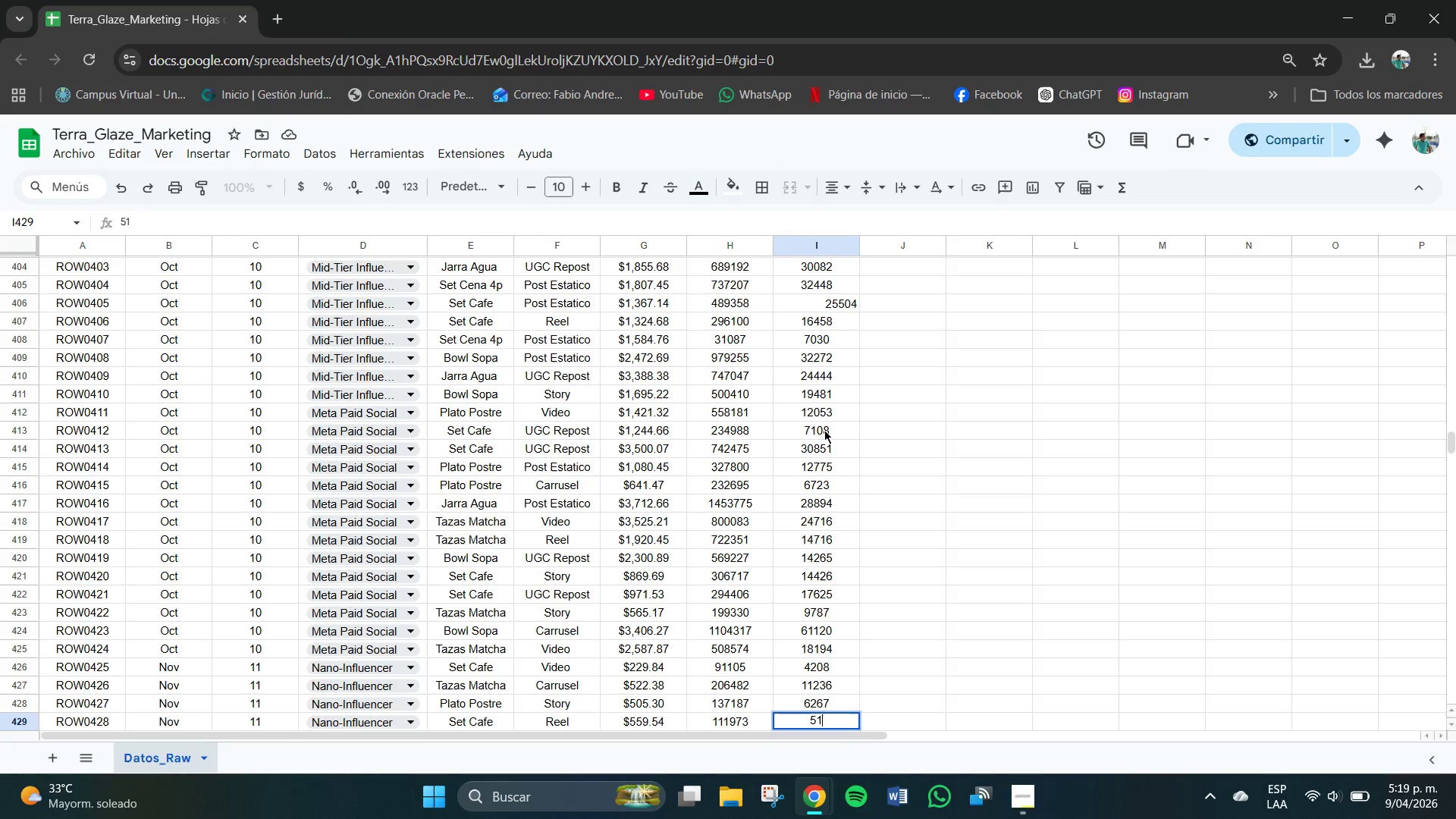 
key(Numpad6)
 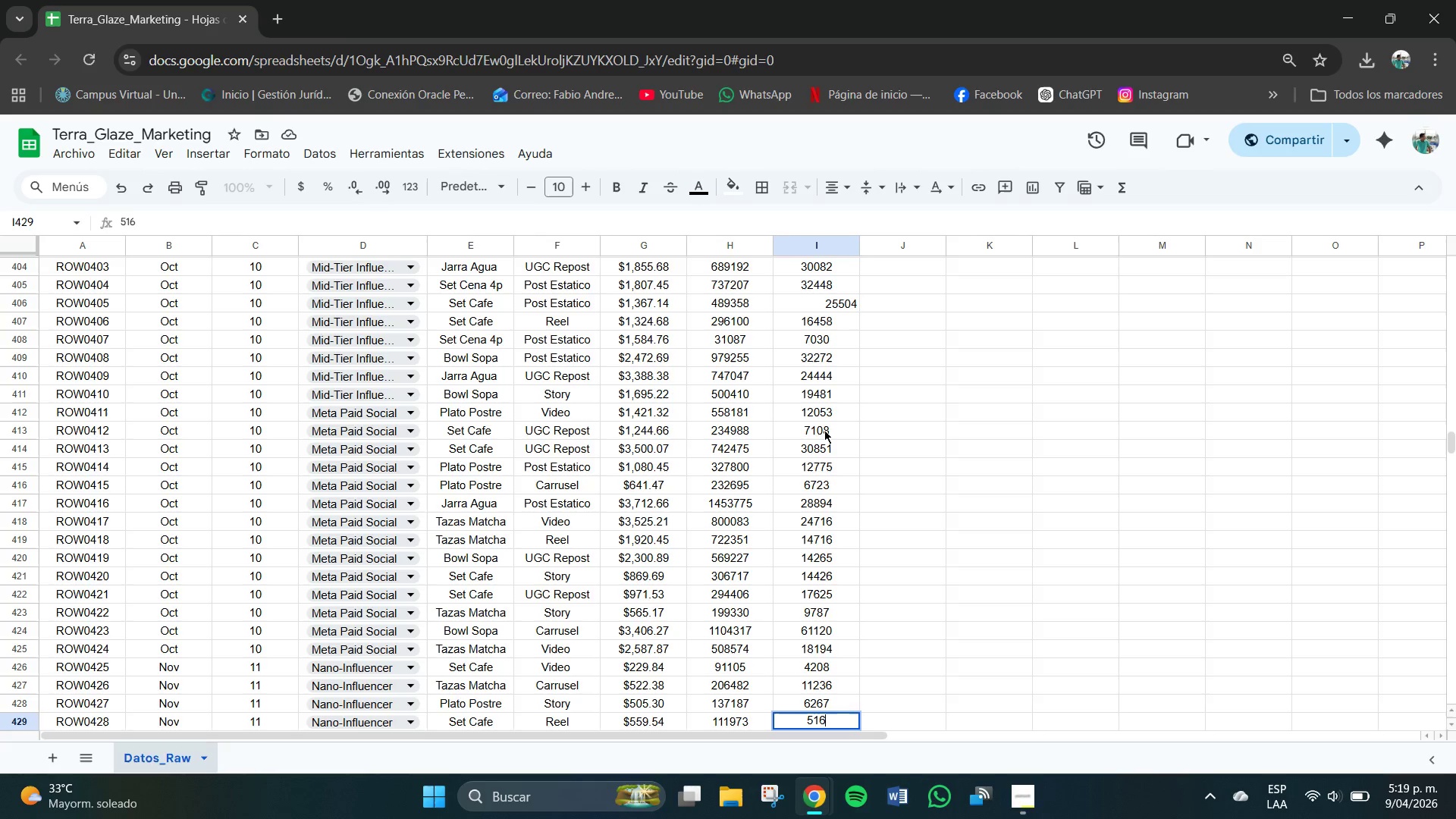 
key(Numpad4)
 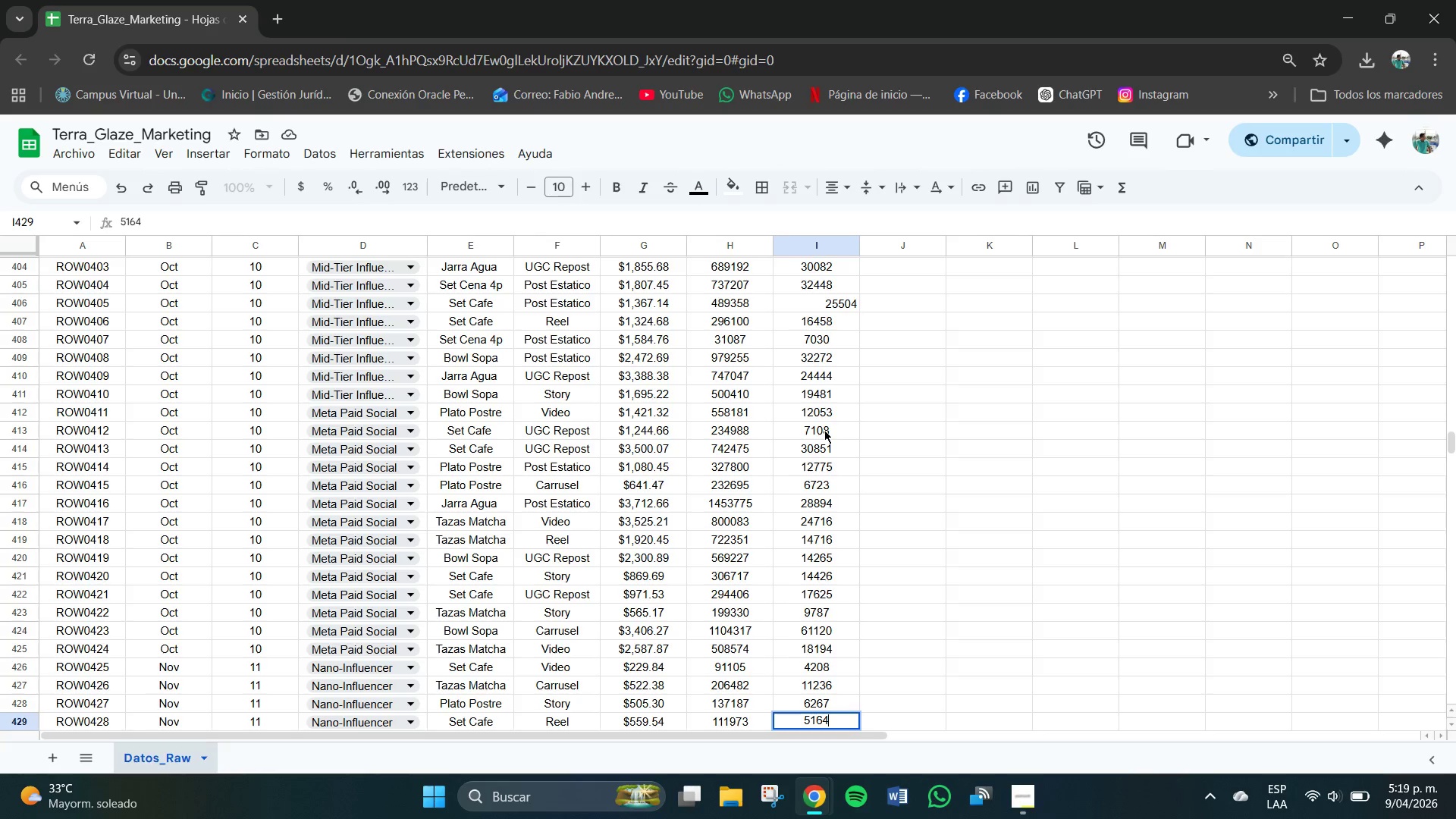 
key(NumpadEnter)
 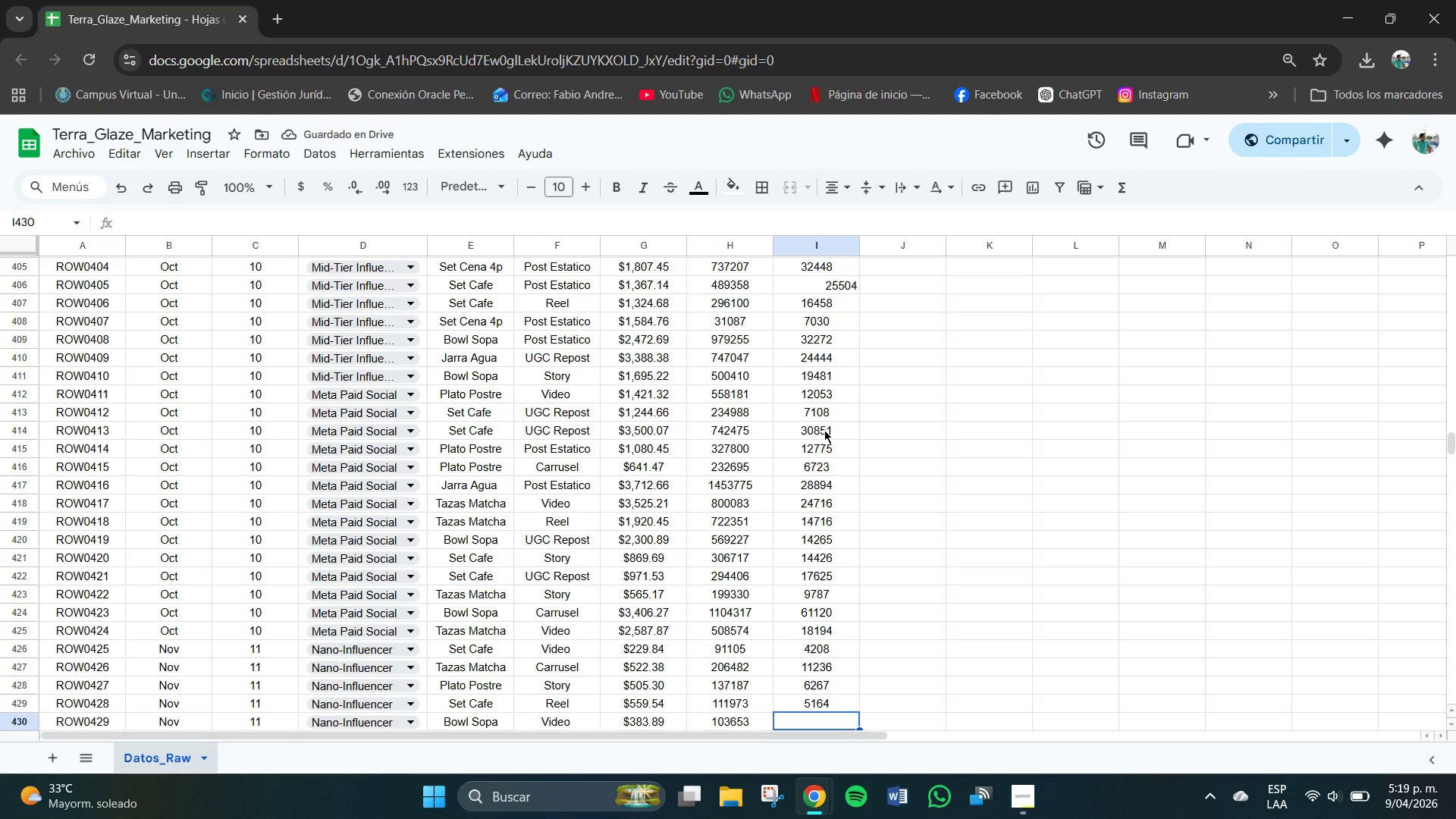 
key(Numpad2)
 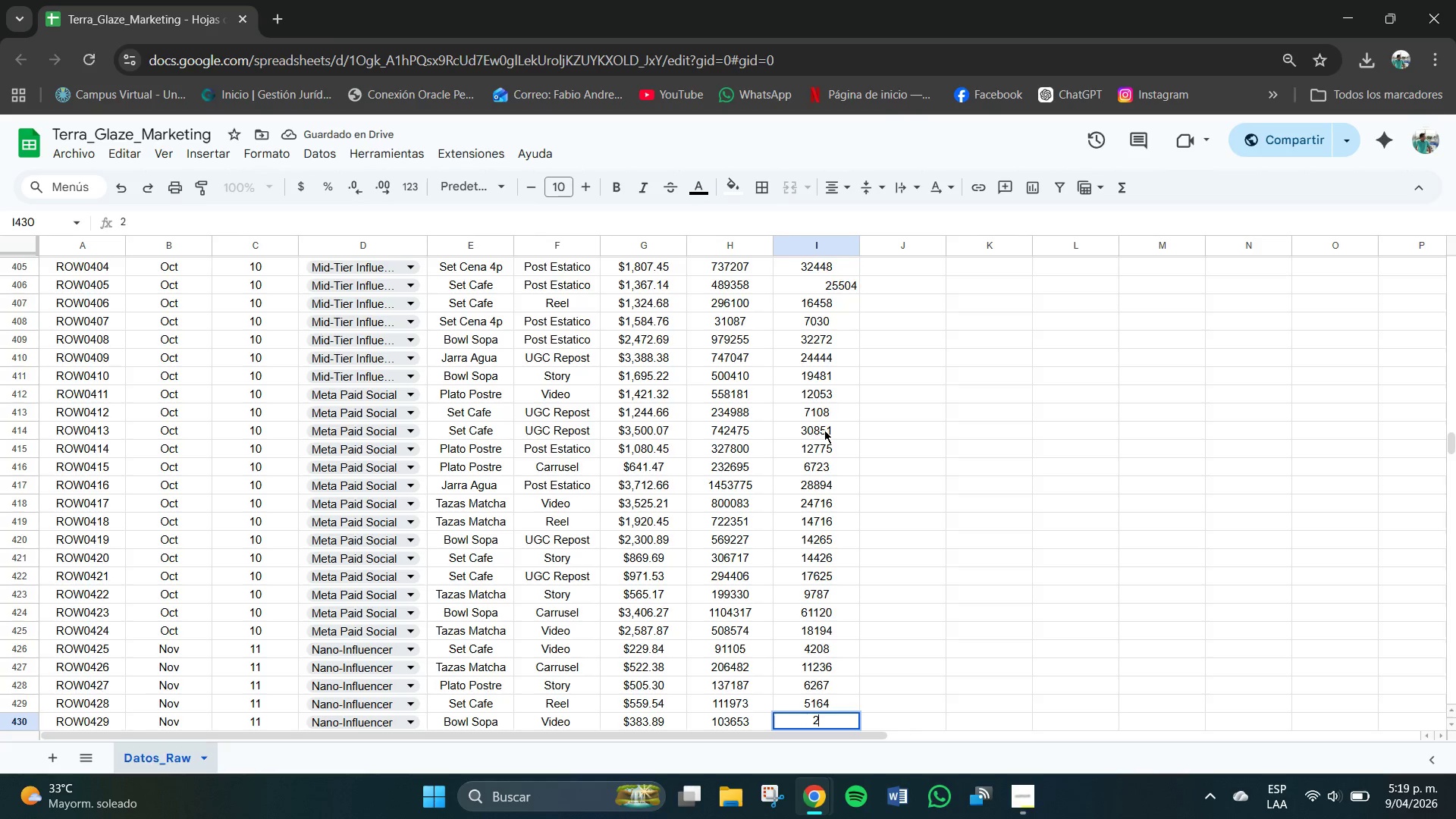 
key(Numpad8)
 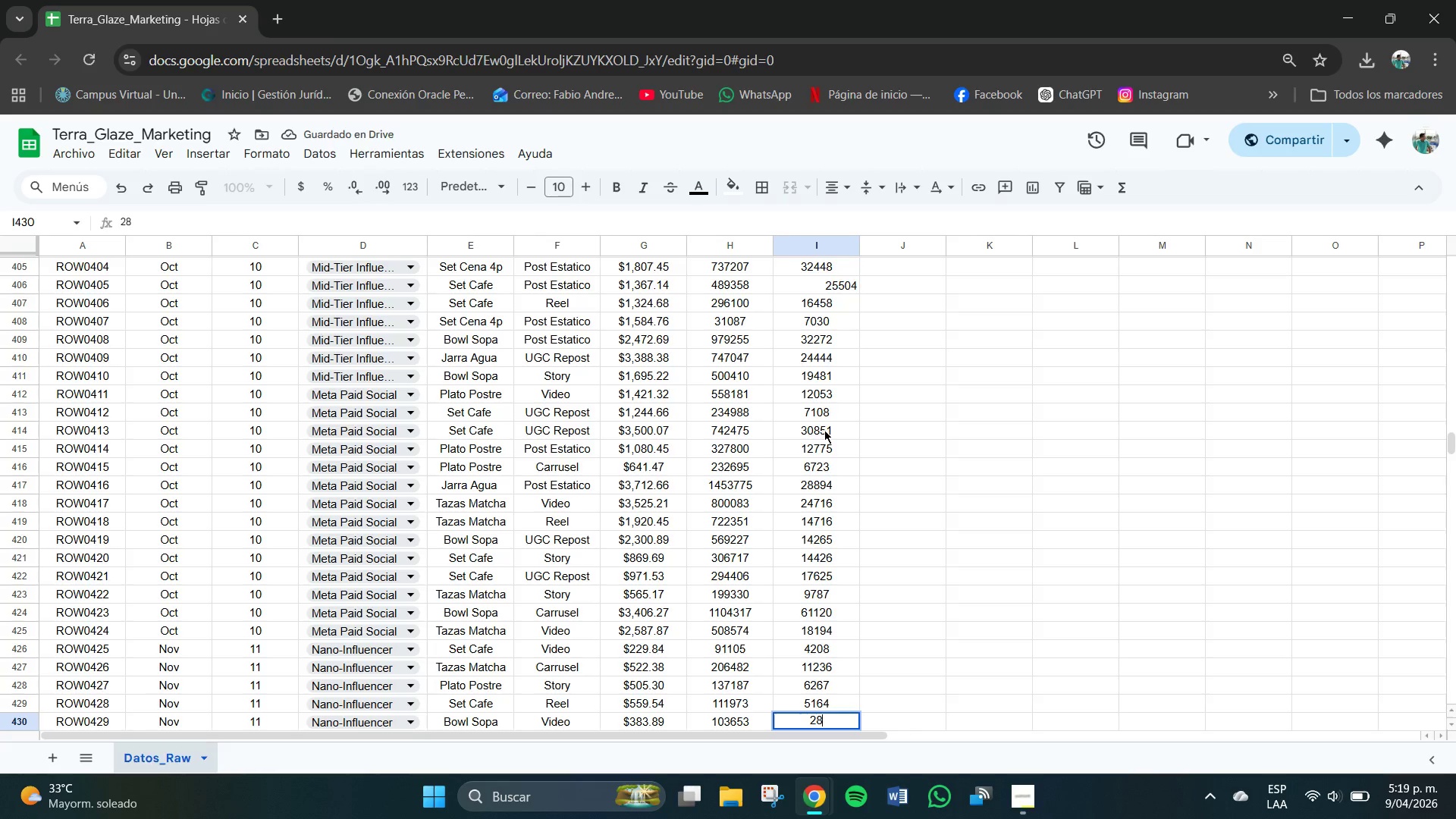 
key(Numpad6)
 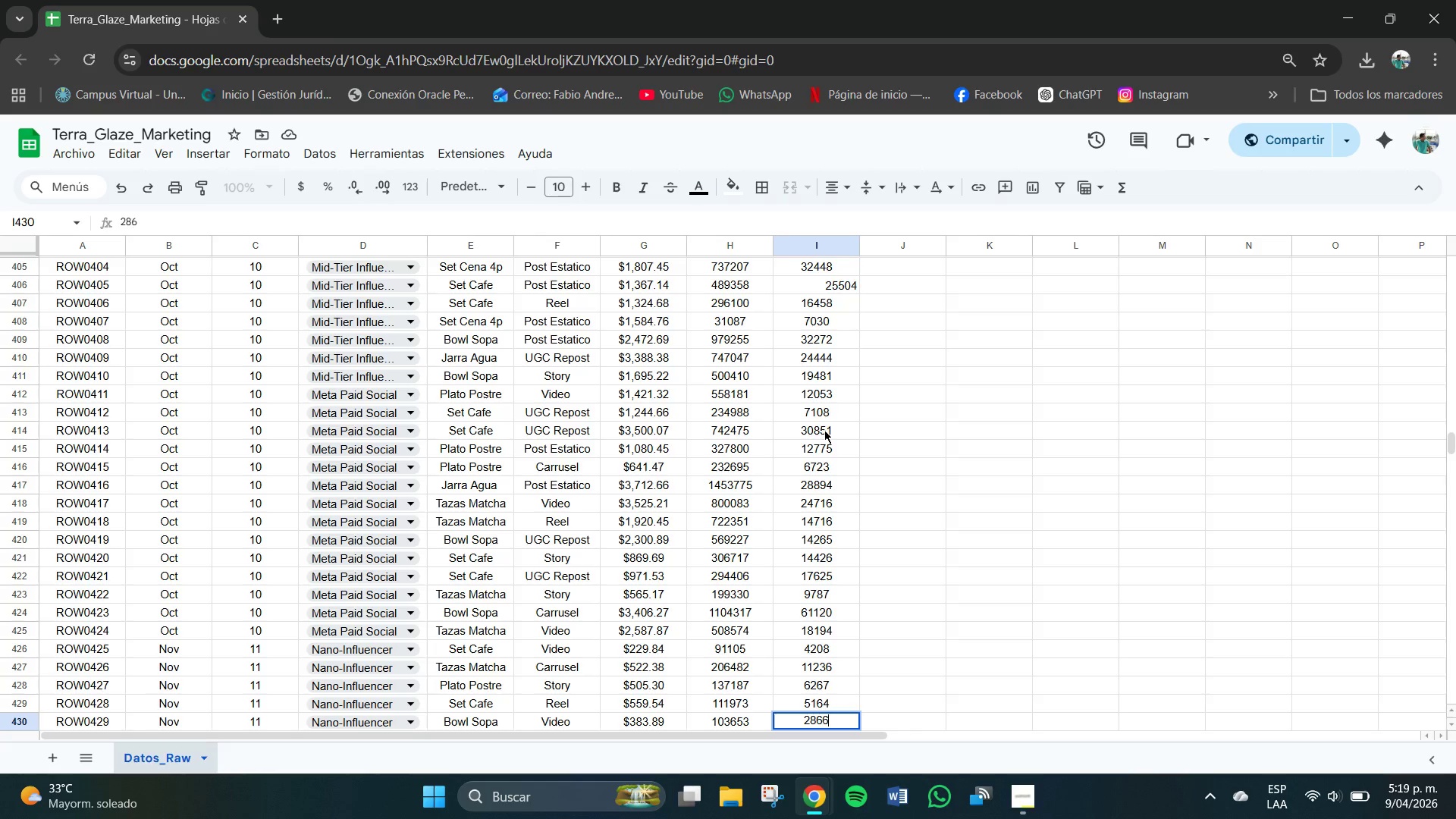 
key(Numpad6)
 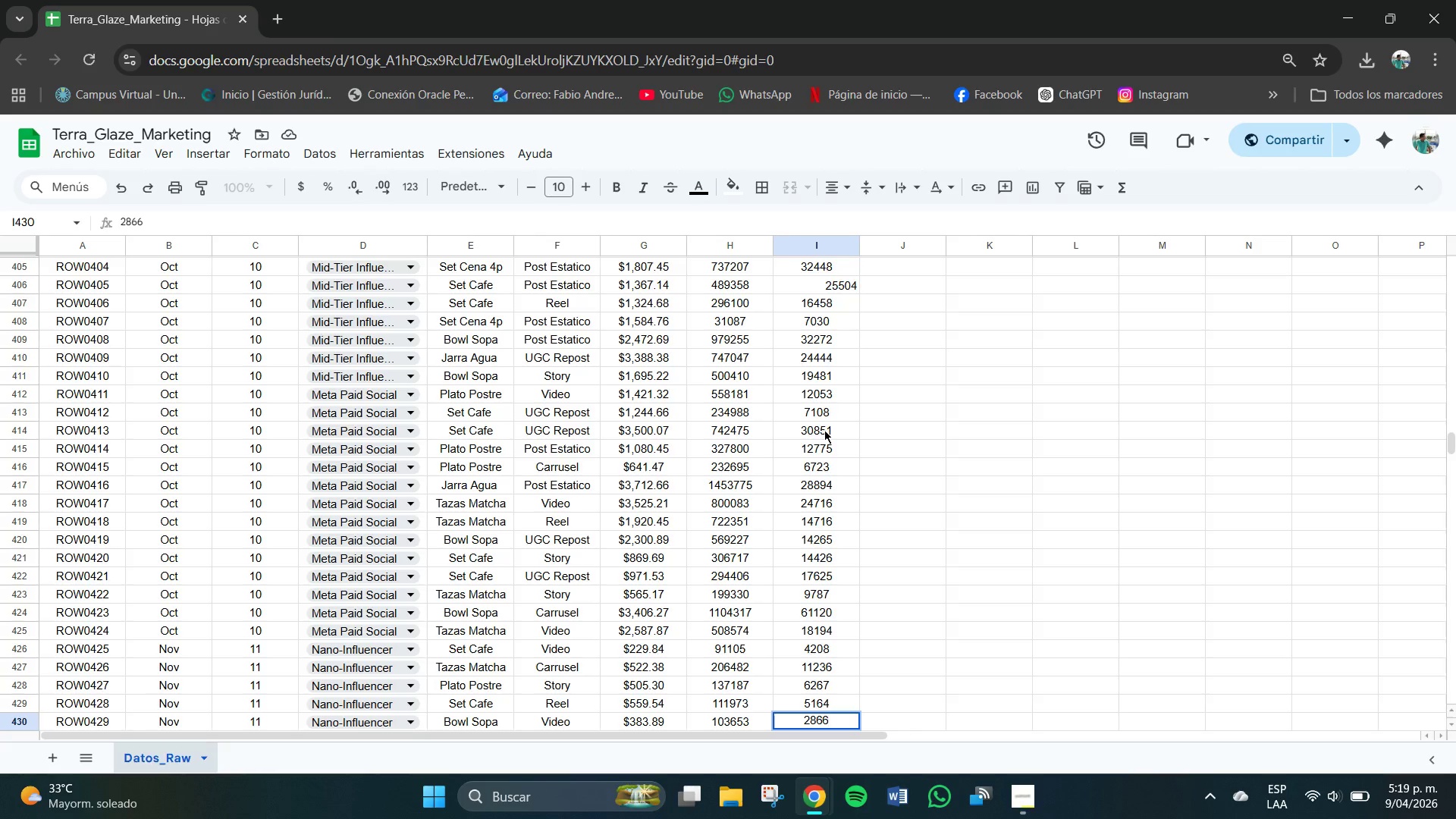 
key(NumpadEnter)
 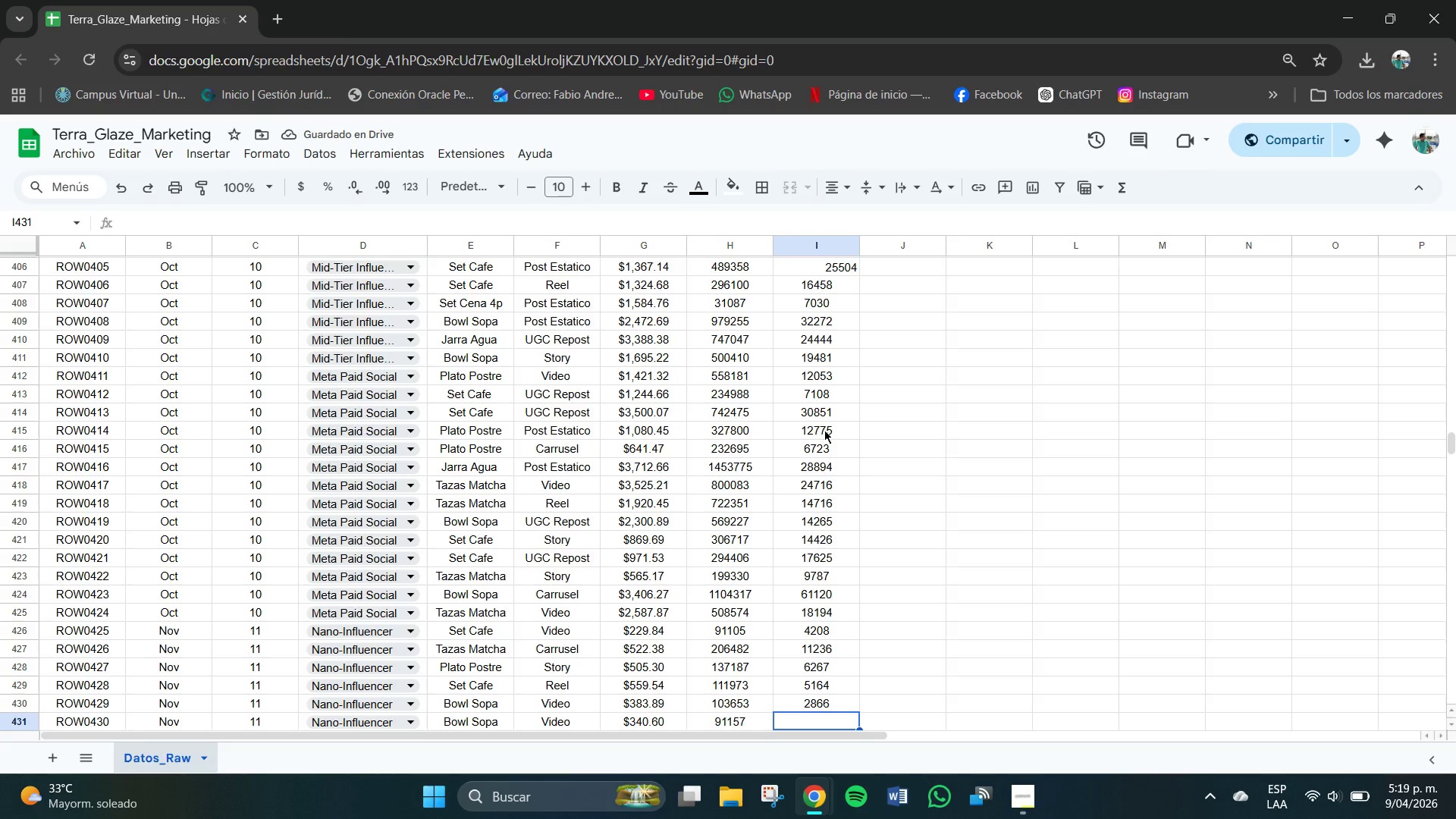 
key(Numpad2)
 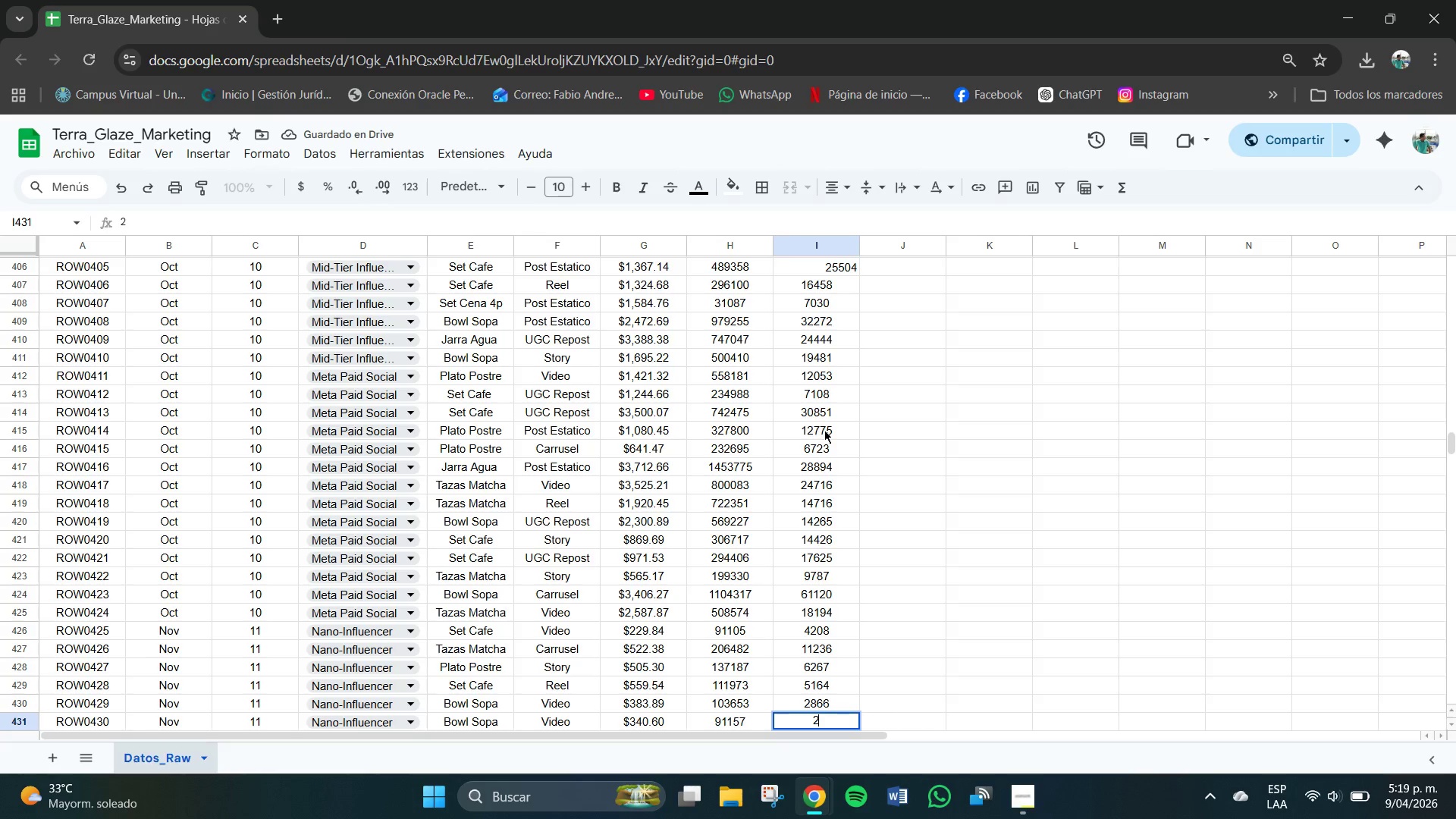 
key(Numpad8)
 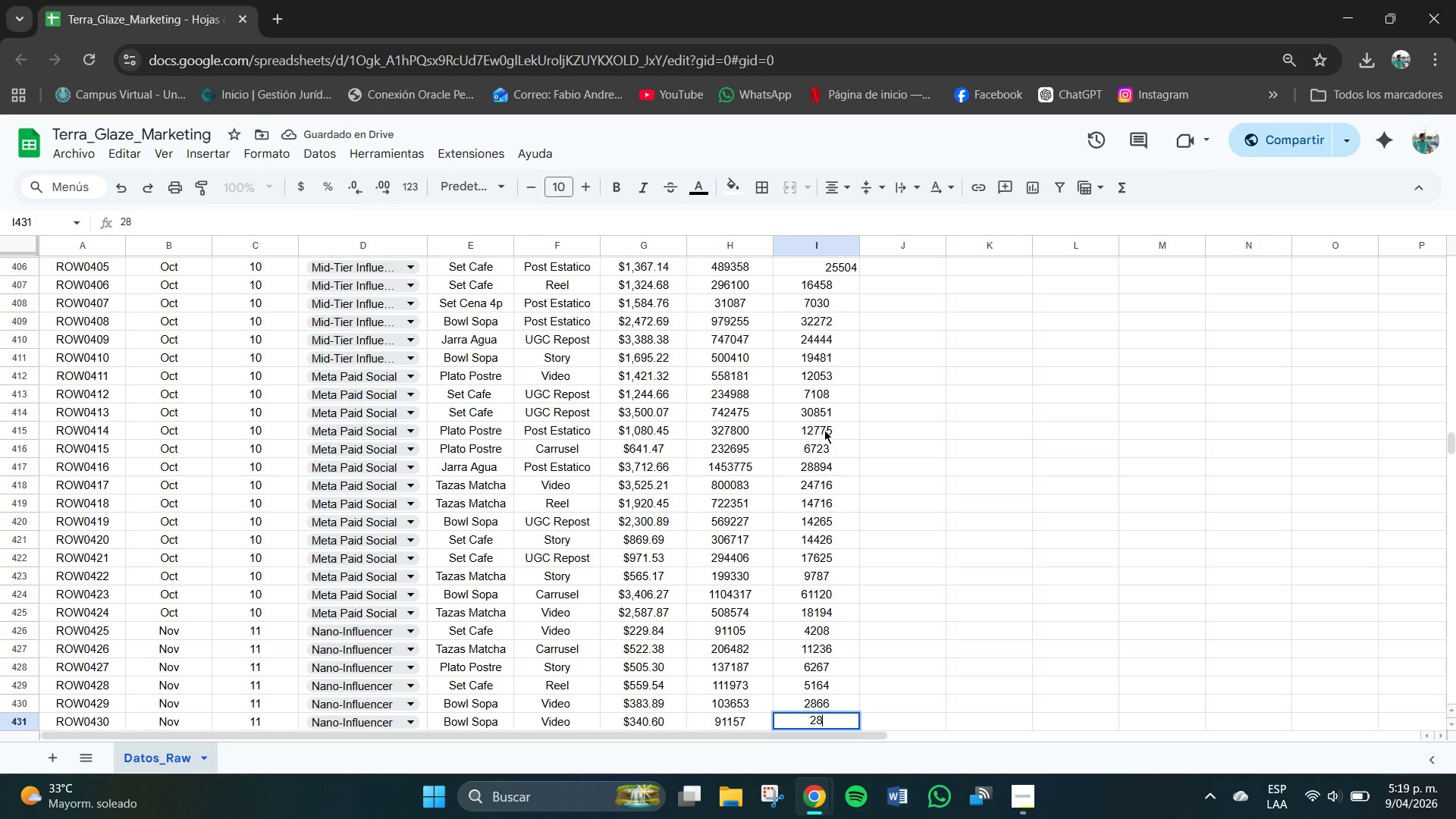 
key(Numpad2)
 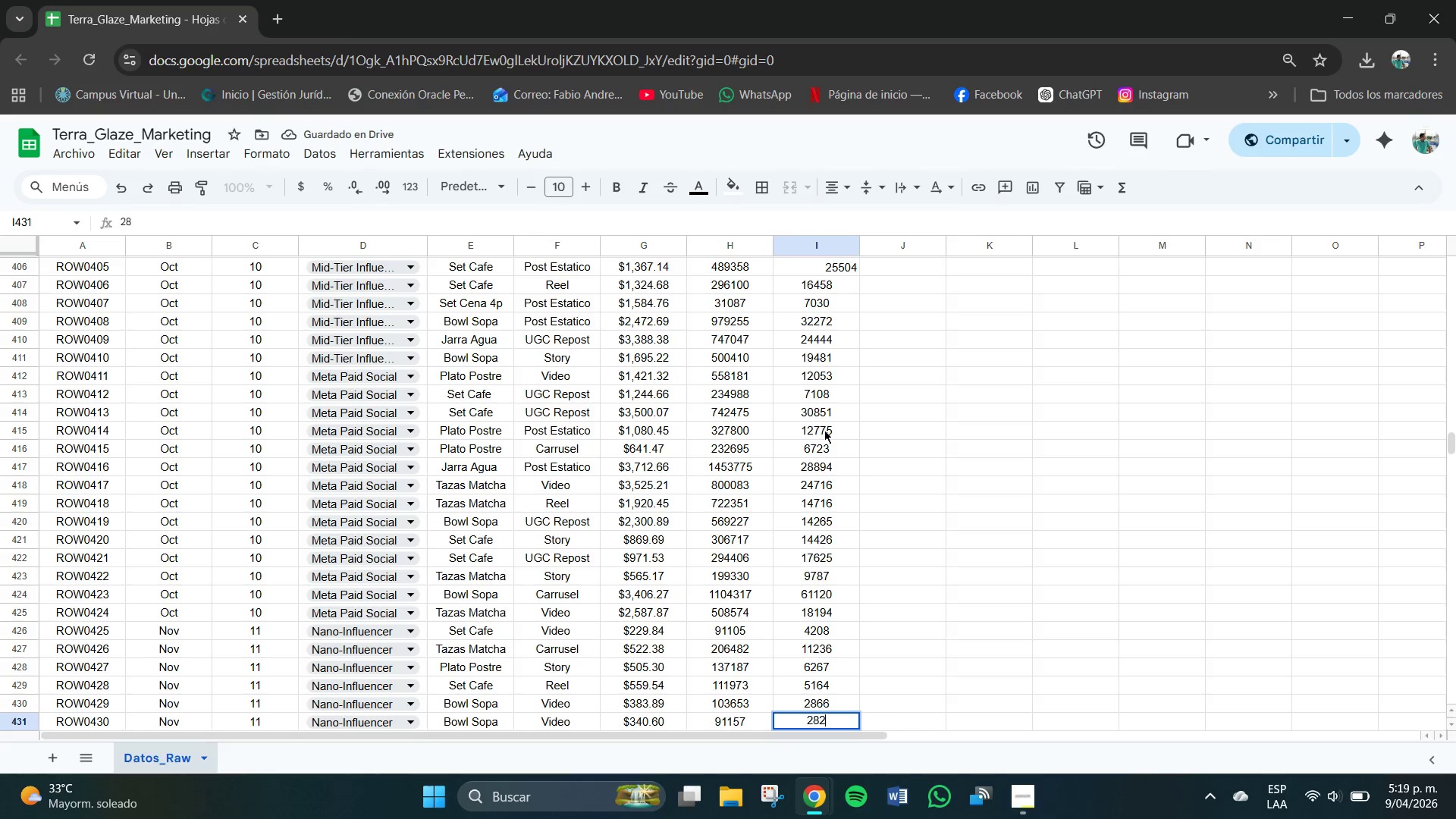 
key(Numpad2)
 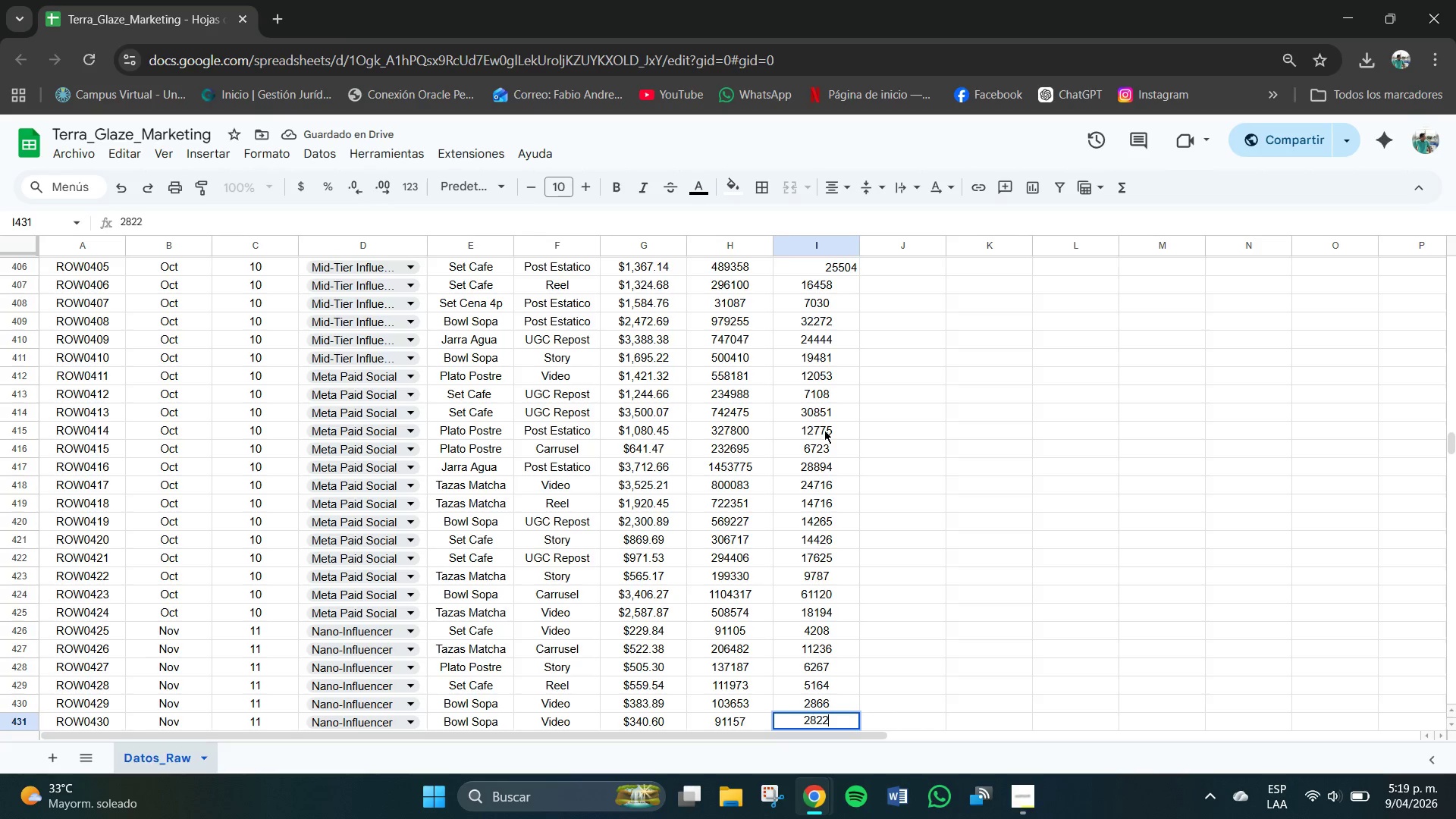 
key(NumpadEnter)
 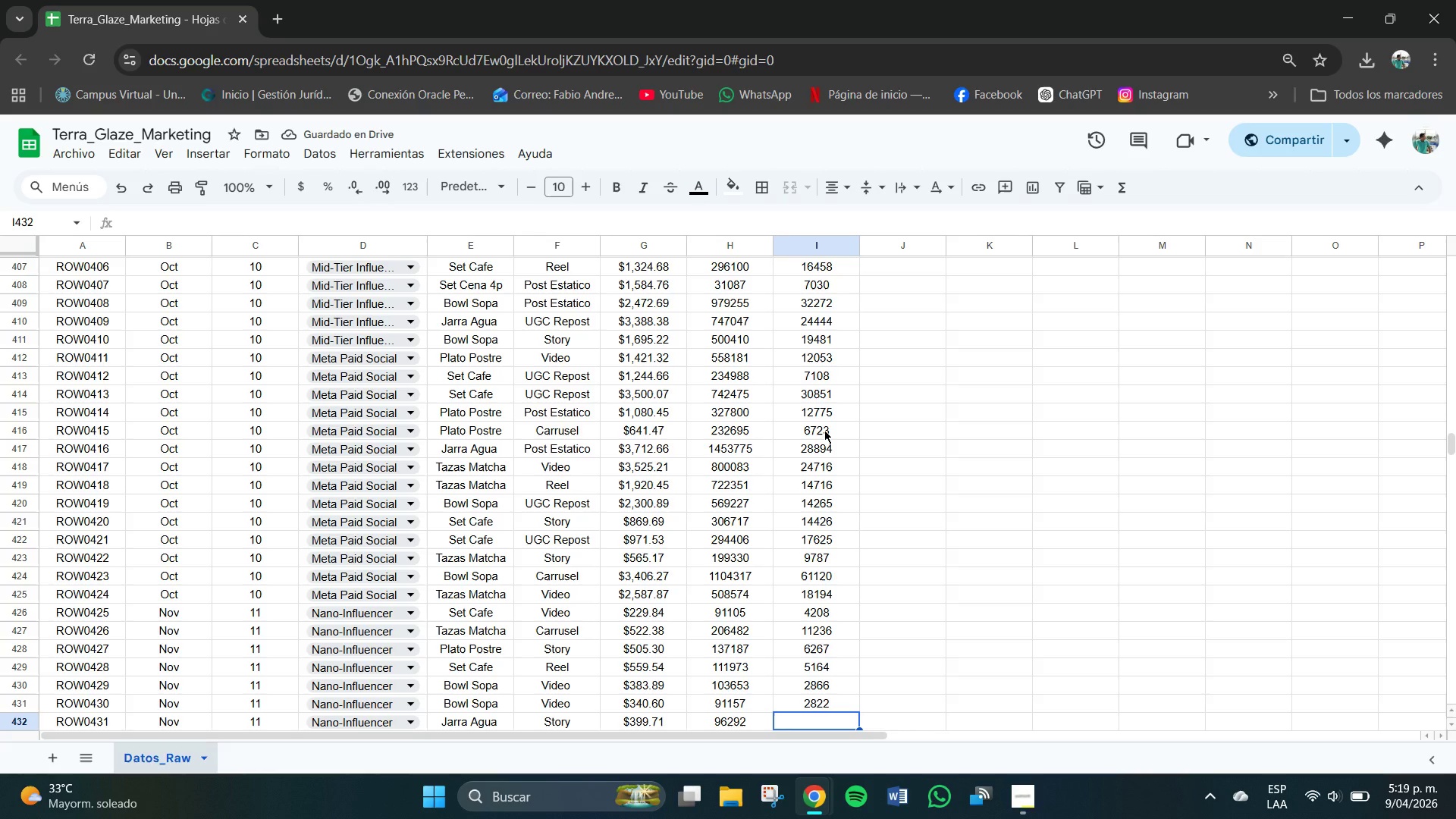 
key(Numpad3)
 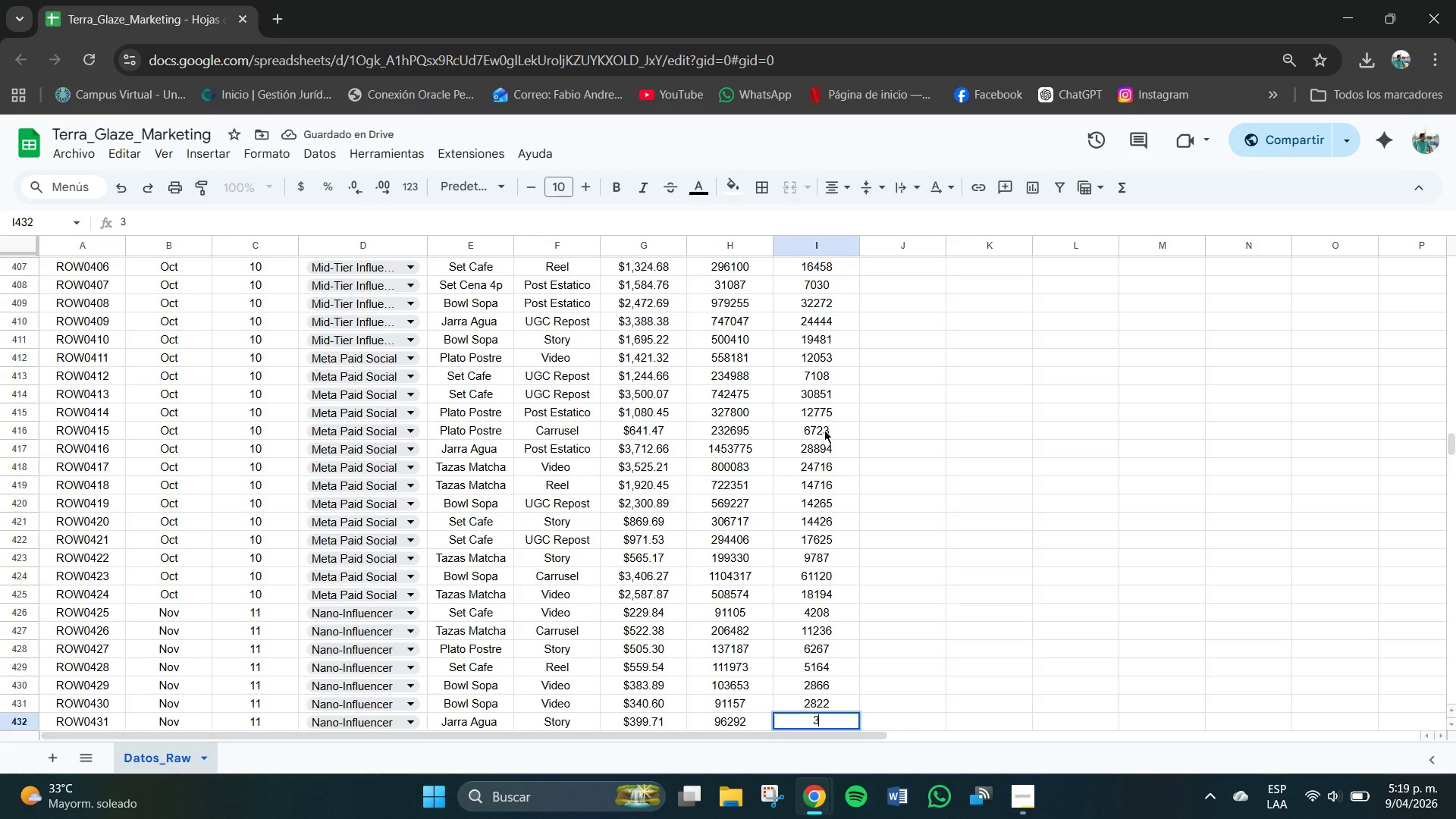 
key(Numpad1)
 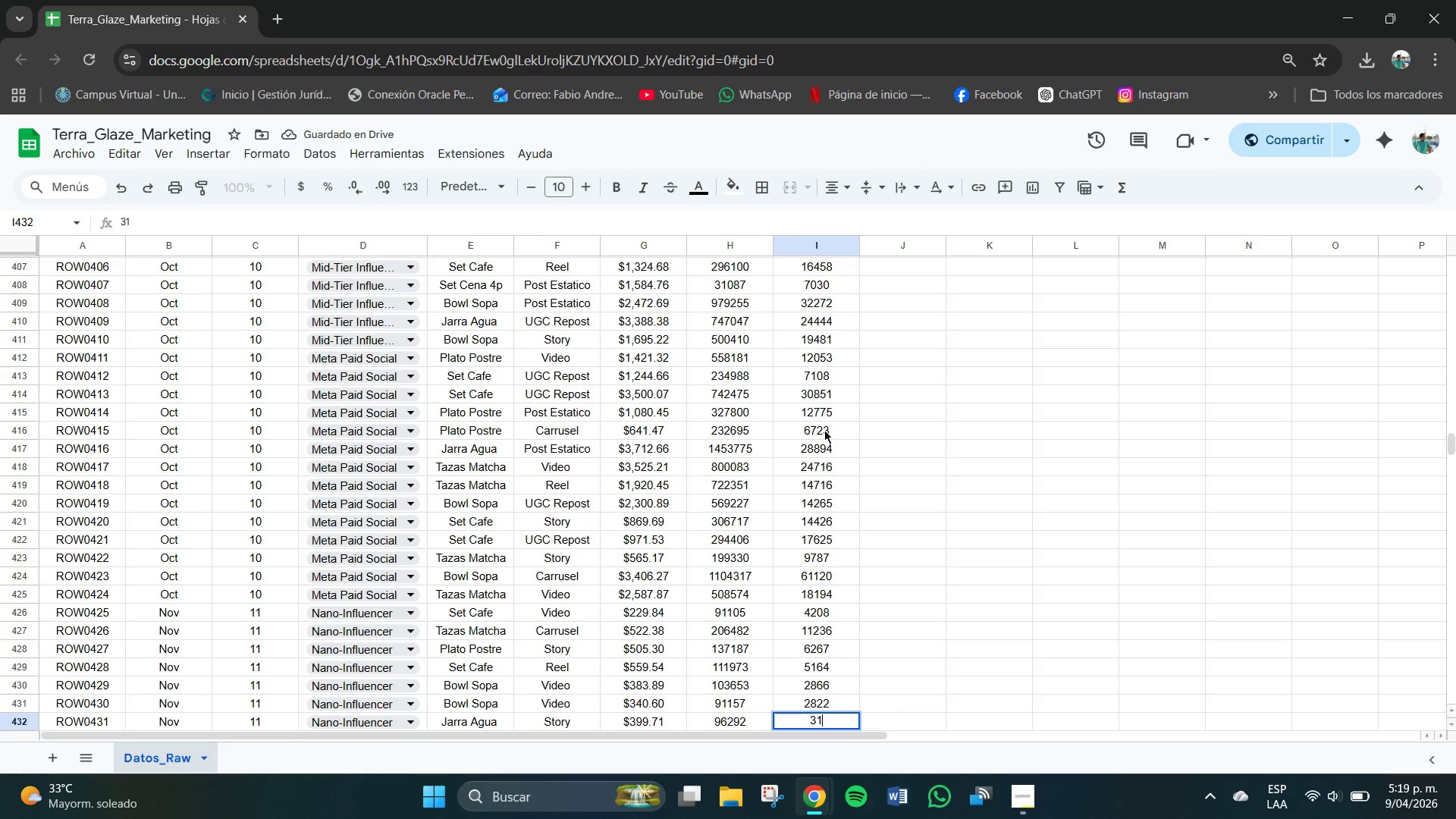 
key(Numpad3)
 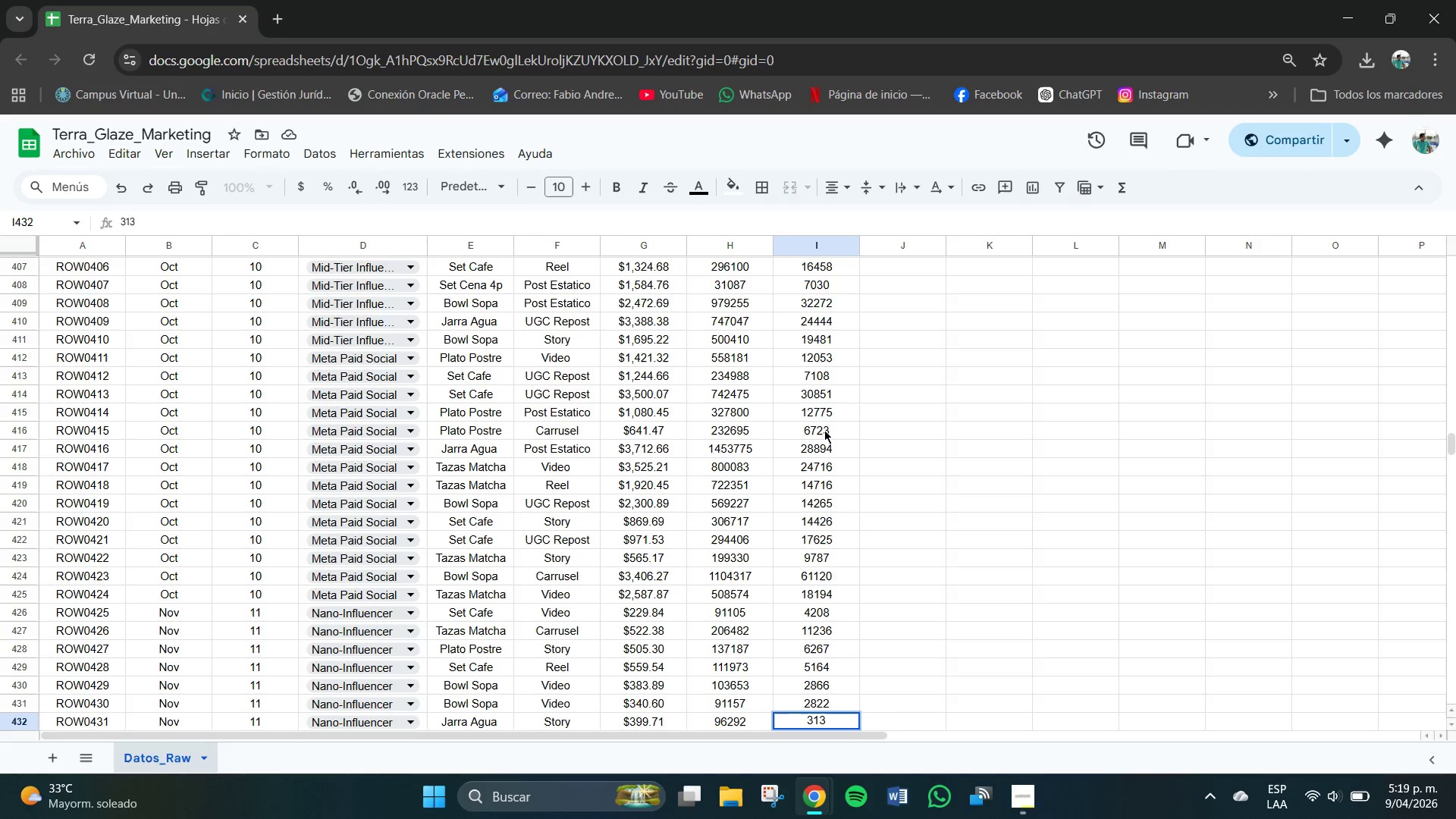 
key(Backspace)
 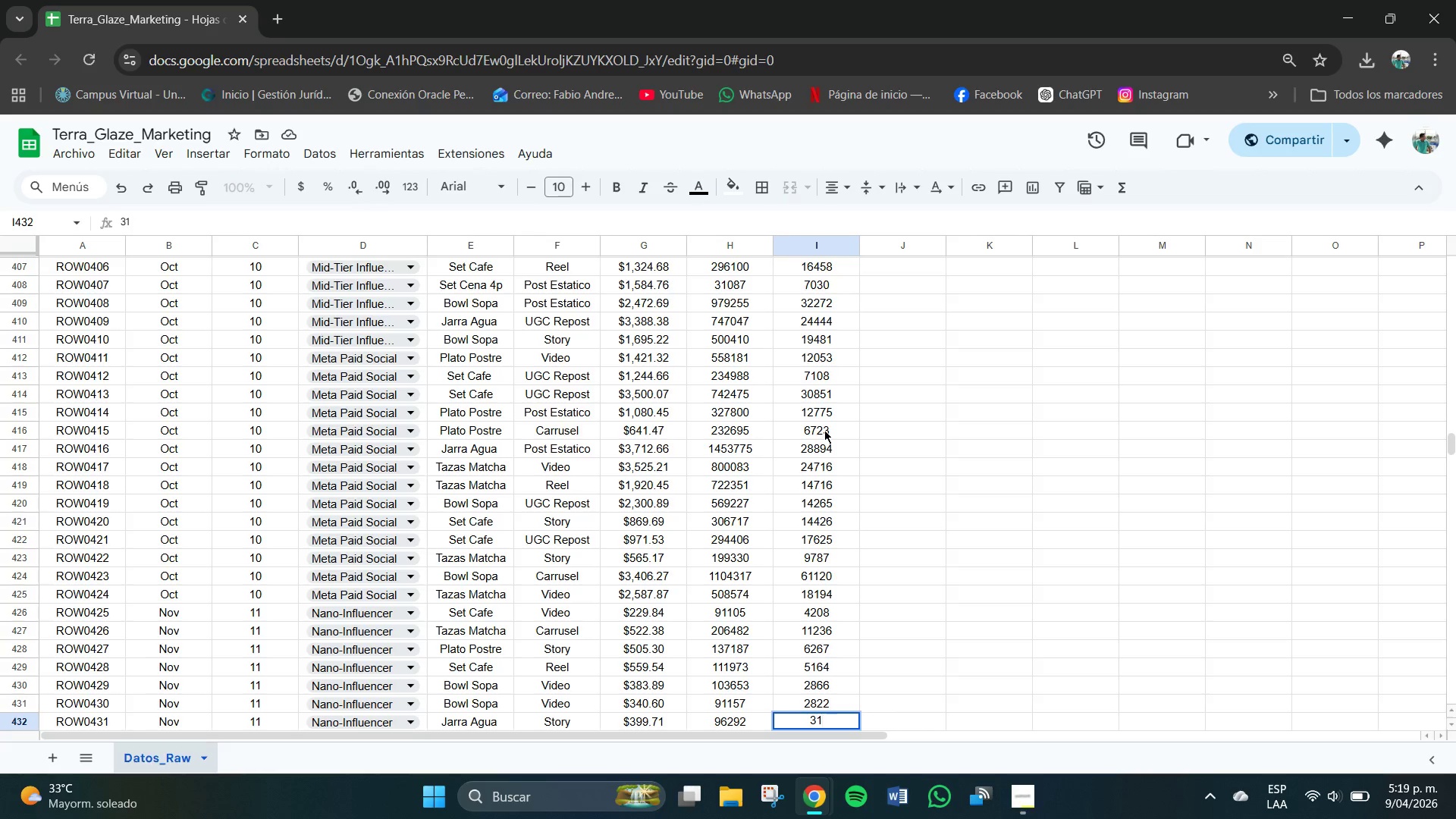 
key(Numpad2)
 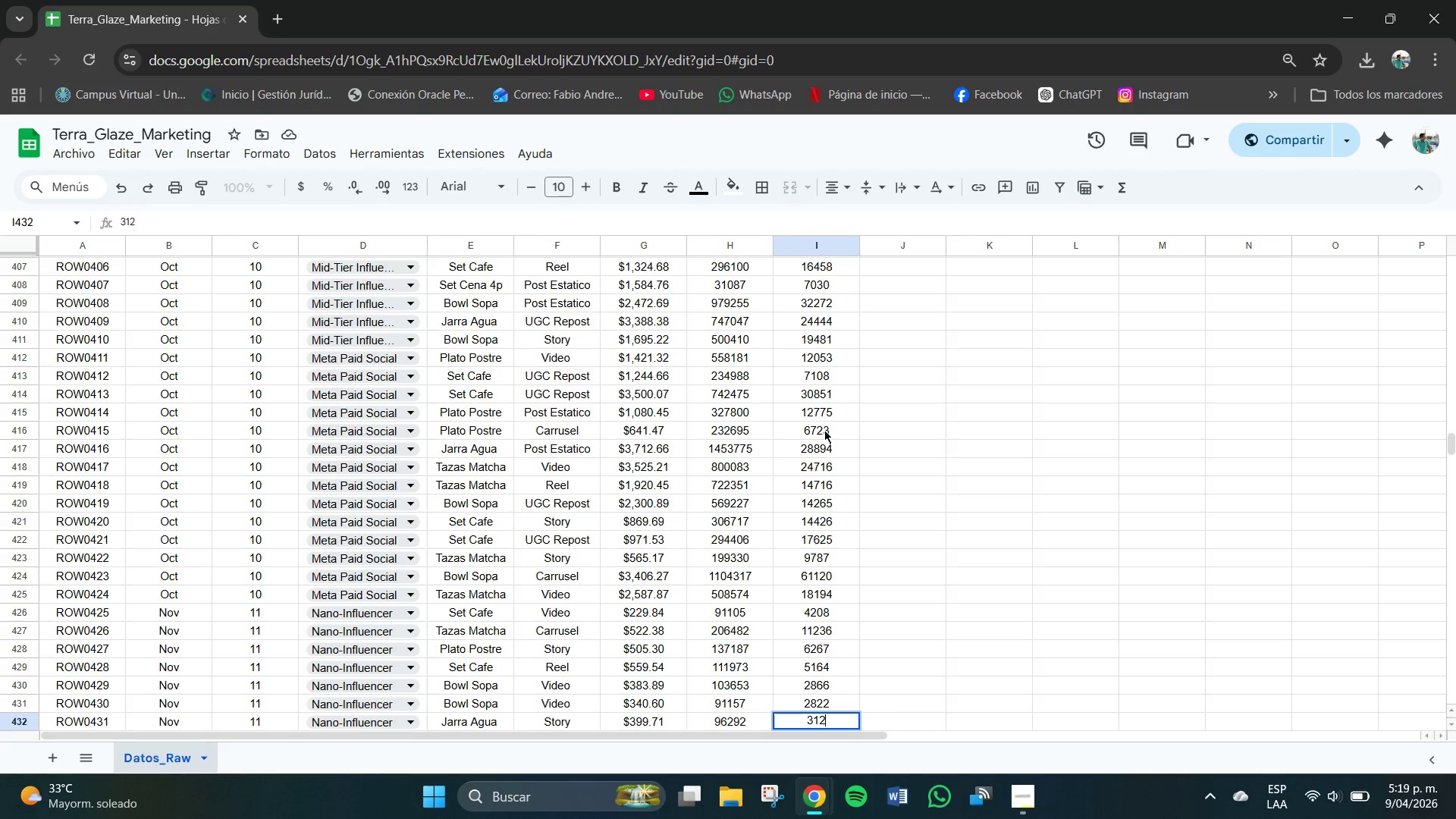 
key(Numpad1)
 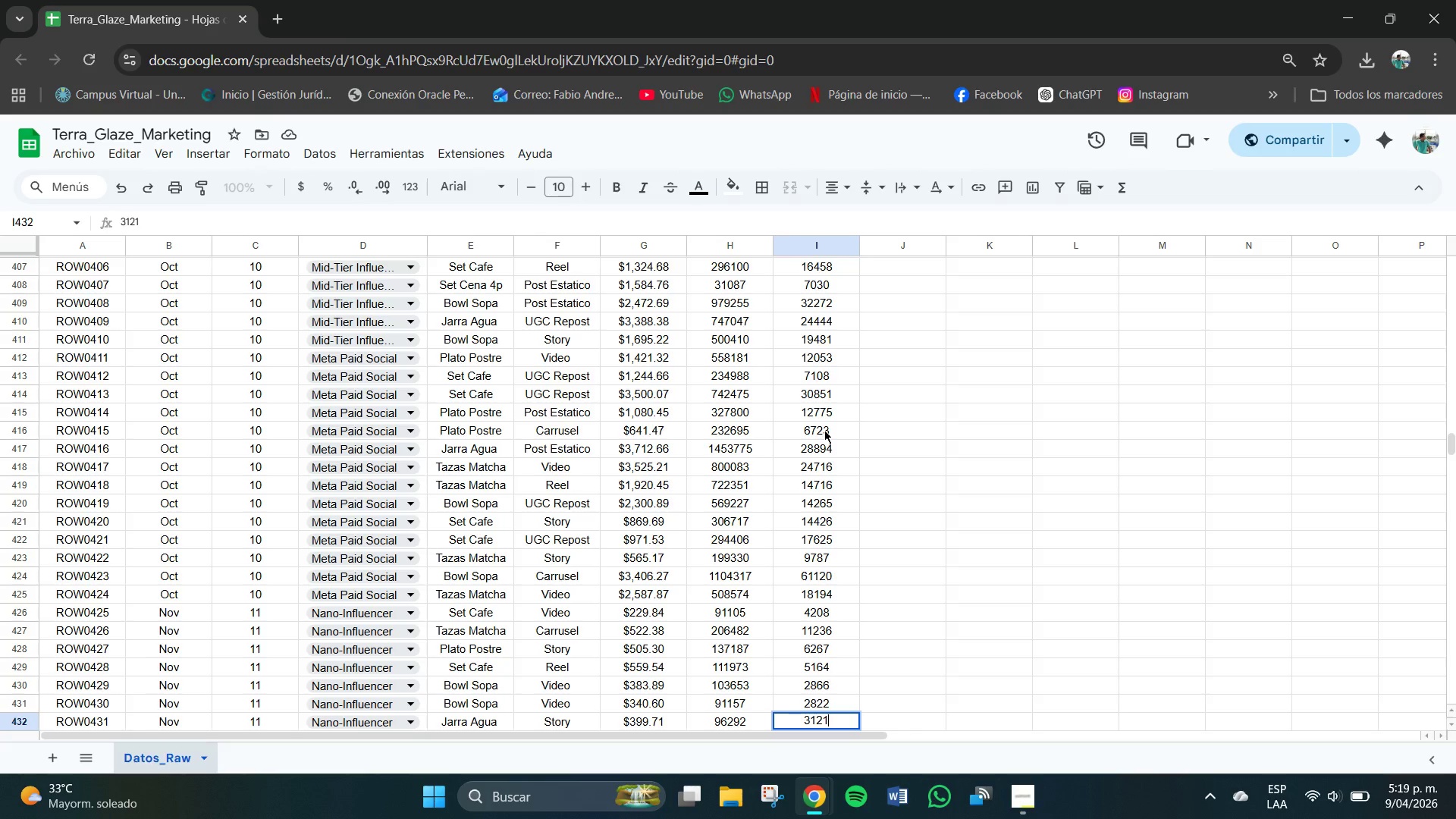 
key(NumpadEnter)
 